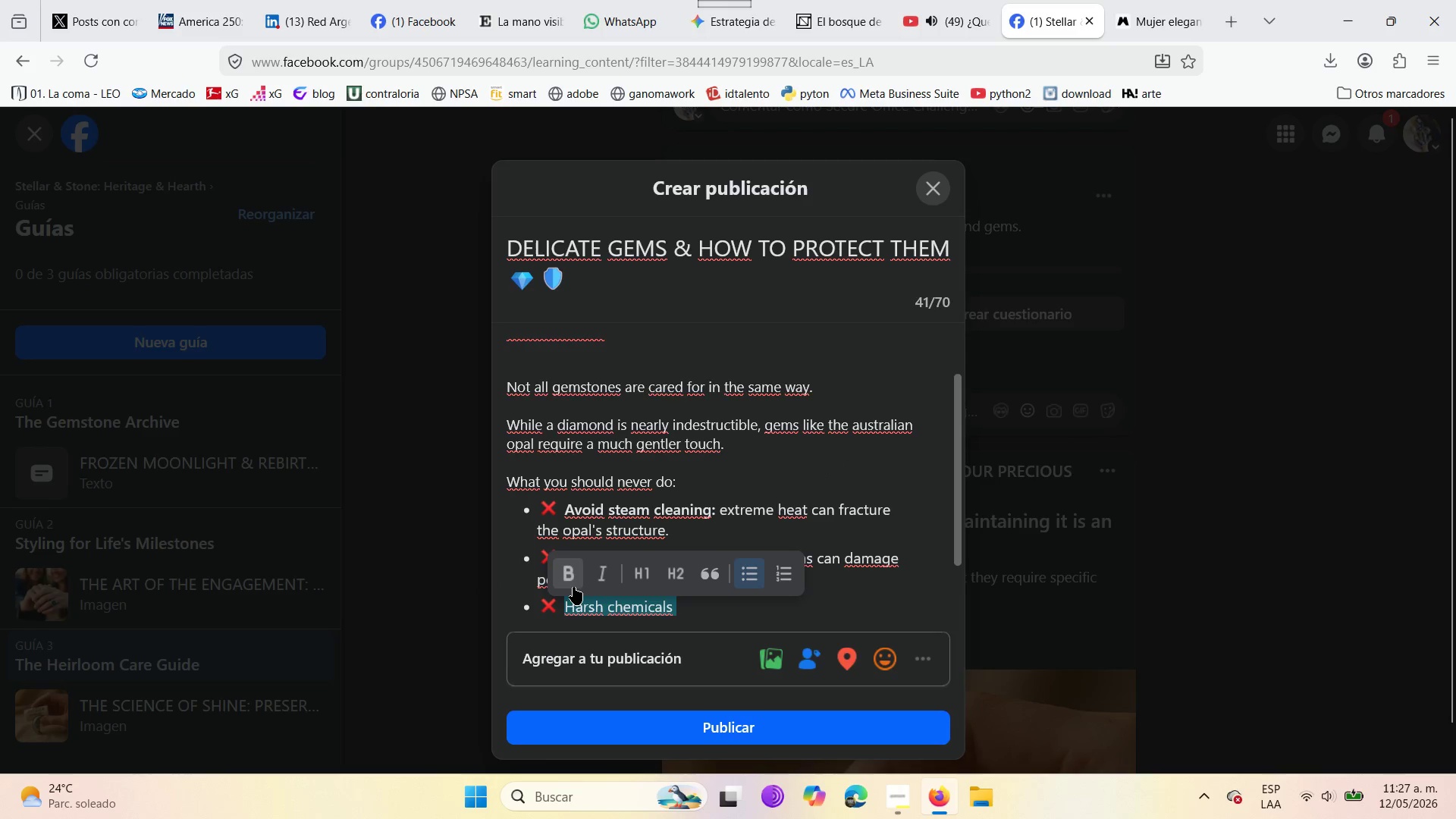 
left_click([570, 587])
 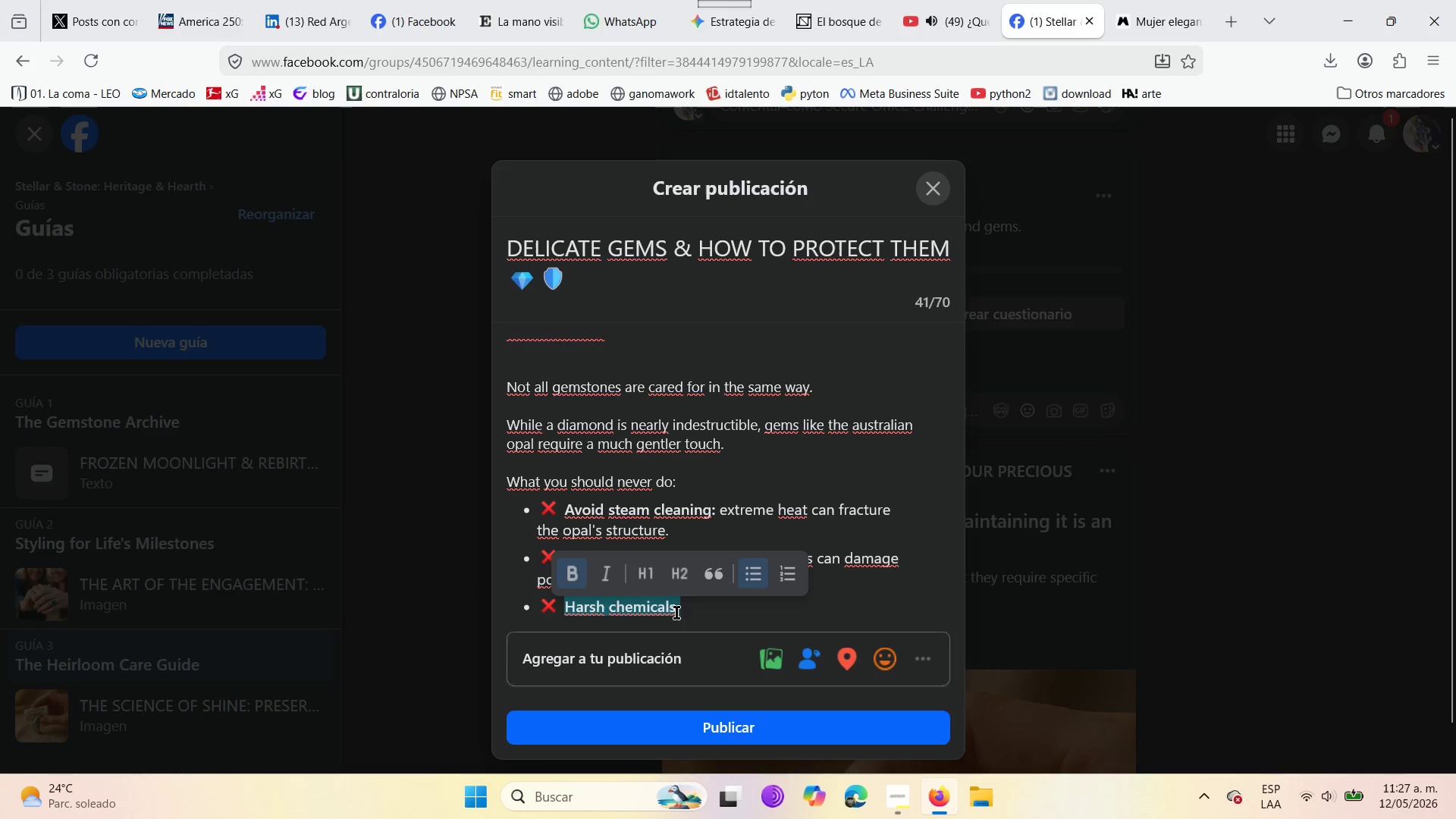 
left_click([688, 608])
 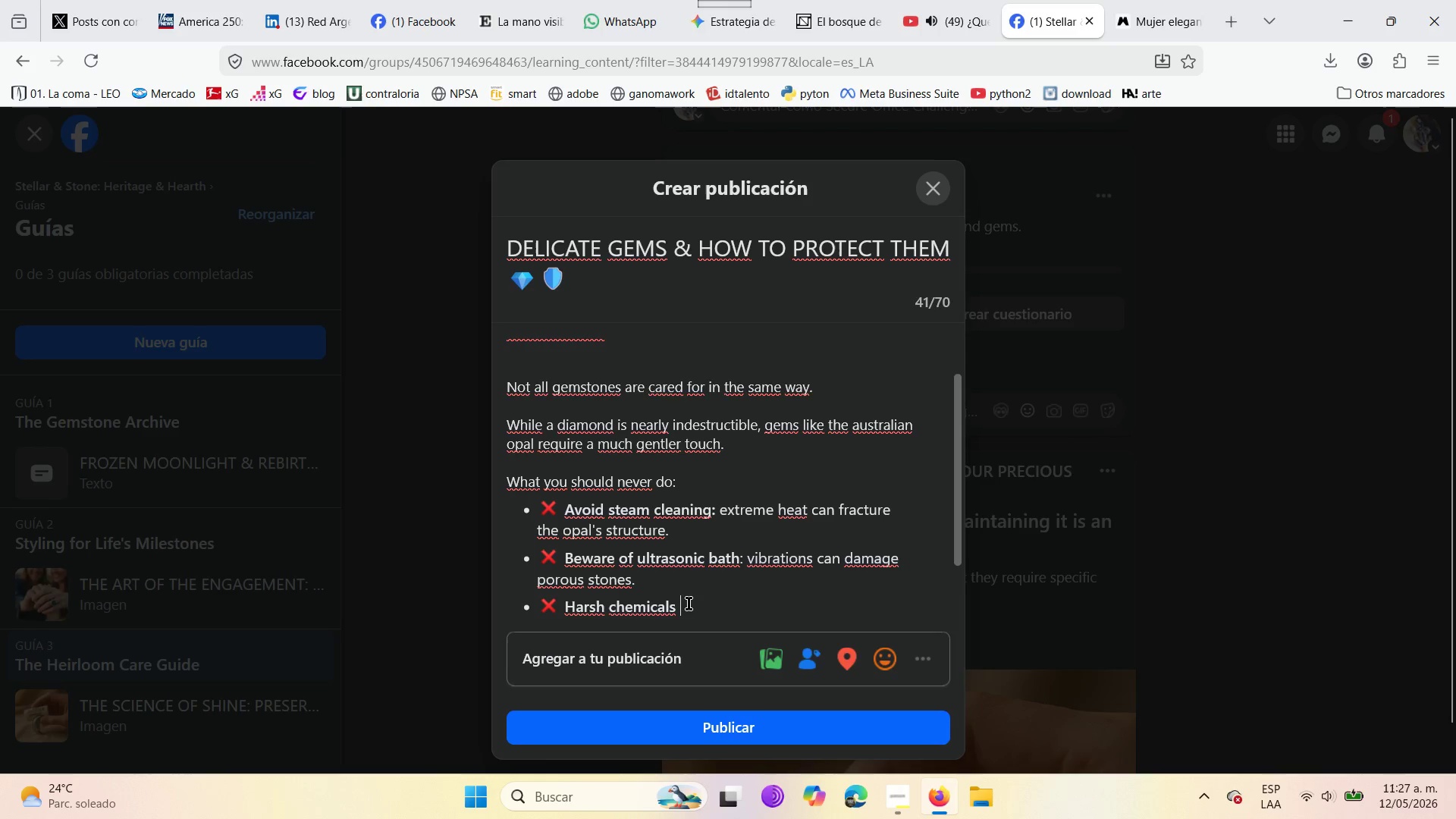 
key(Backspace)
 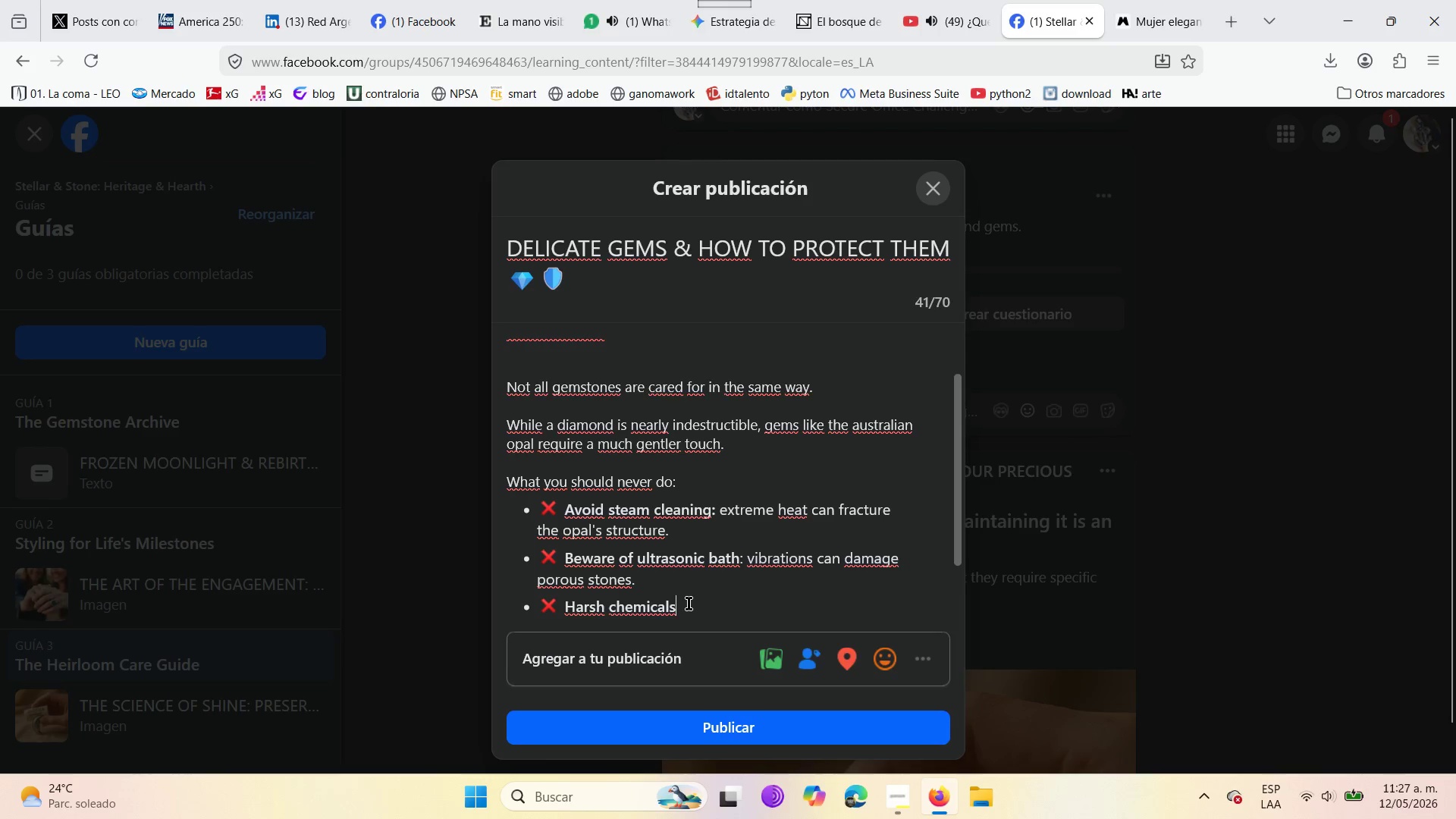 
key(Shift+ShiftRight)
 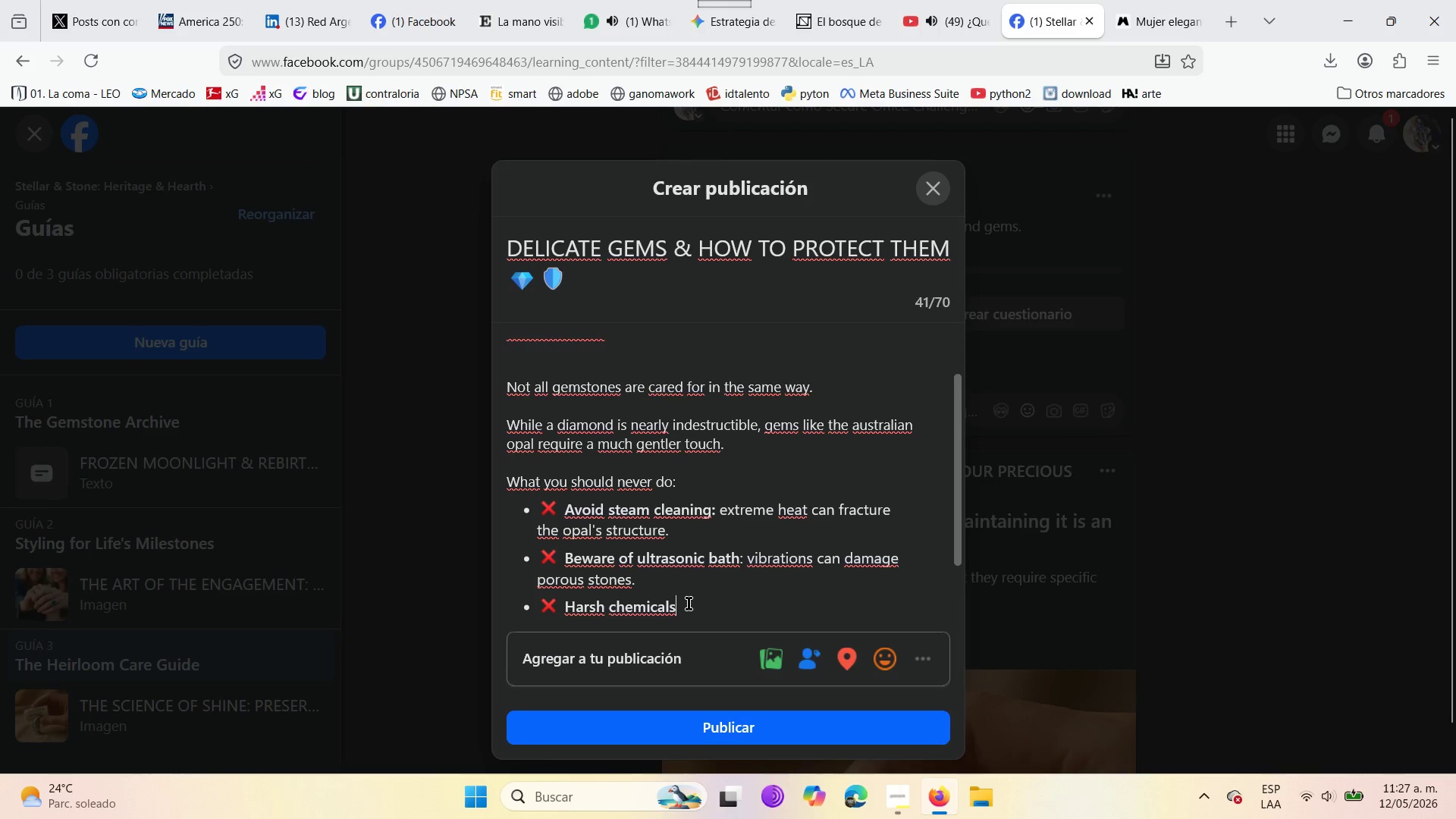 
key(Shift+Period)
 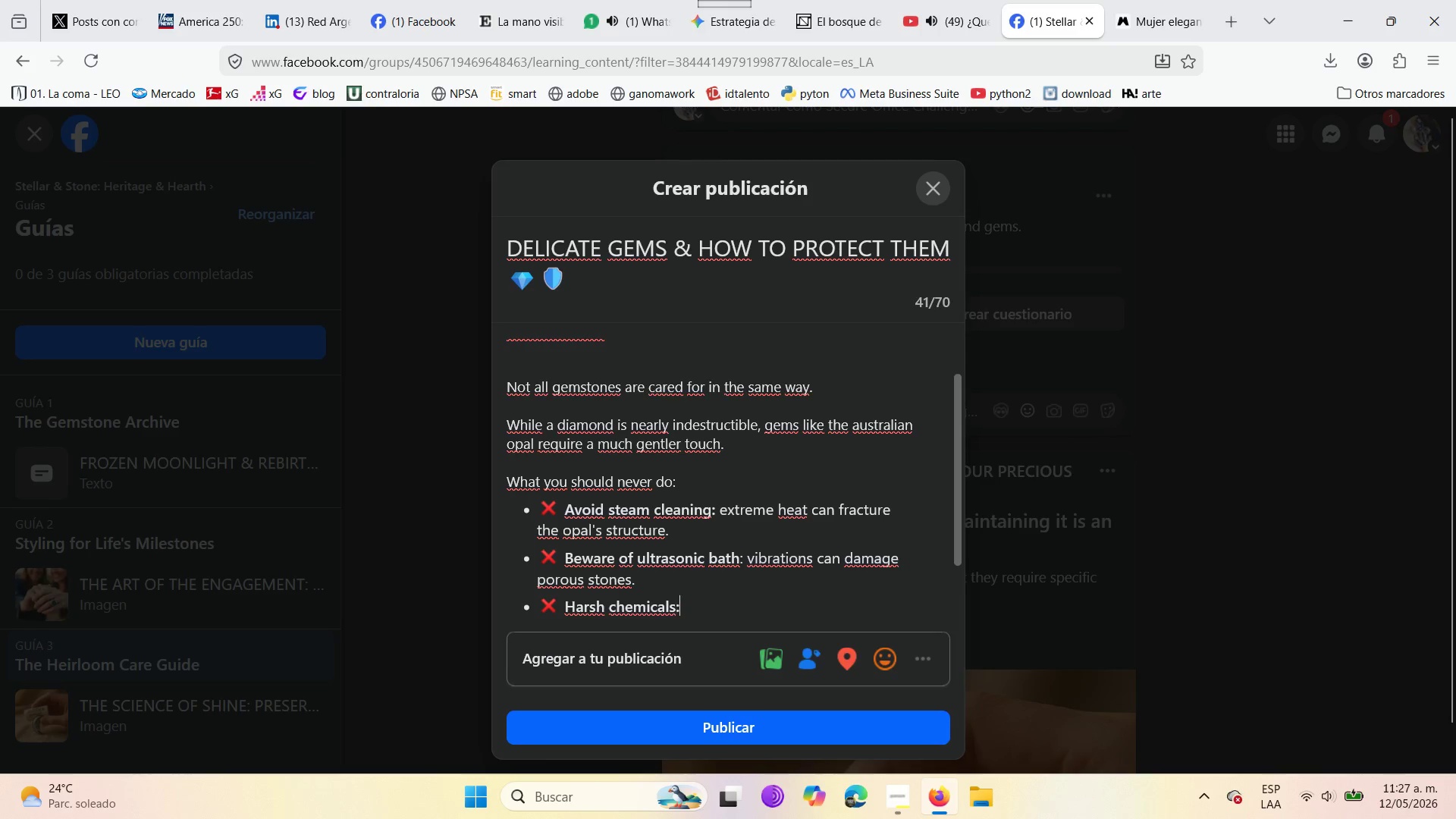 
key(Space)
 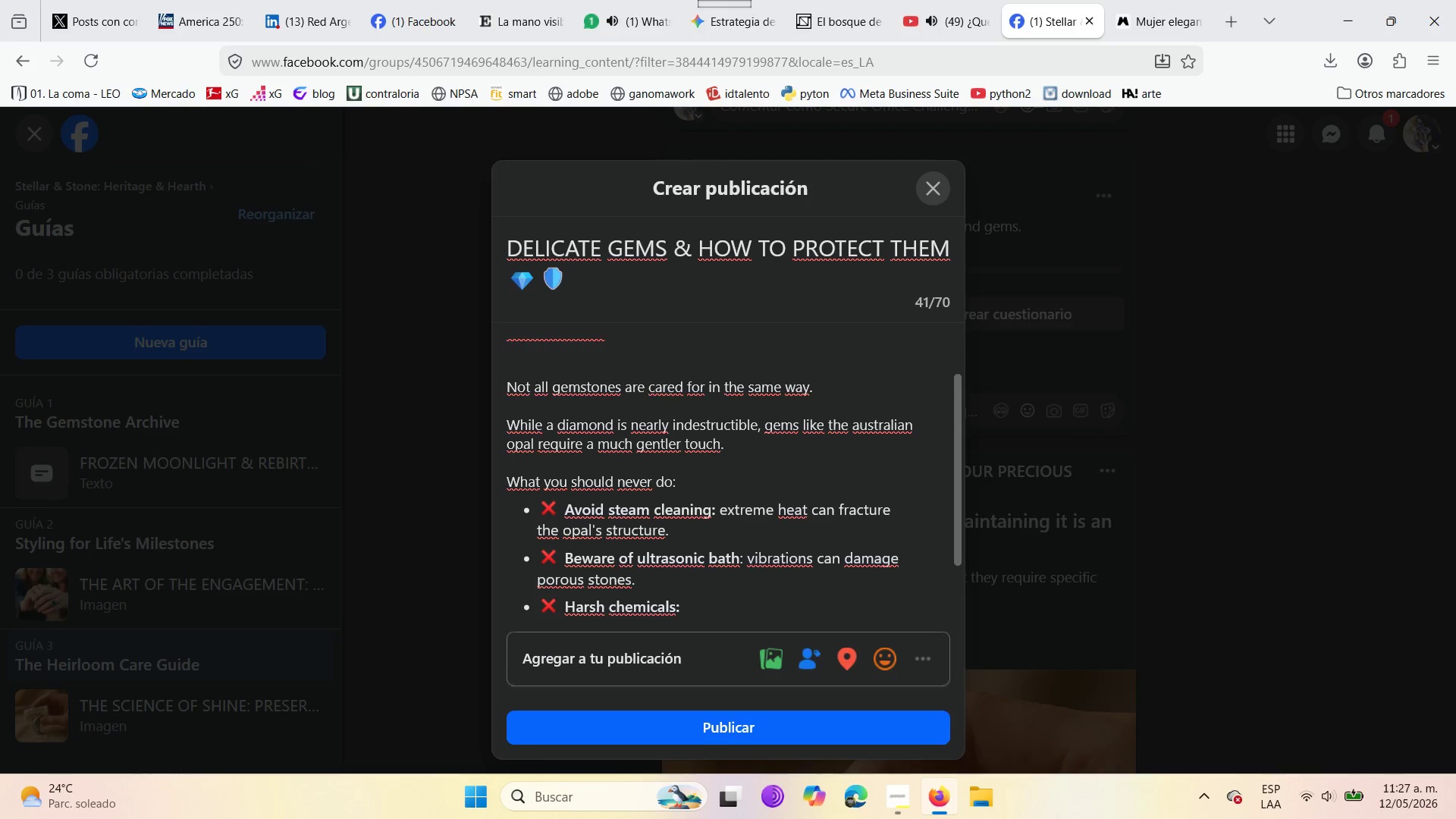 
wait(5.47)
 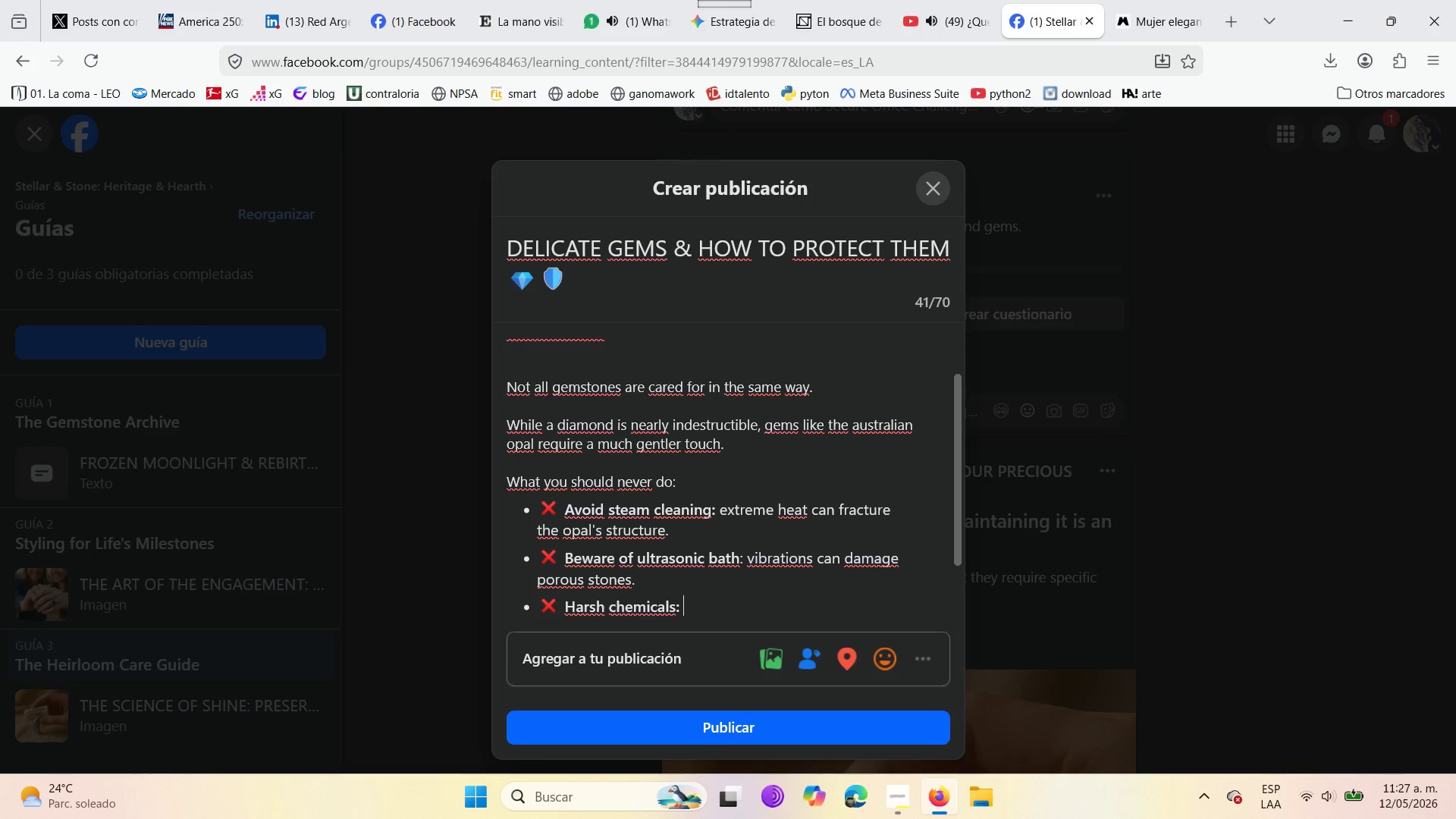 
type(perfume )
key(Backspace)
key(Backspace)
type(e and chlorine are the enemies )
 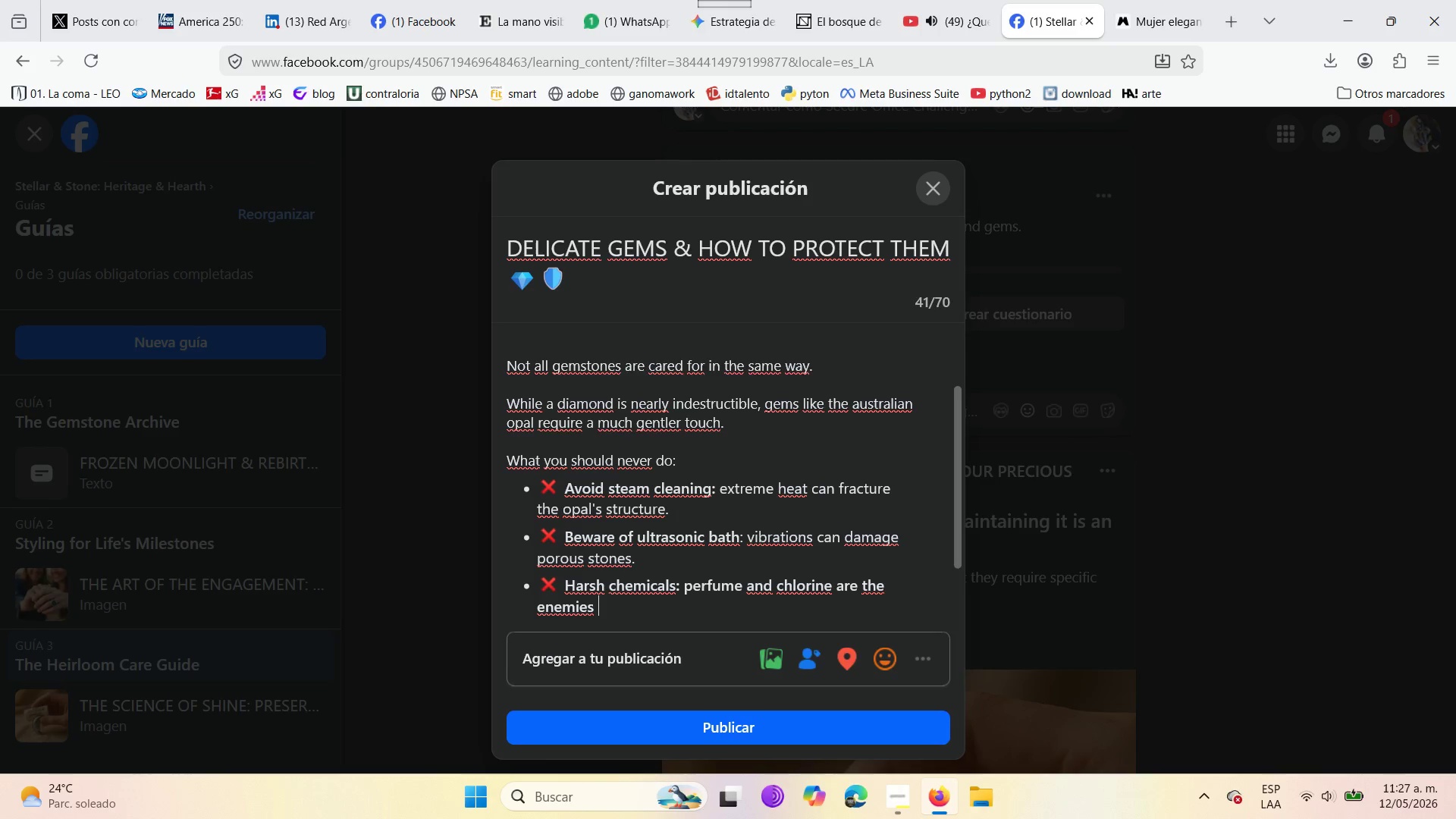 
wait(7.25)
 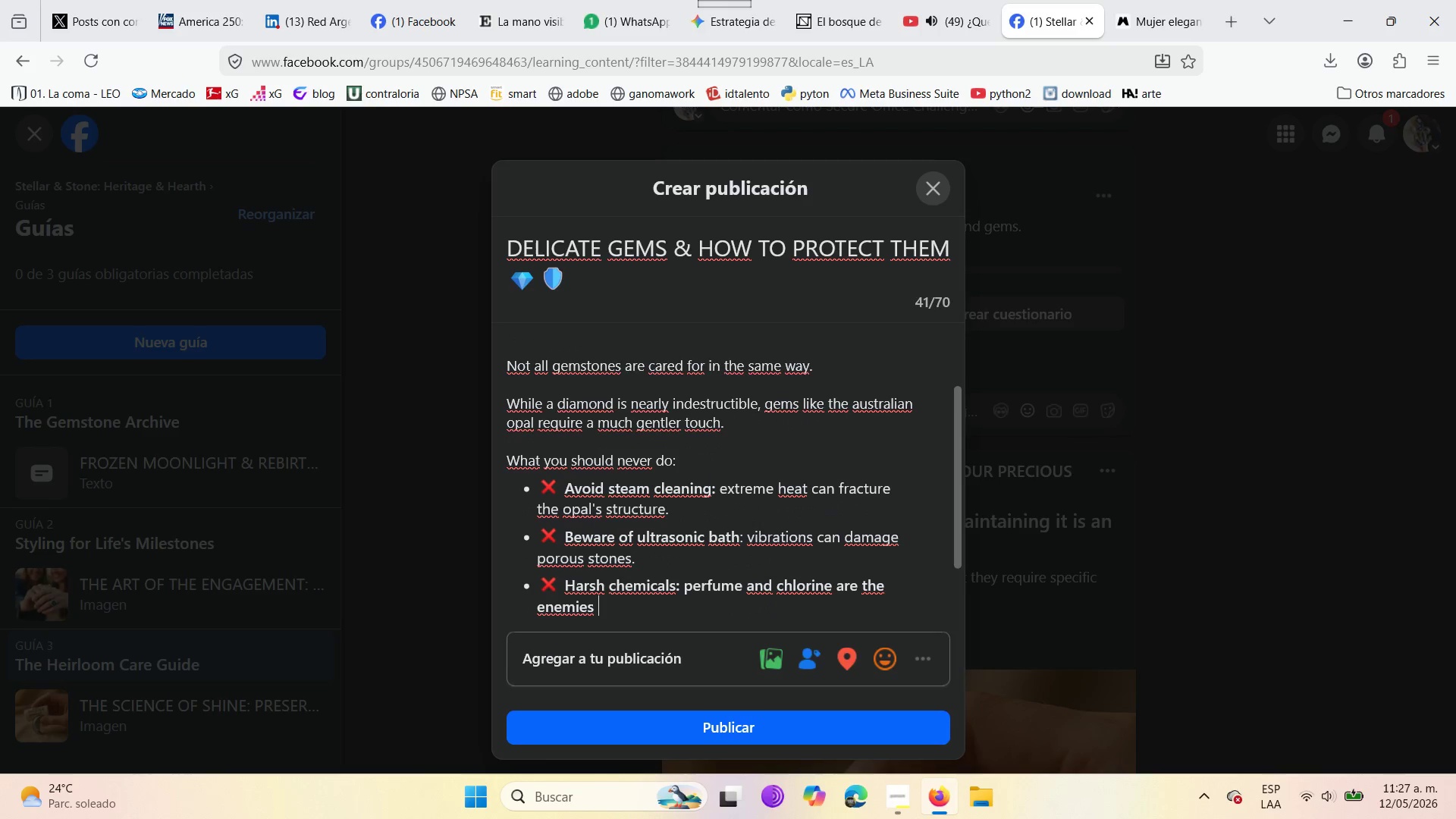 
type(of natural brilliance )
 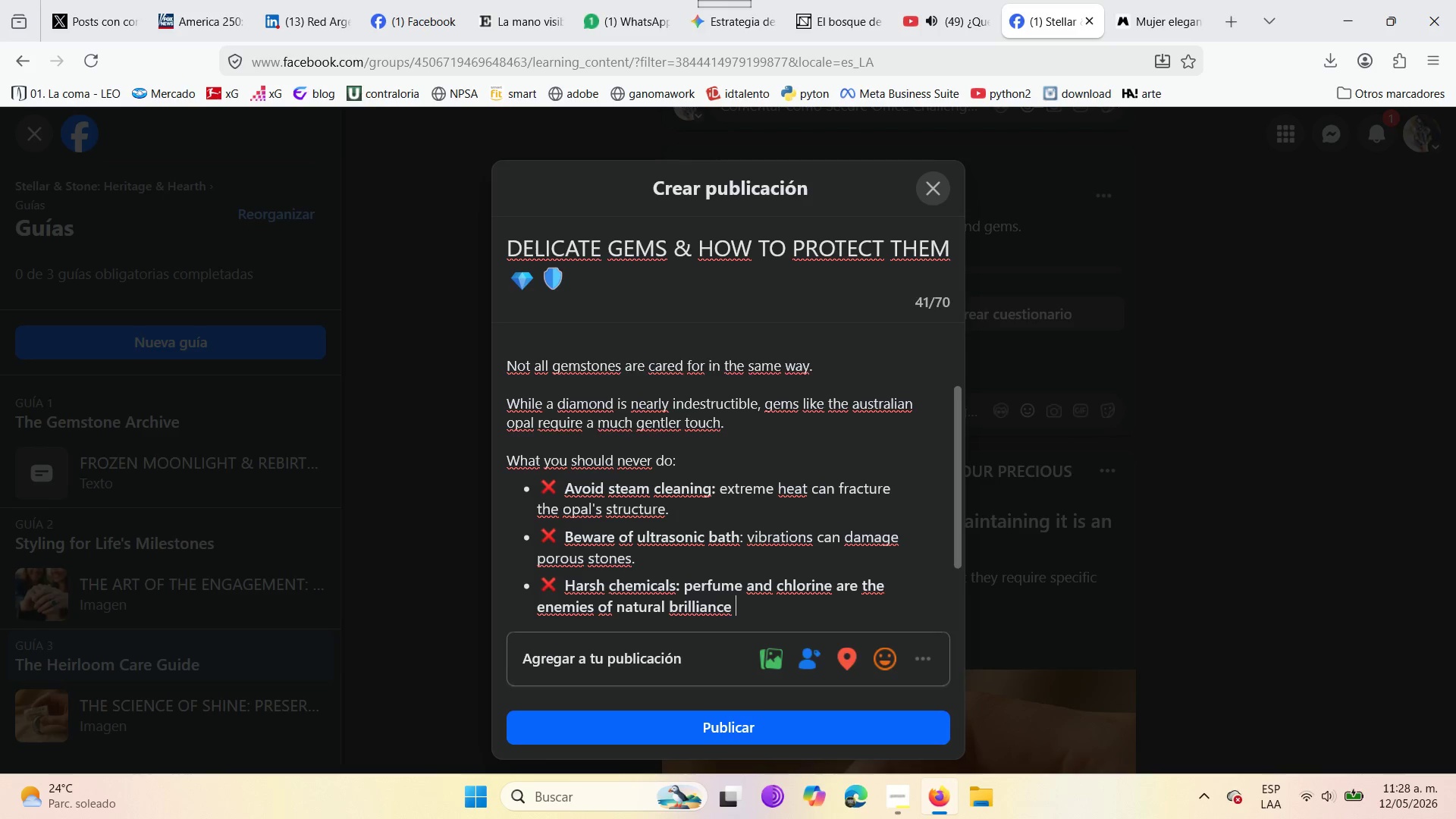 
key(Backspace)
 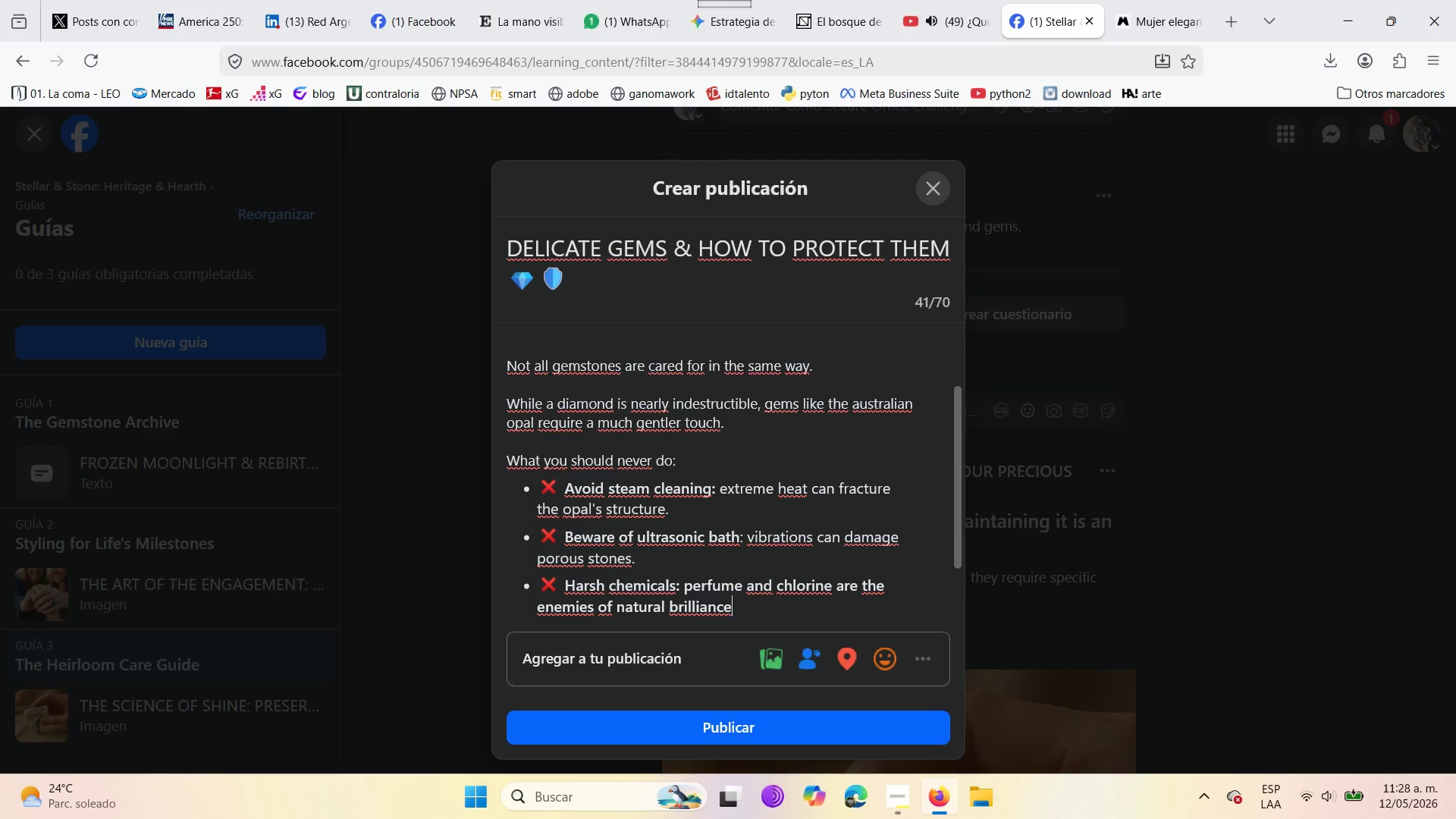 
key(Period)
 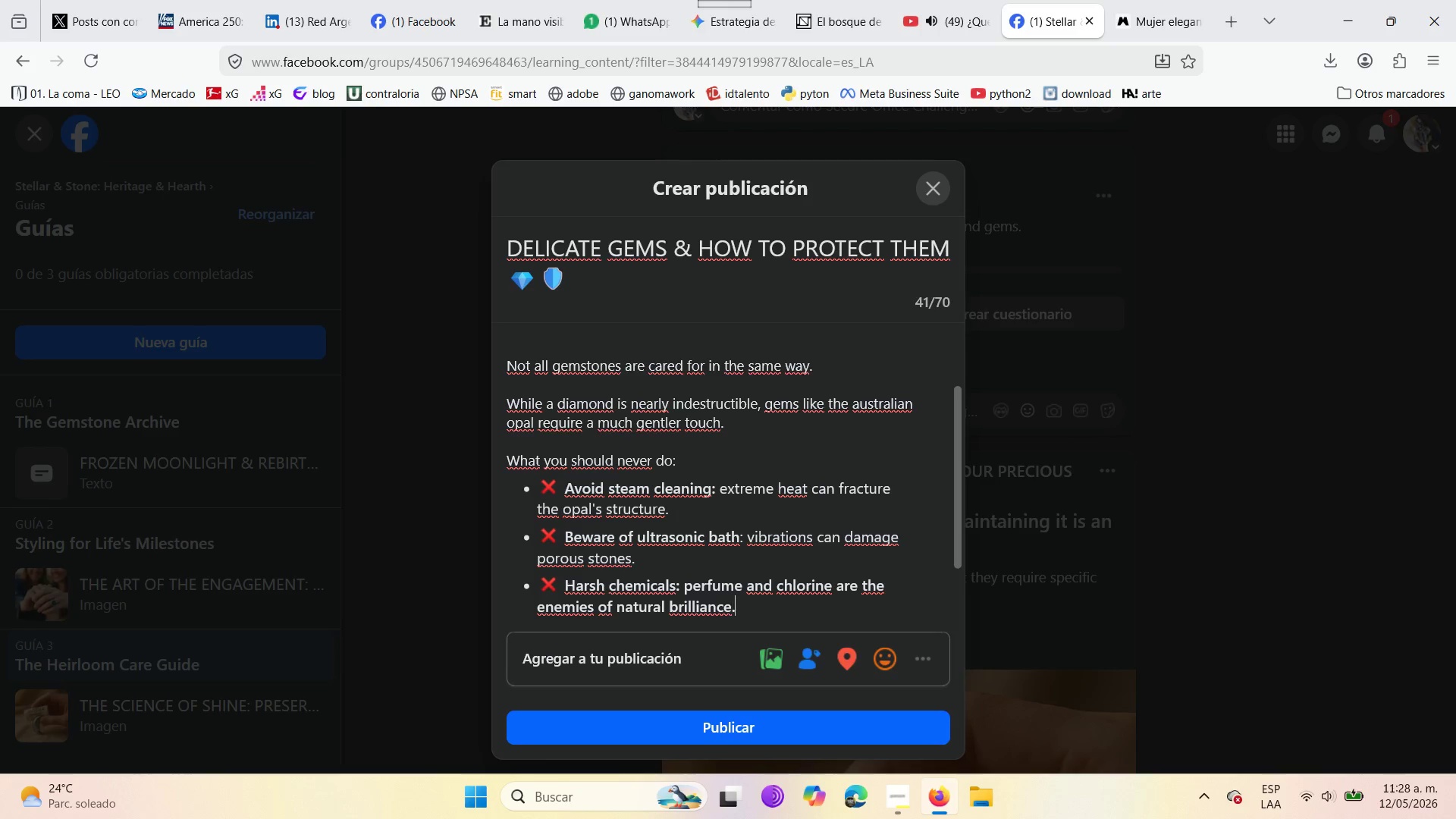 
key(Space)
 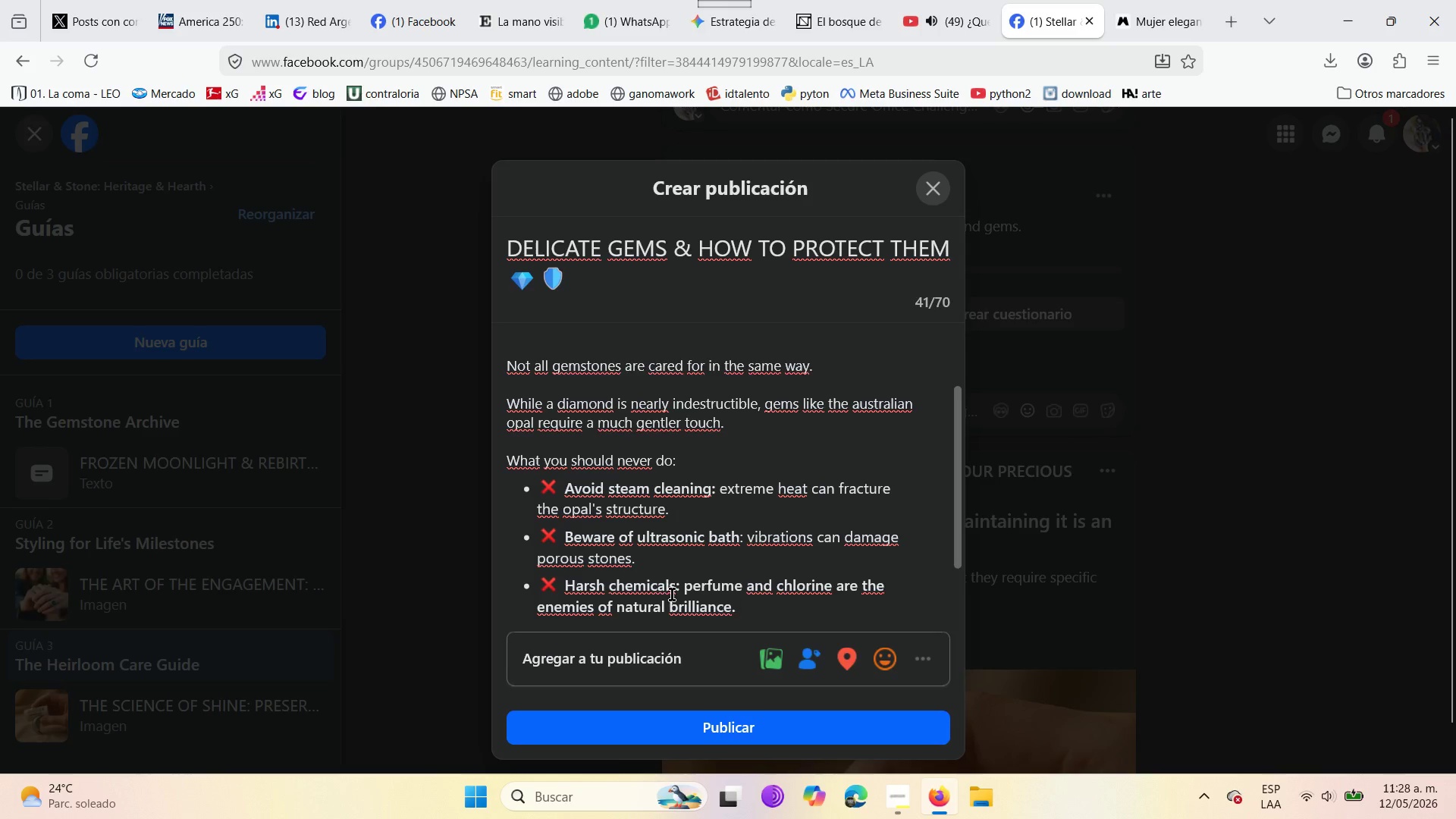 
left_click_drag(start_coordinate=[684, 588], to_coordinate=[758, 613])
 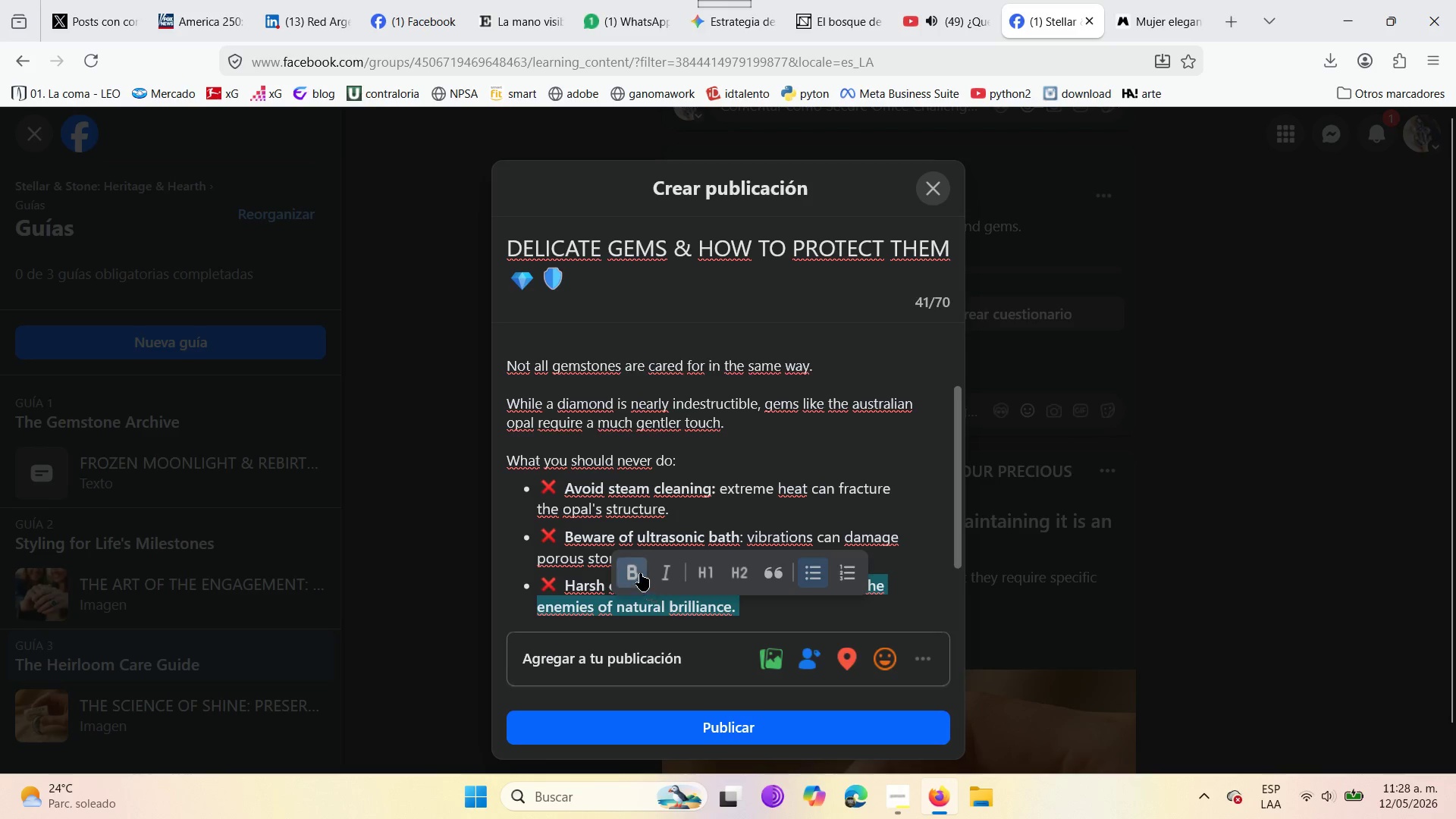 
left_click([640, 573])
 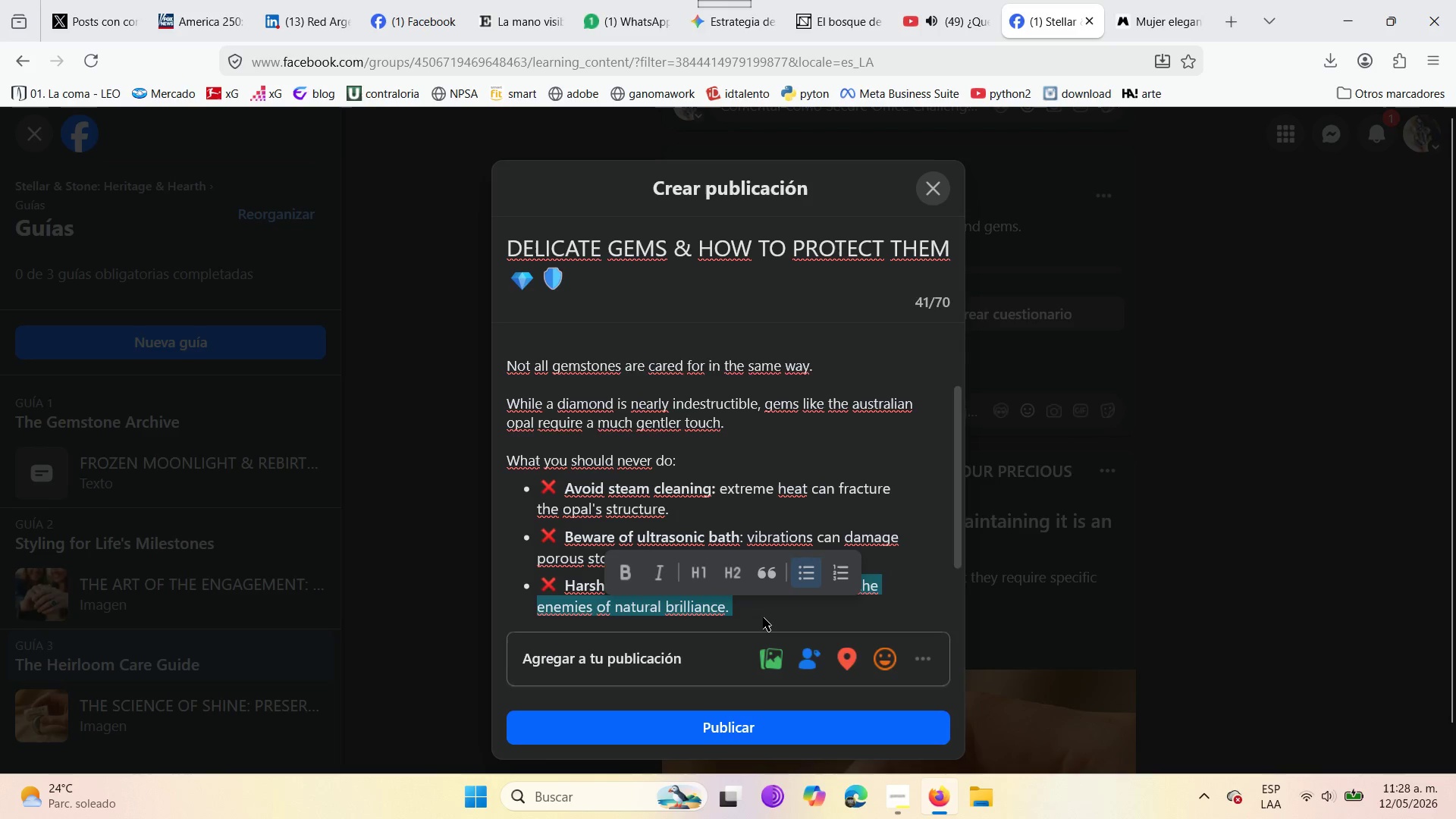 
left_click([763, 617])
 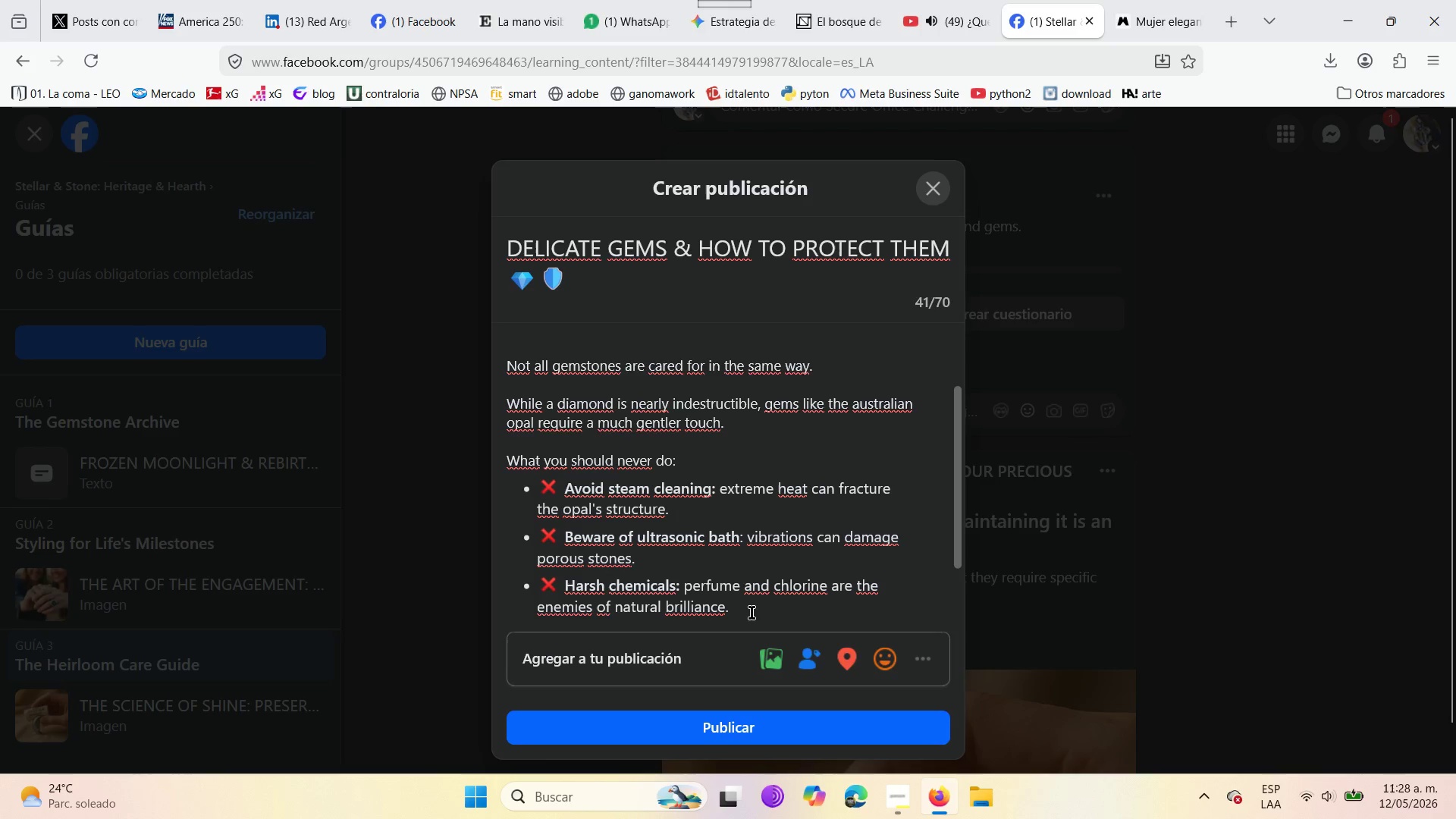 
left_click([752, 613])
 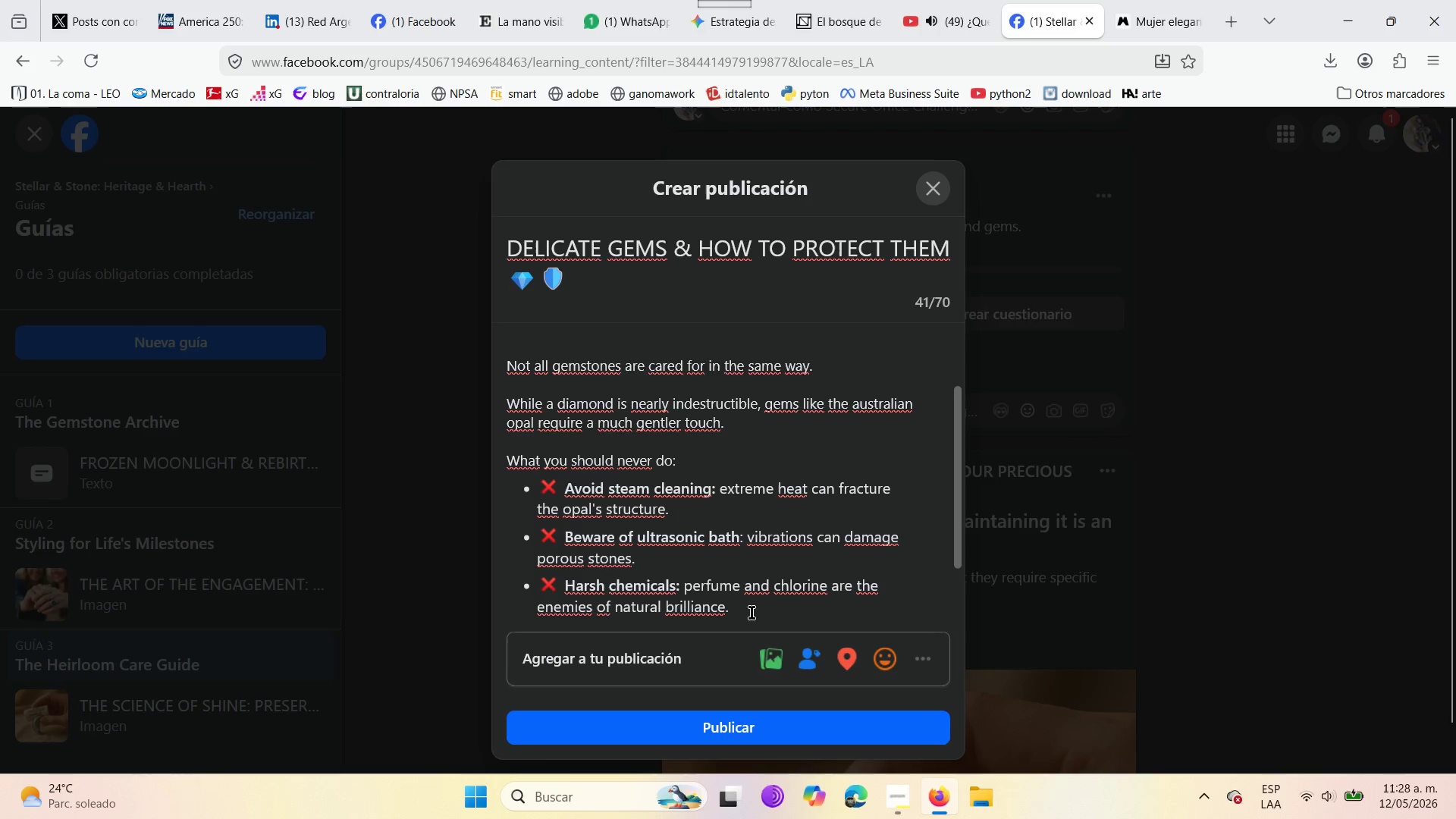 
key(Enter)
 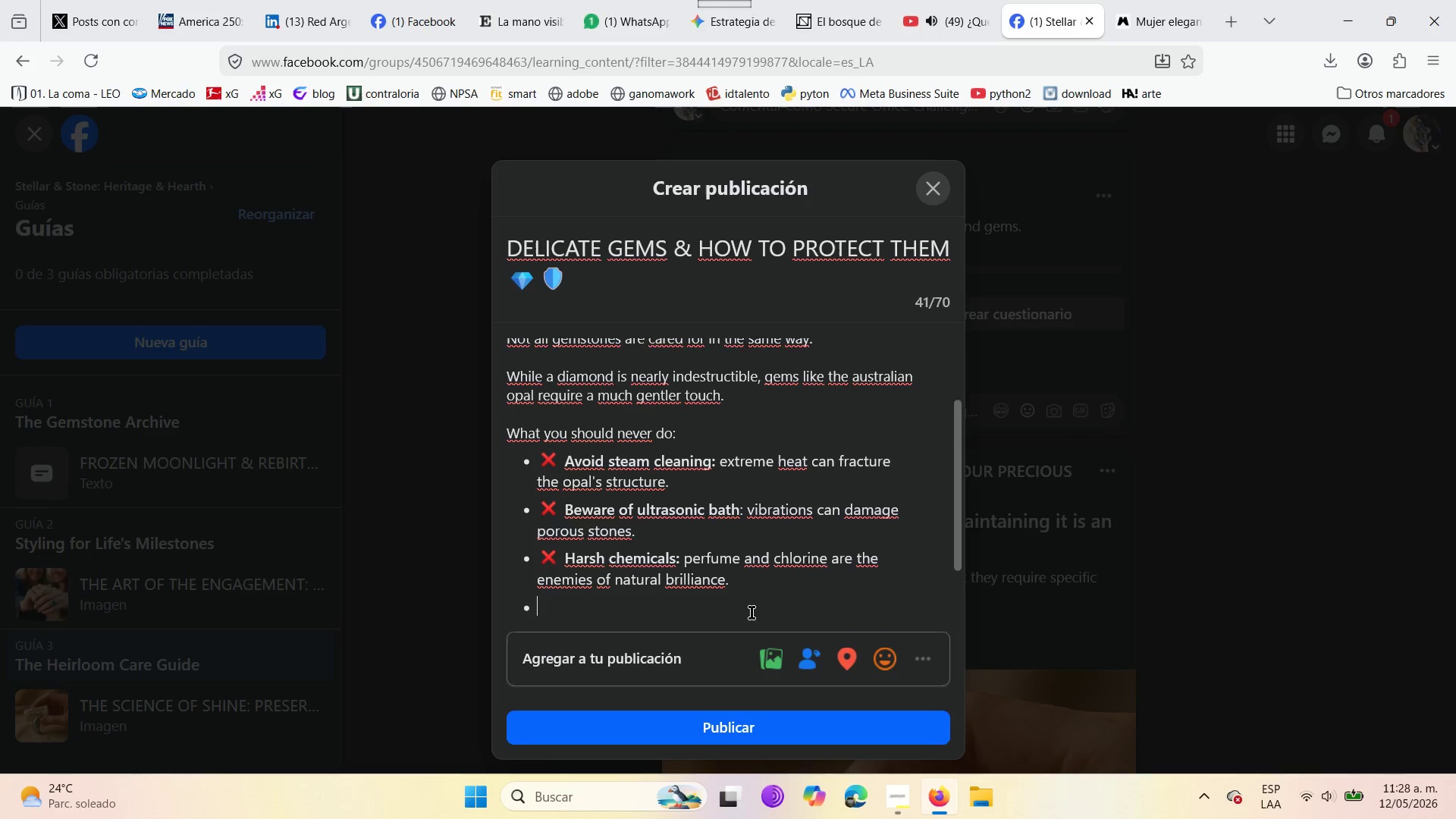 
key(Backspace)
 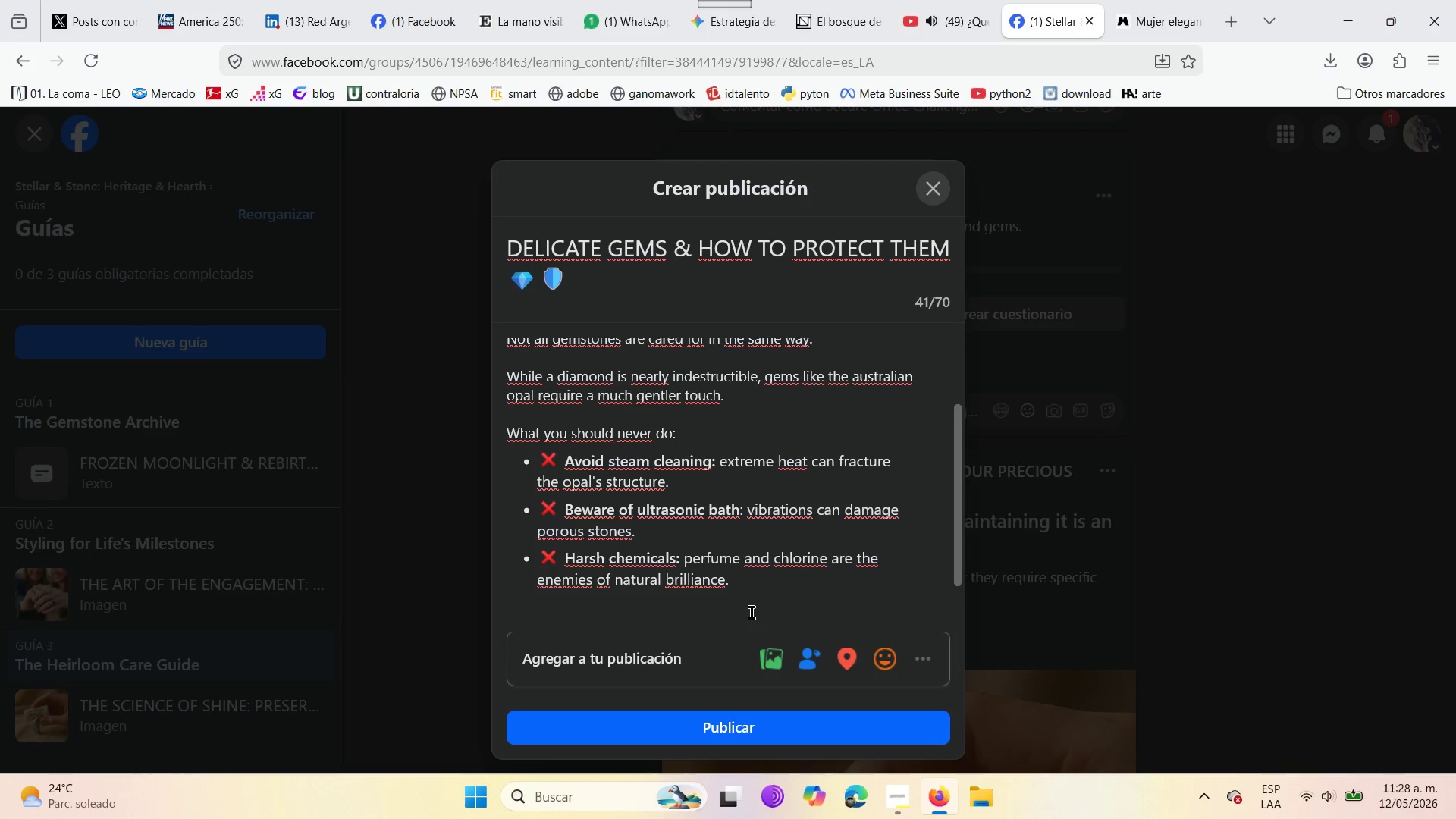 
key(Enter)
 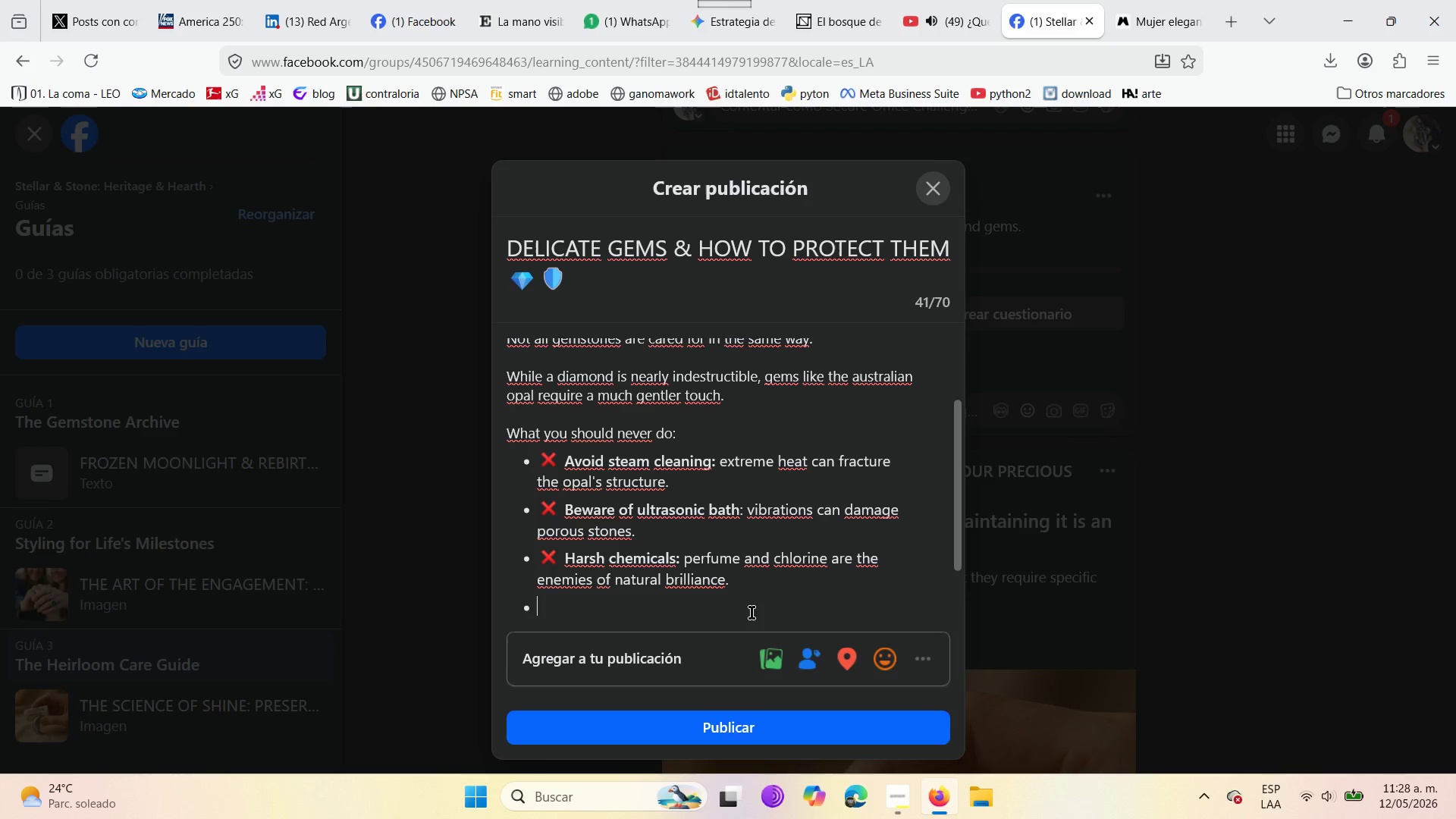 
key(Enter)
 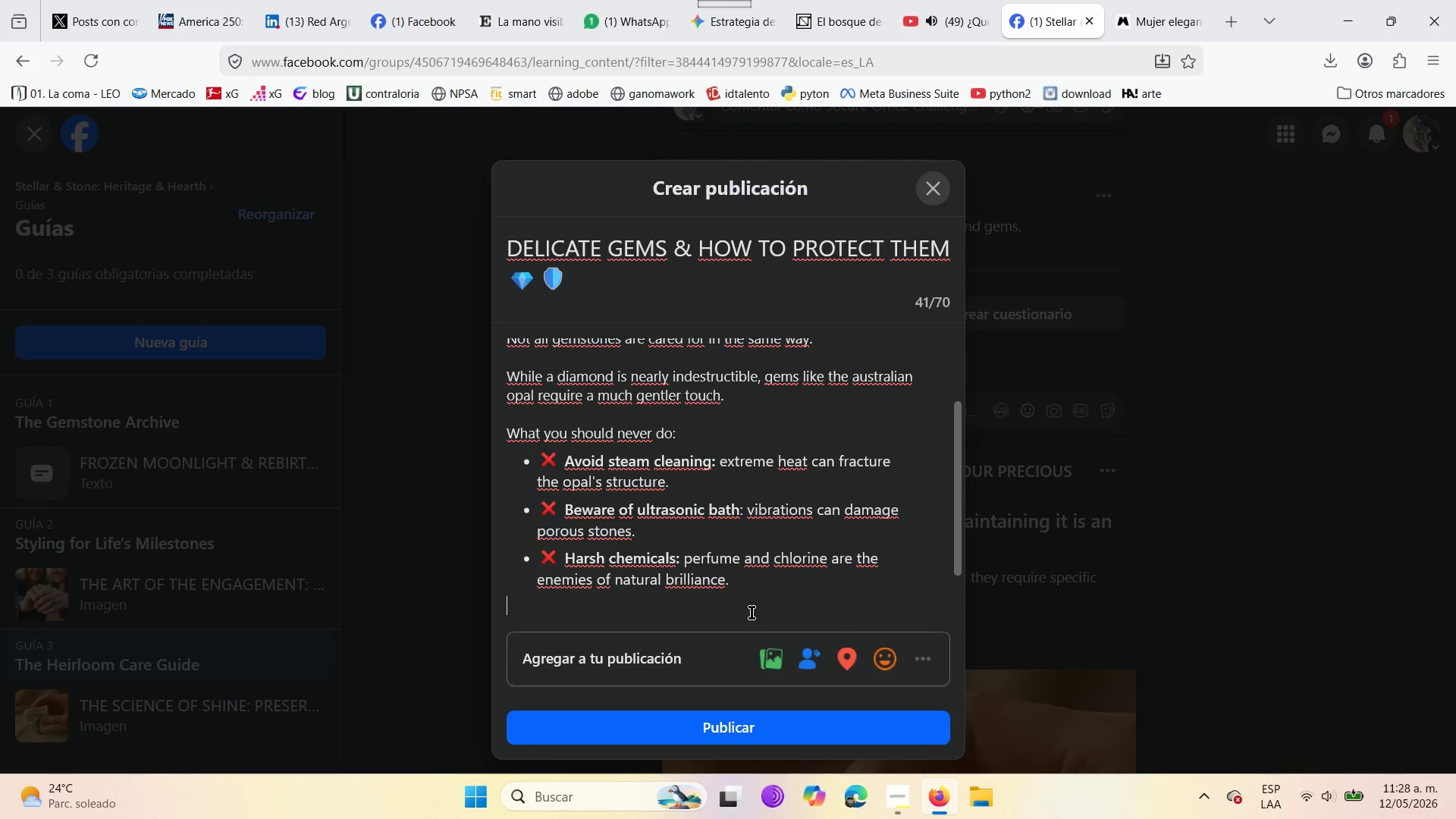 
key(Enter)
 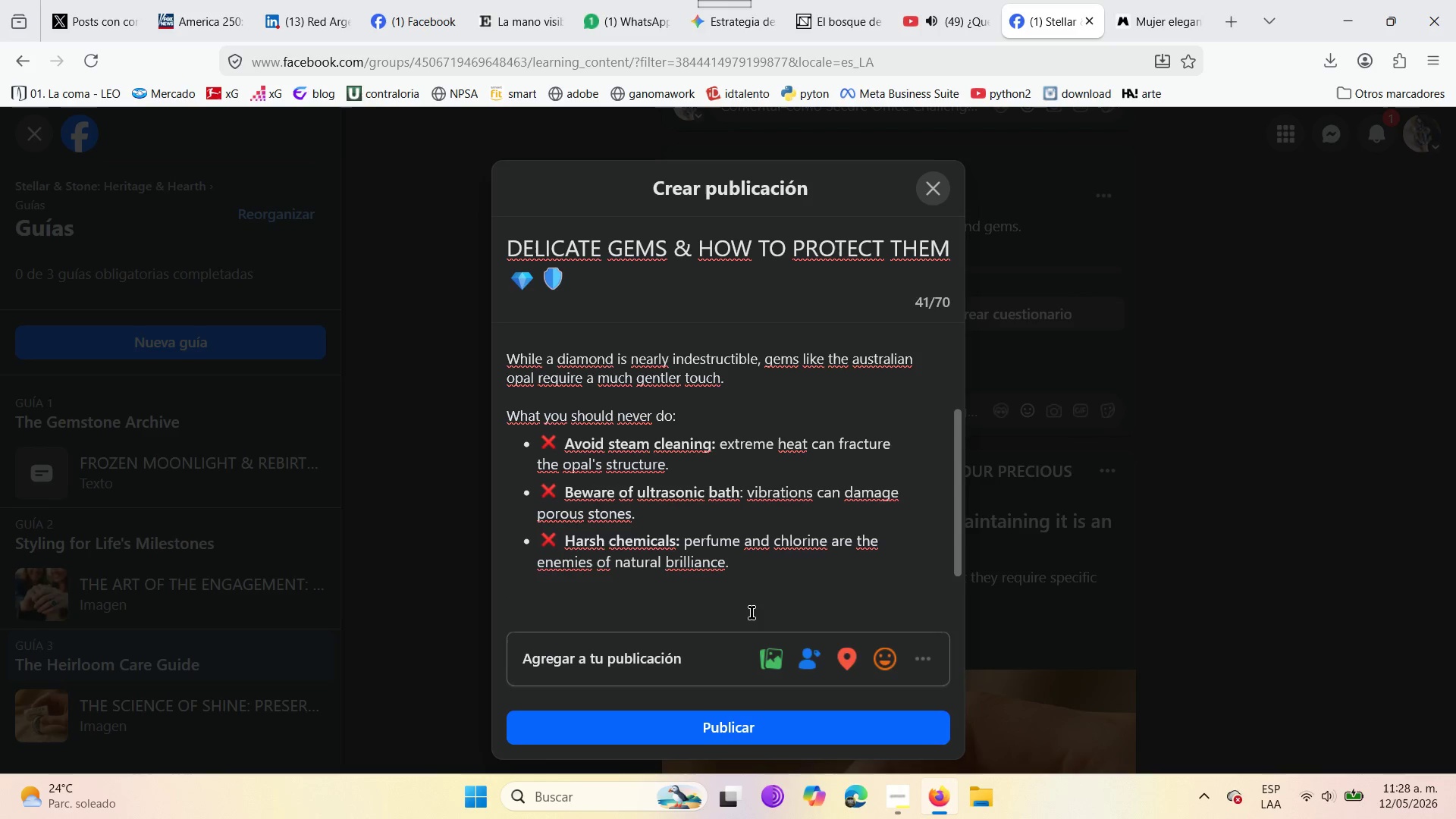 
wait(5.41)
 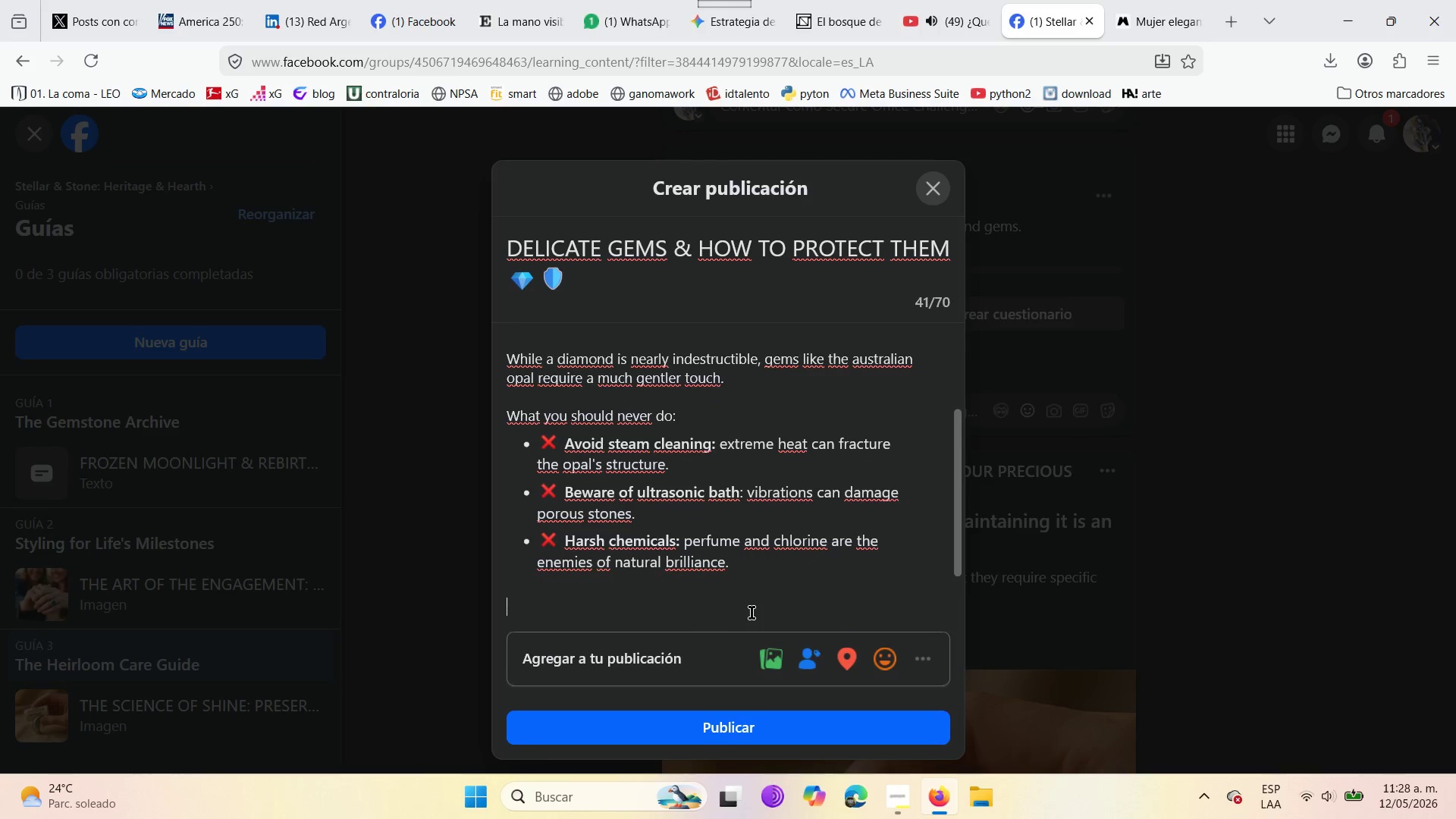 
left_click([707, 428])
 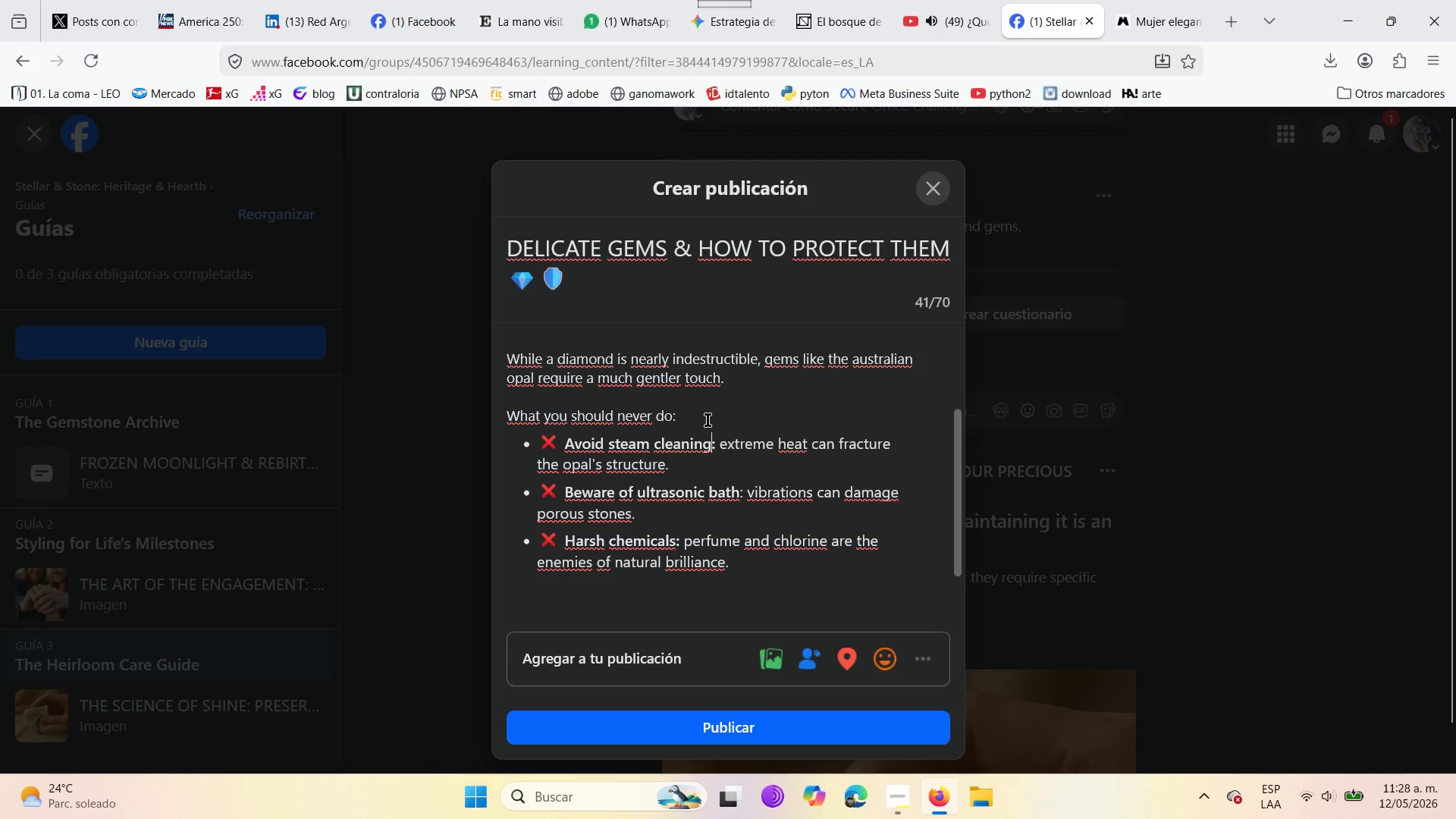 
left_click([708, 420])
 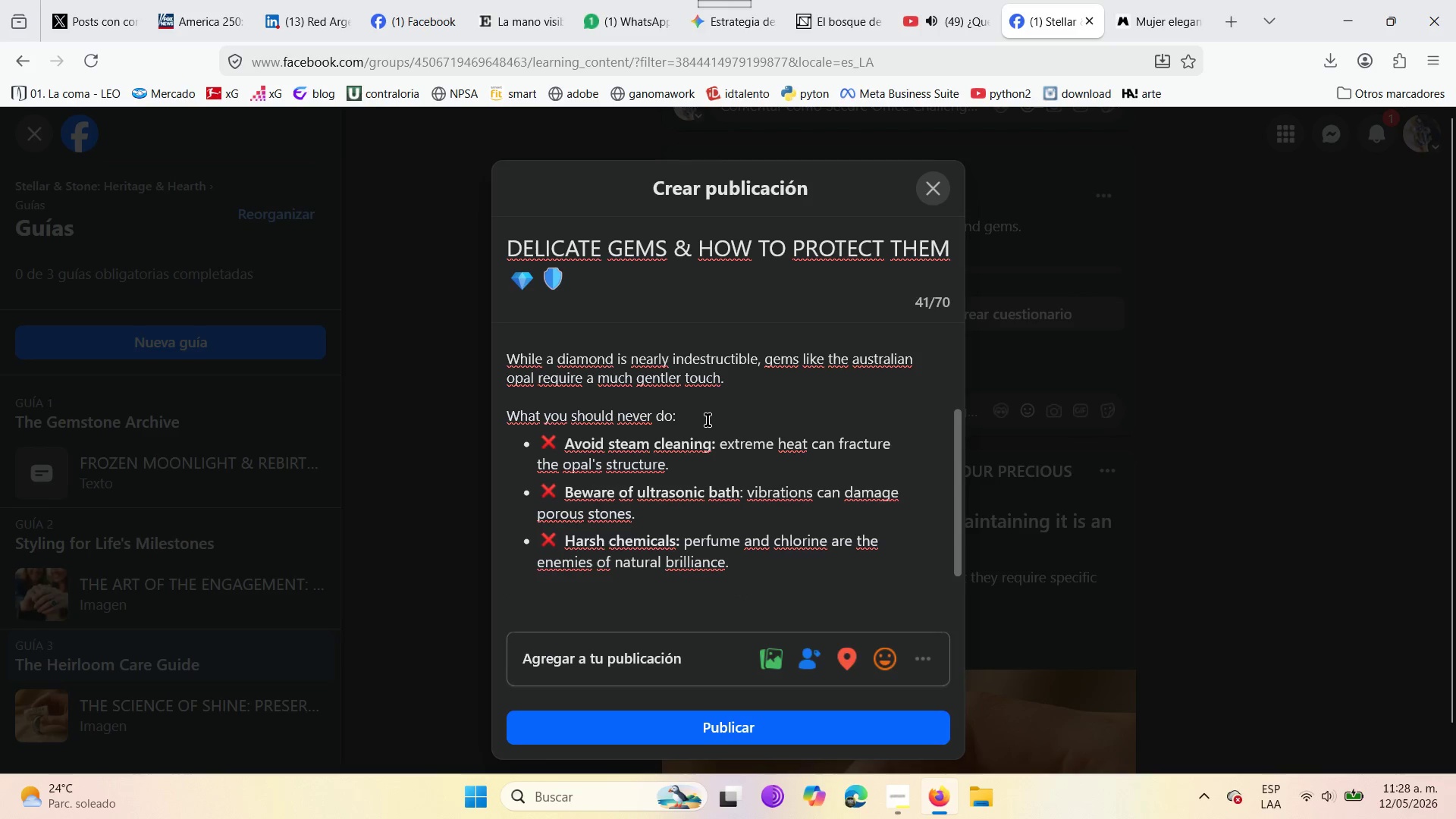 
key(Enter)
 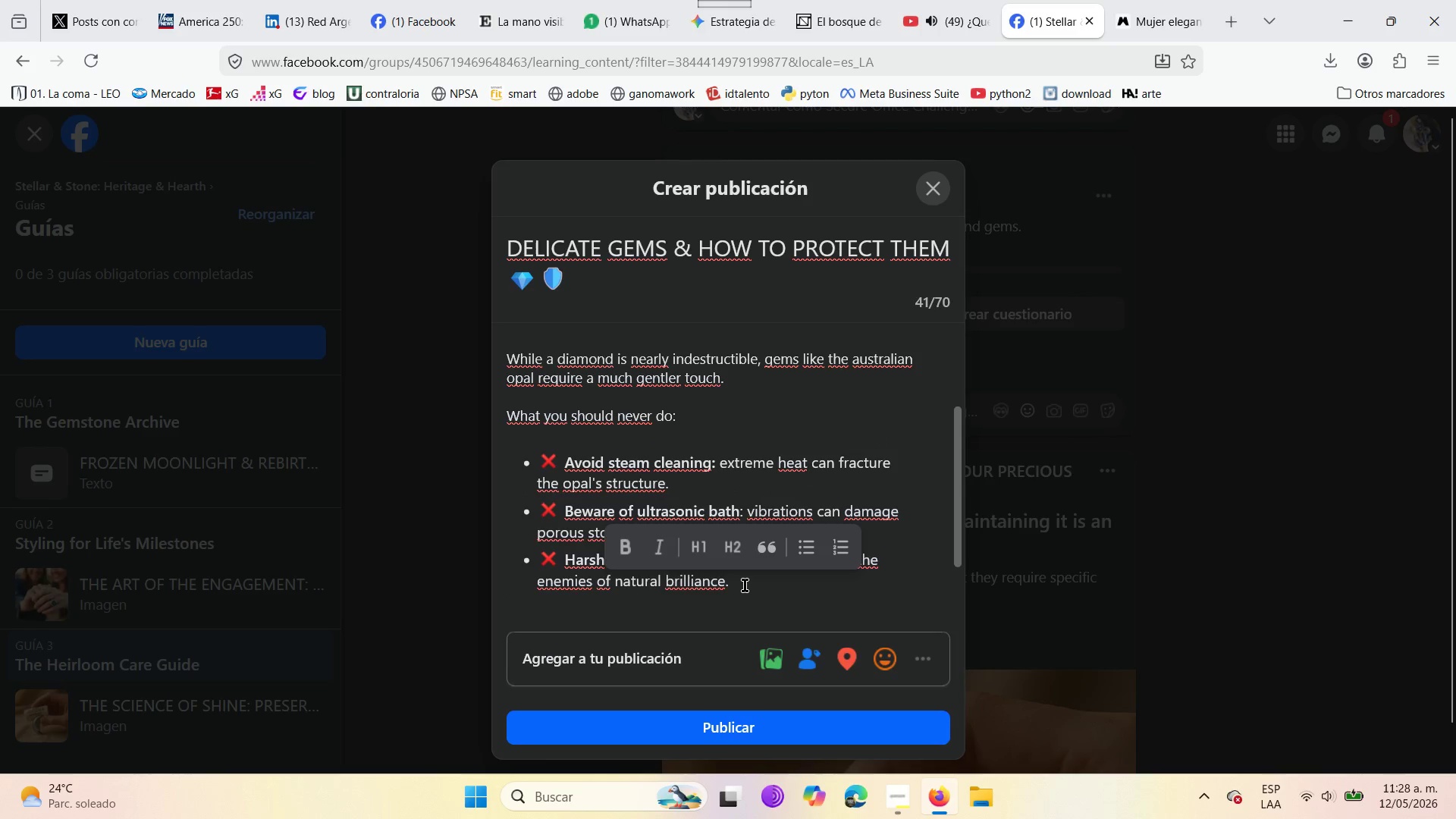 
key(Enter)
 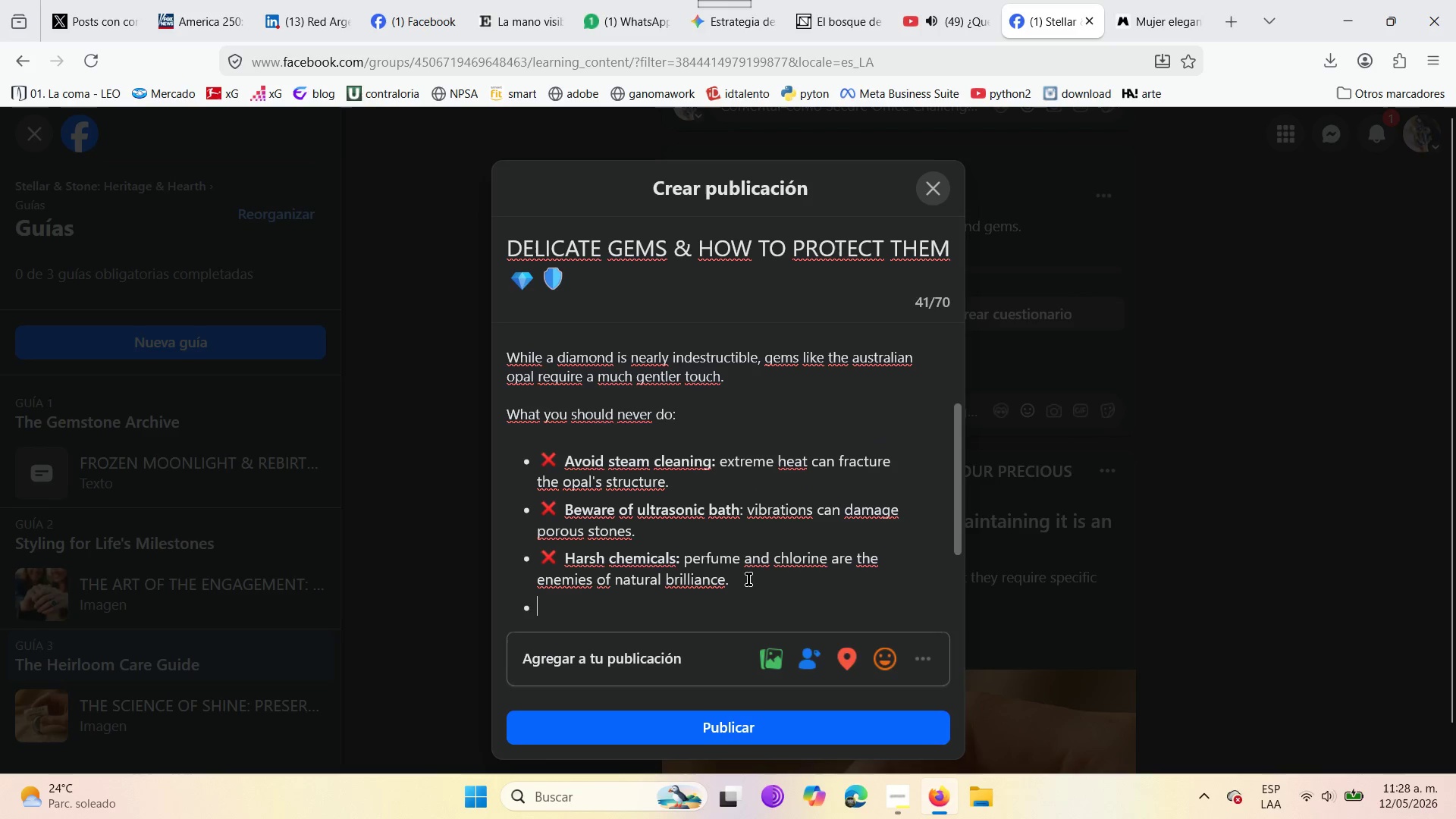 
key(Enter)
 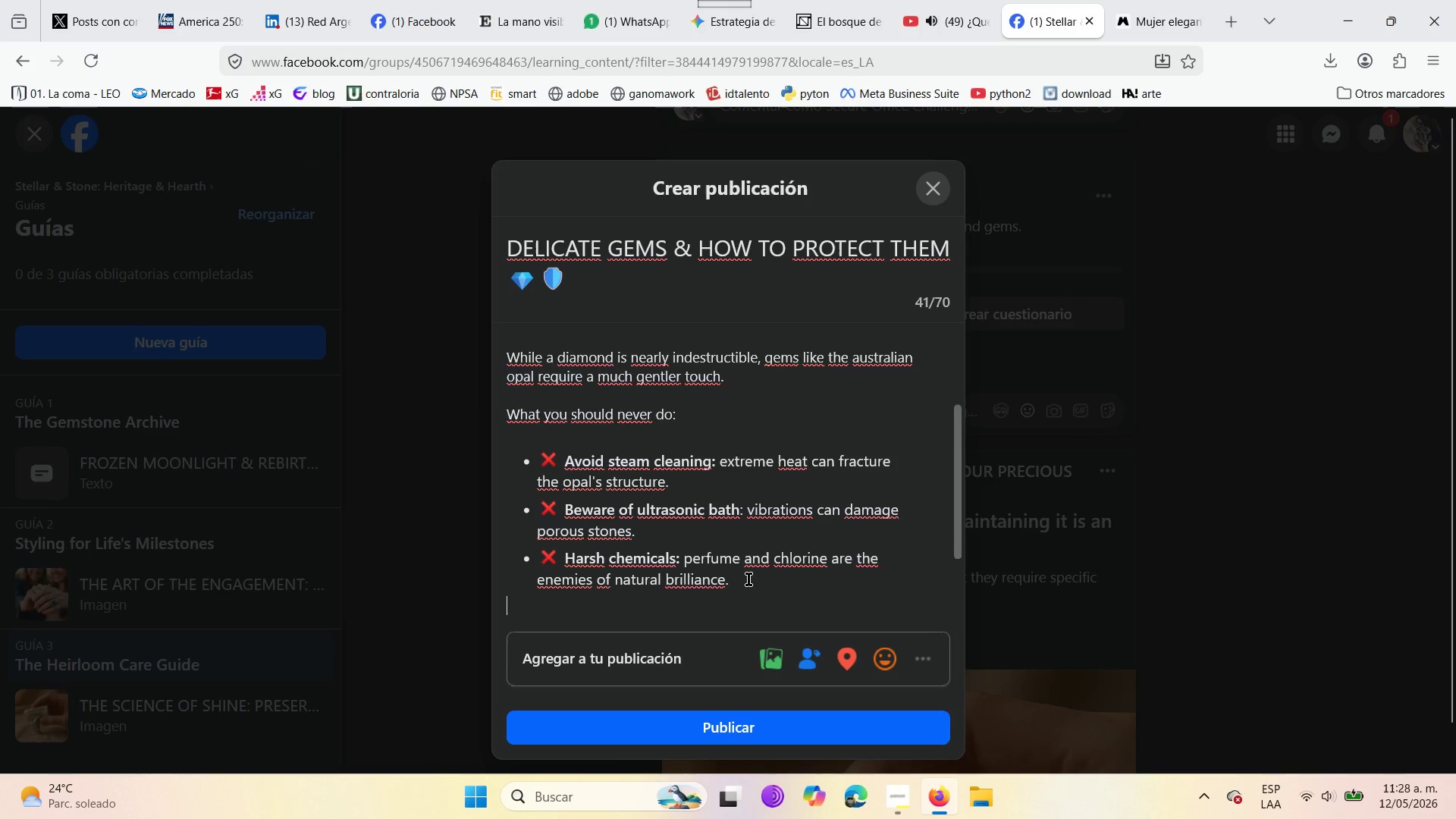 
key(Enter)
 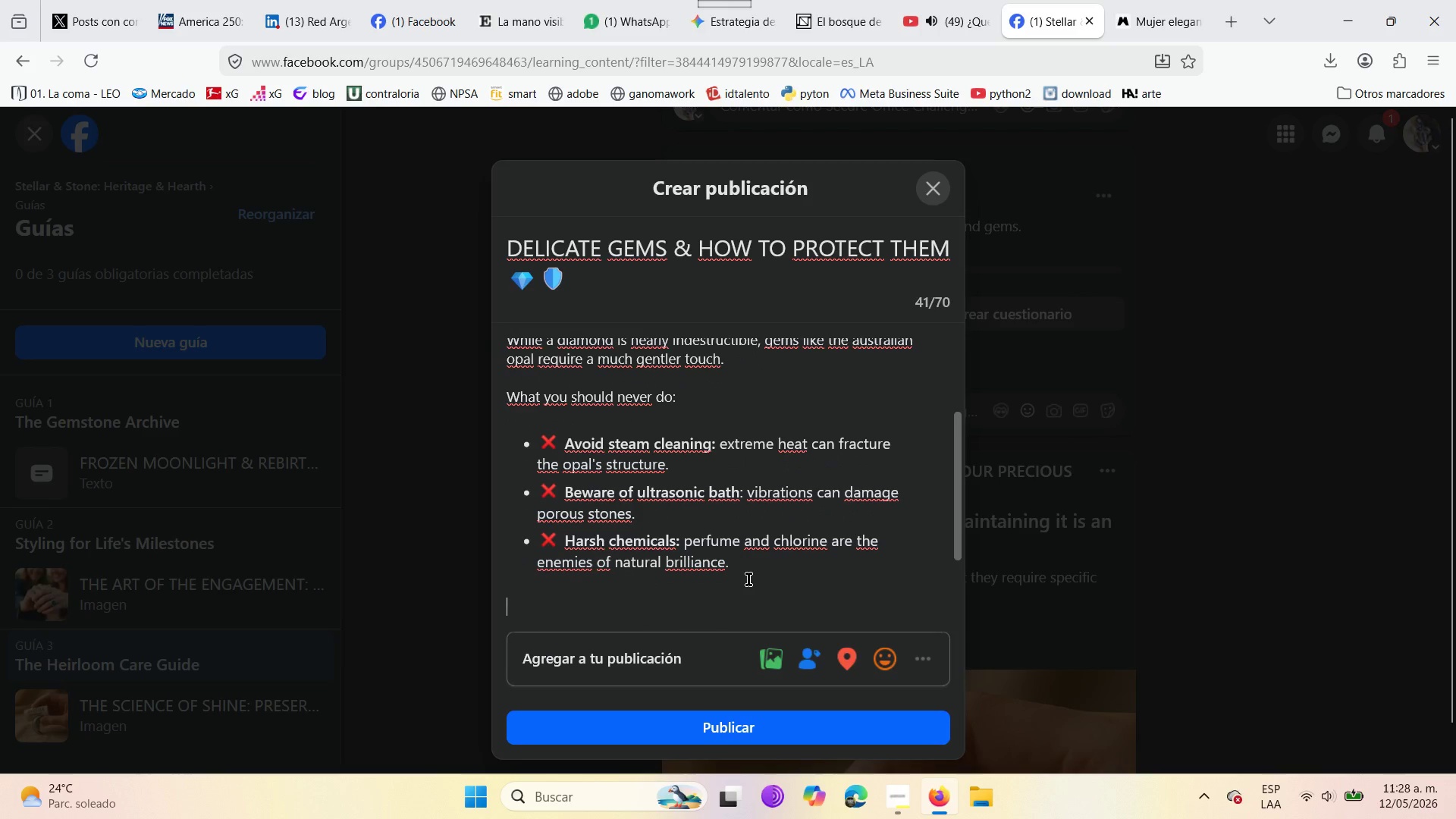 
scroll: coordinate [748, 579], scroll_direction: down, amount: 3.0
 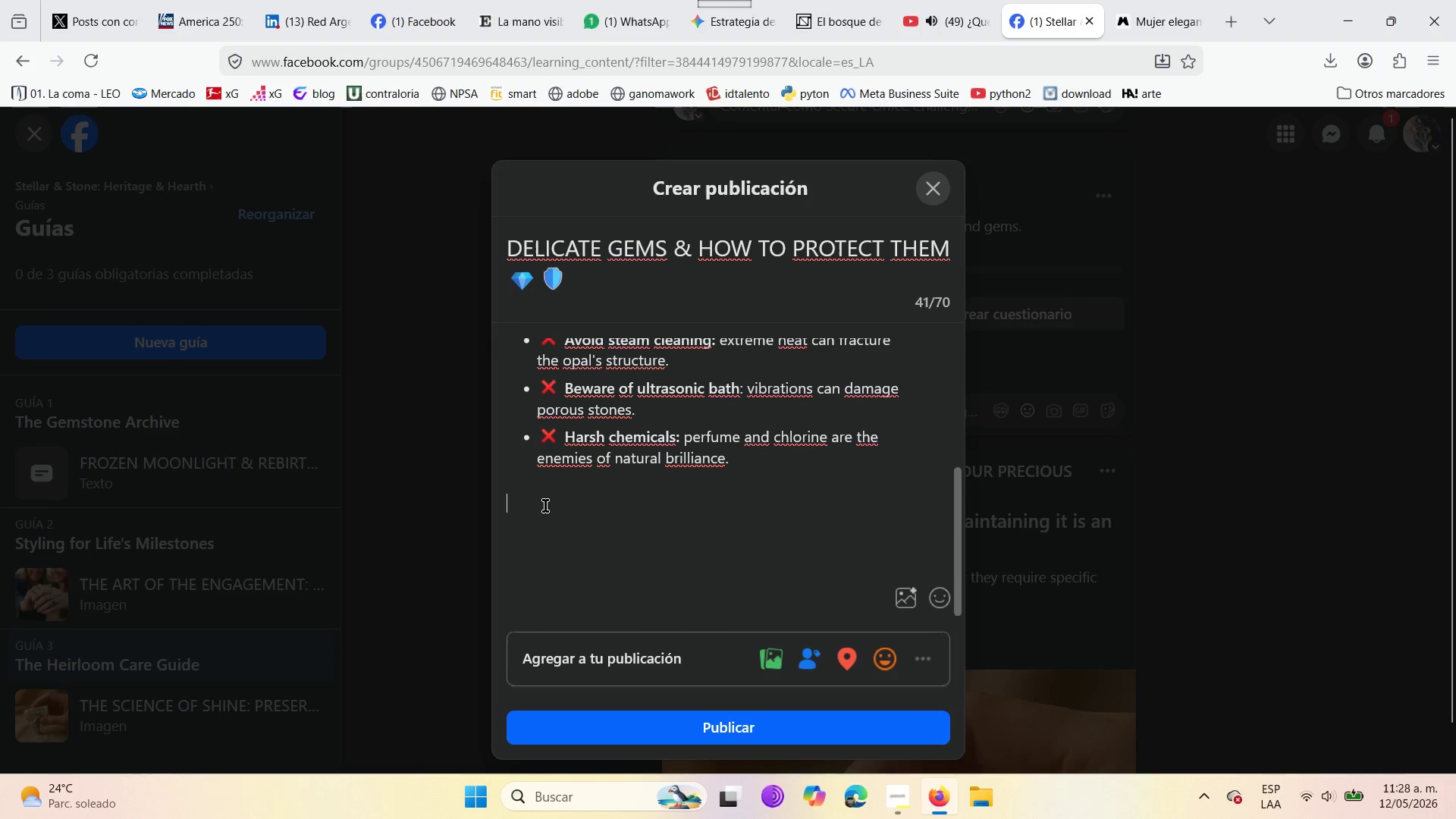 
type(THE SAFE CLEANING METHOD )
key(Backspace)
type(> )
 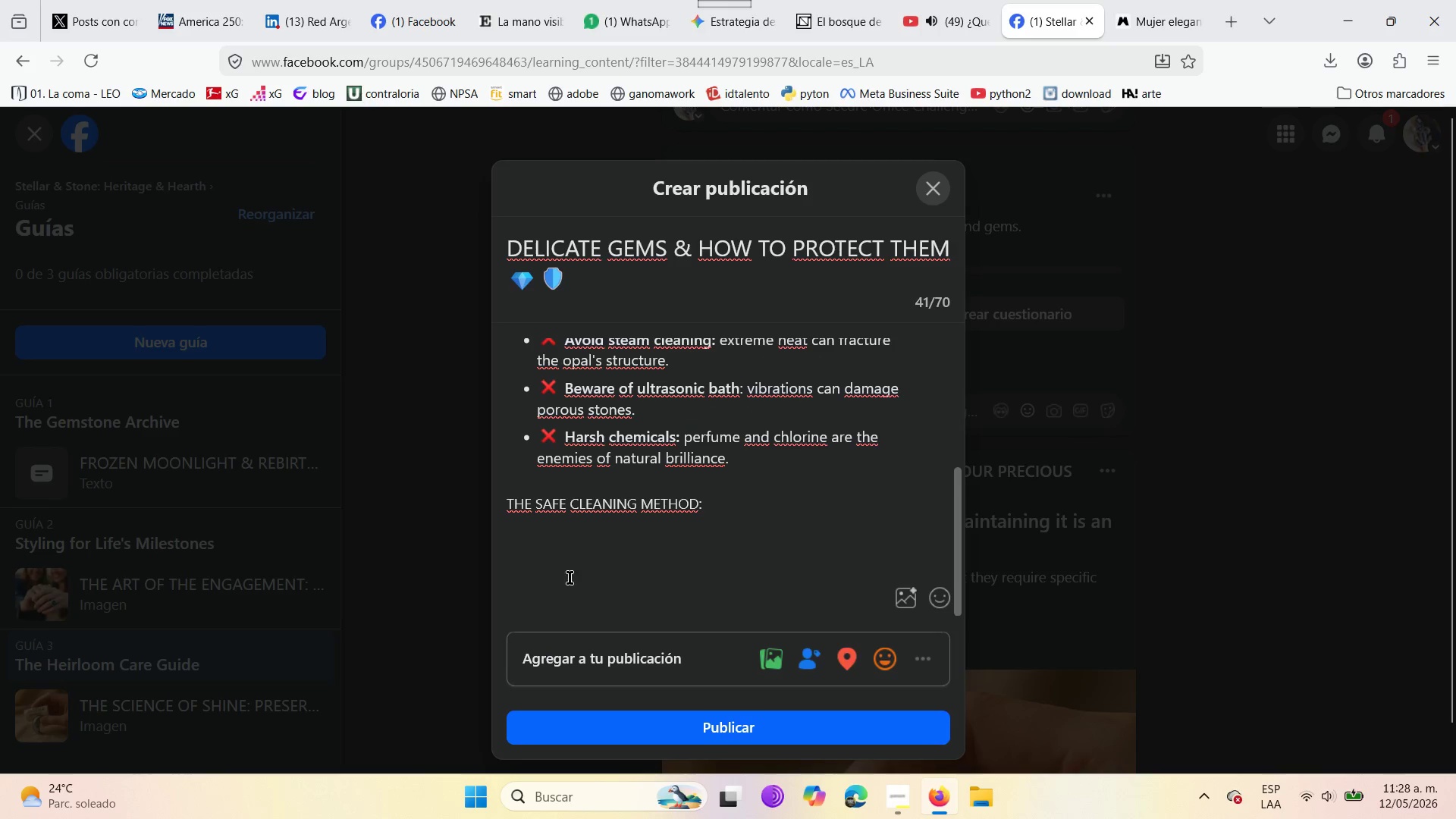 
scroll: coordinate [642, 540], scroll_direction: up, amount: 2.0
 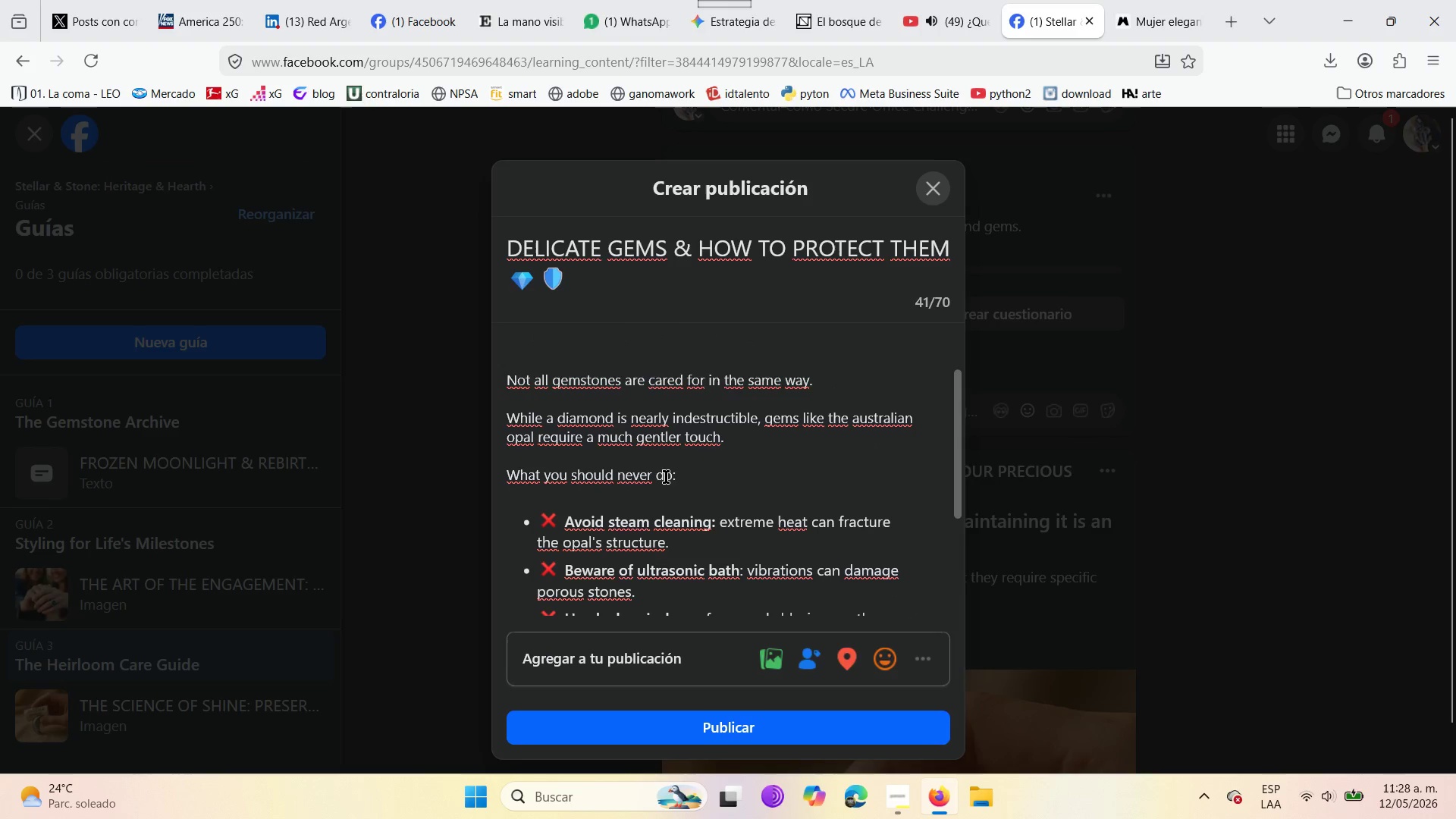 
left_click([670, 477])
 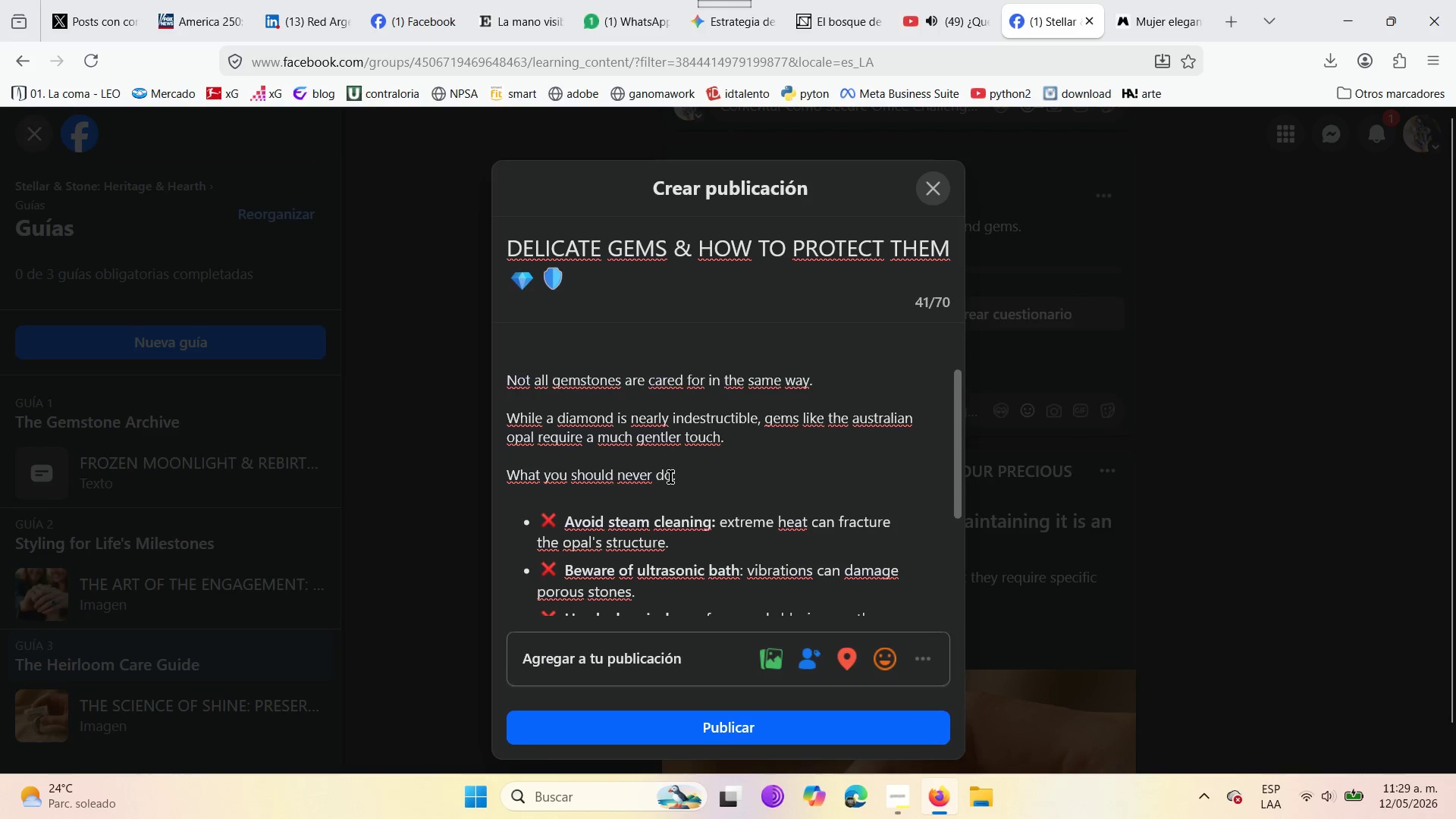 
hold_key(key=Backspace, duration=1.12)
 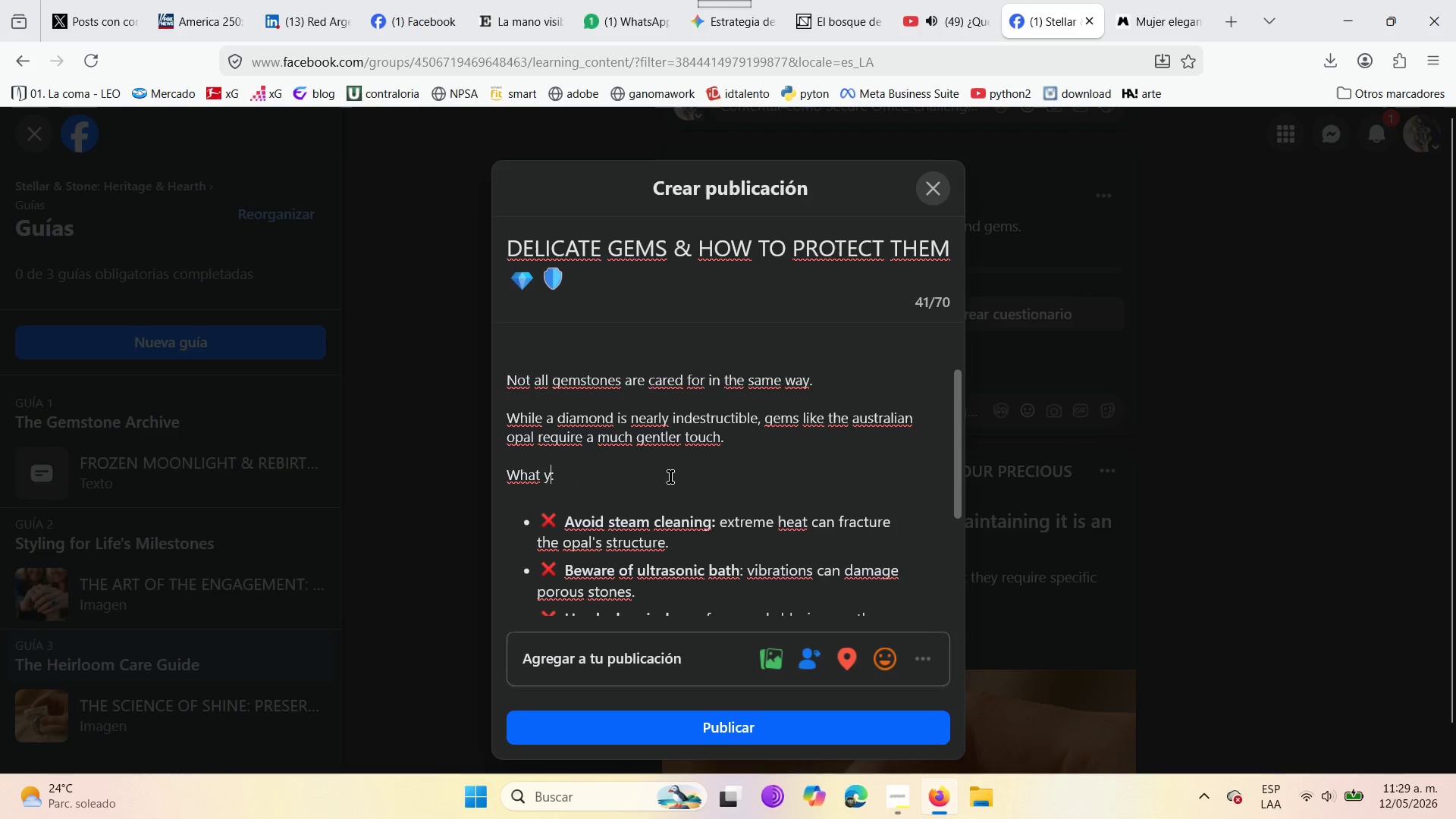 
key(Backspace)
key(Backspace)
key(Backspace)
key(Backspace)
key(Backspace)
key(Backspace)
type(HAT YOU SHOULD NEVER DO )
key(Backspace)
 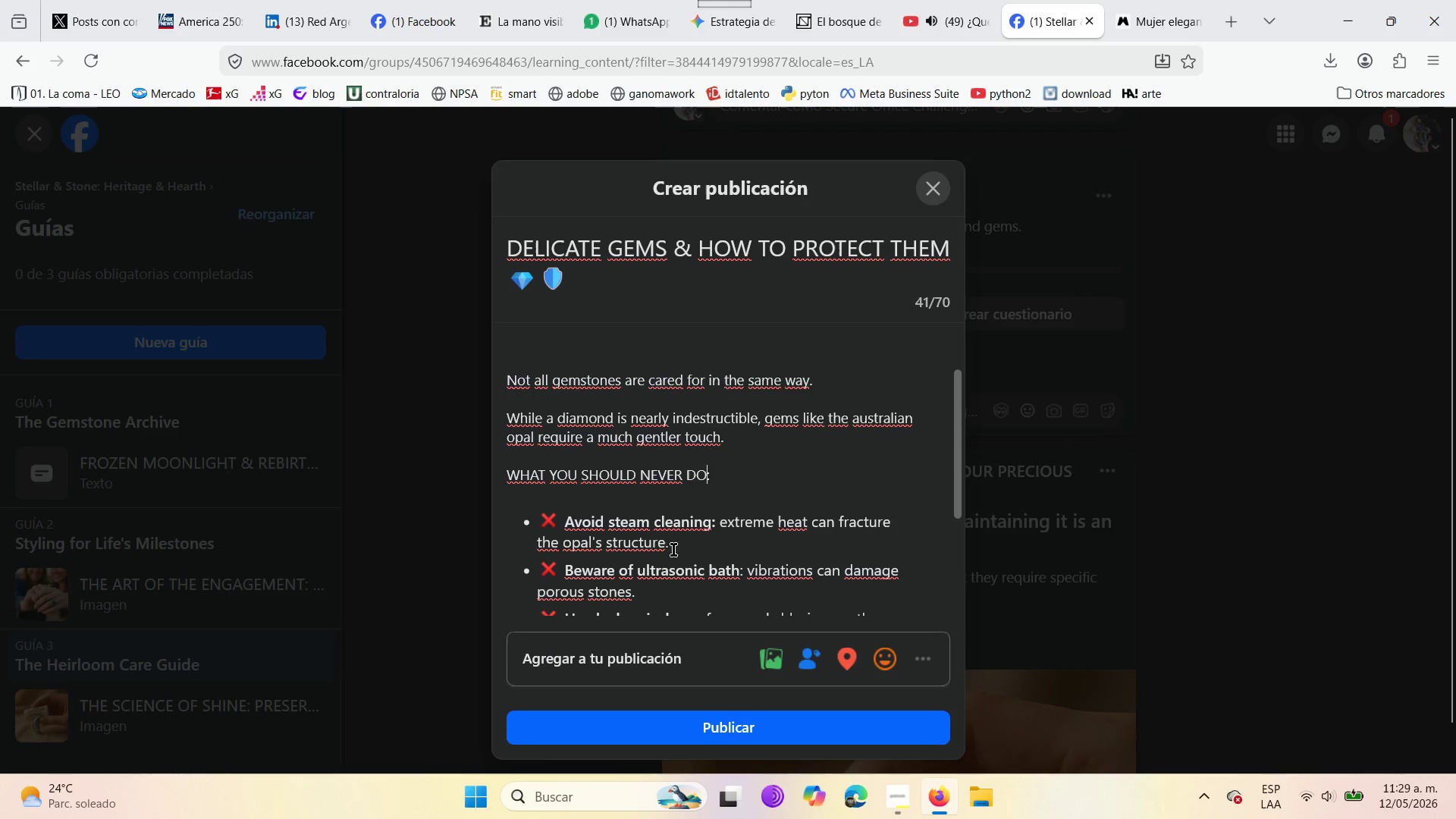 
scroll: coordinate [668, 520], scroll_direction: down, amount: 4.0
 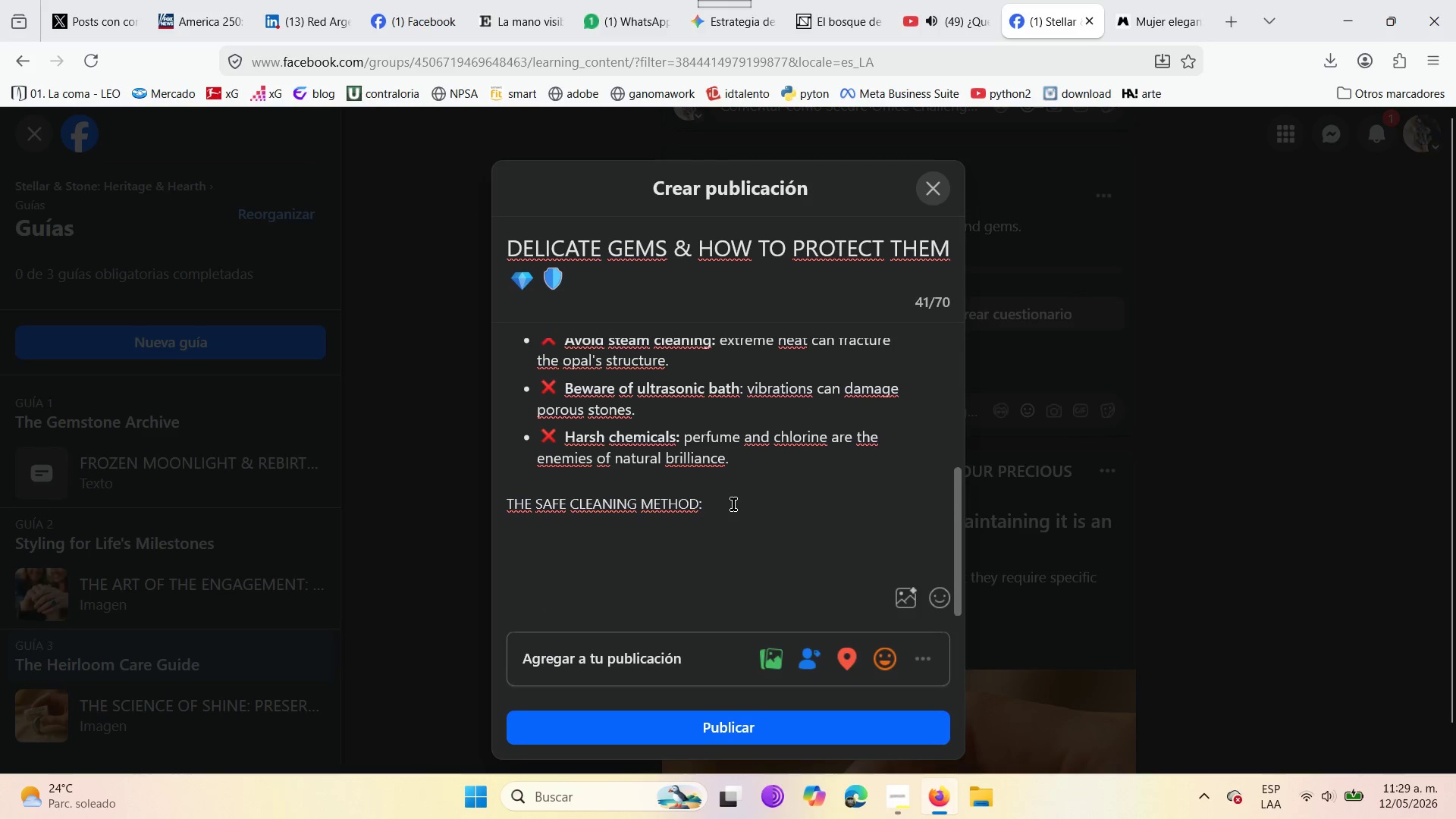 
key(Enter)
 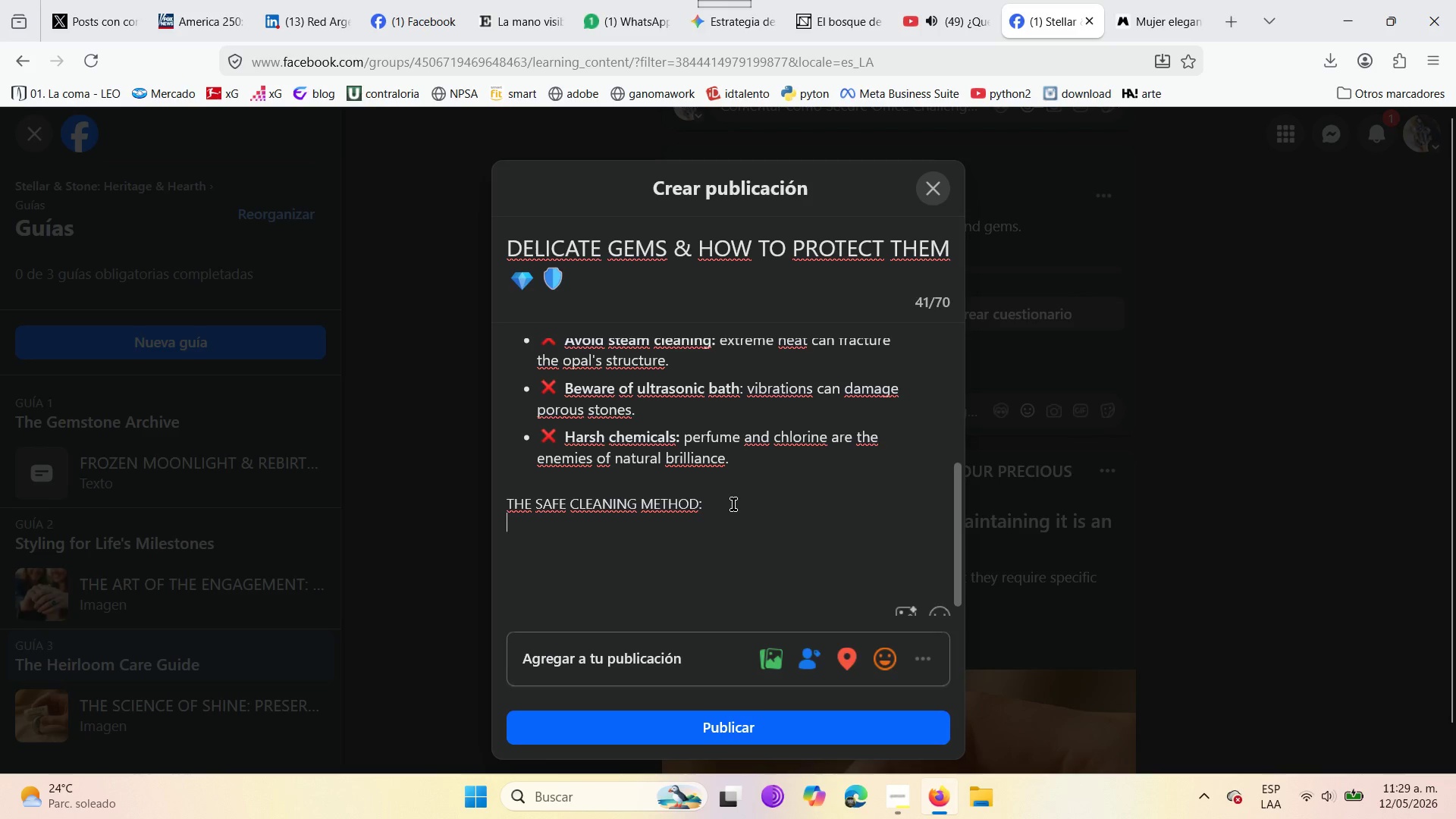 
key(Enter)
 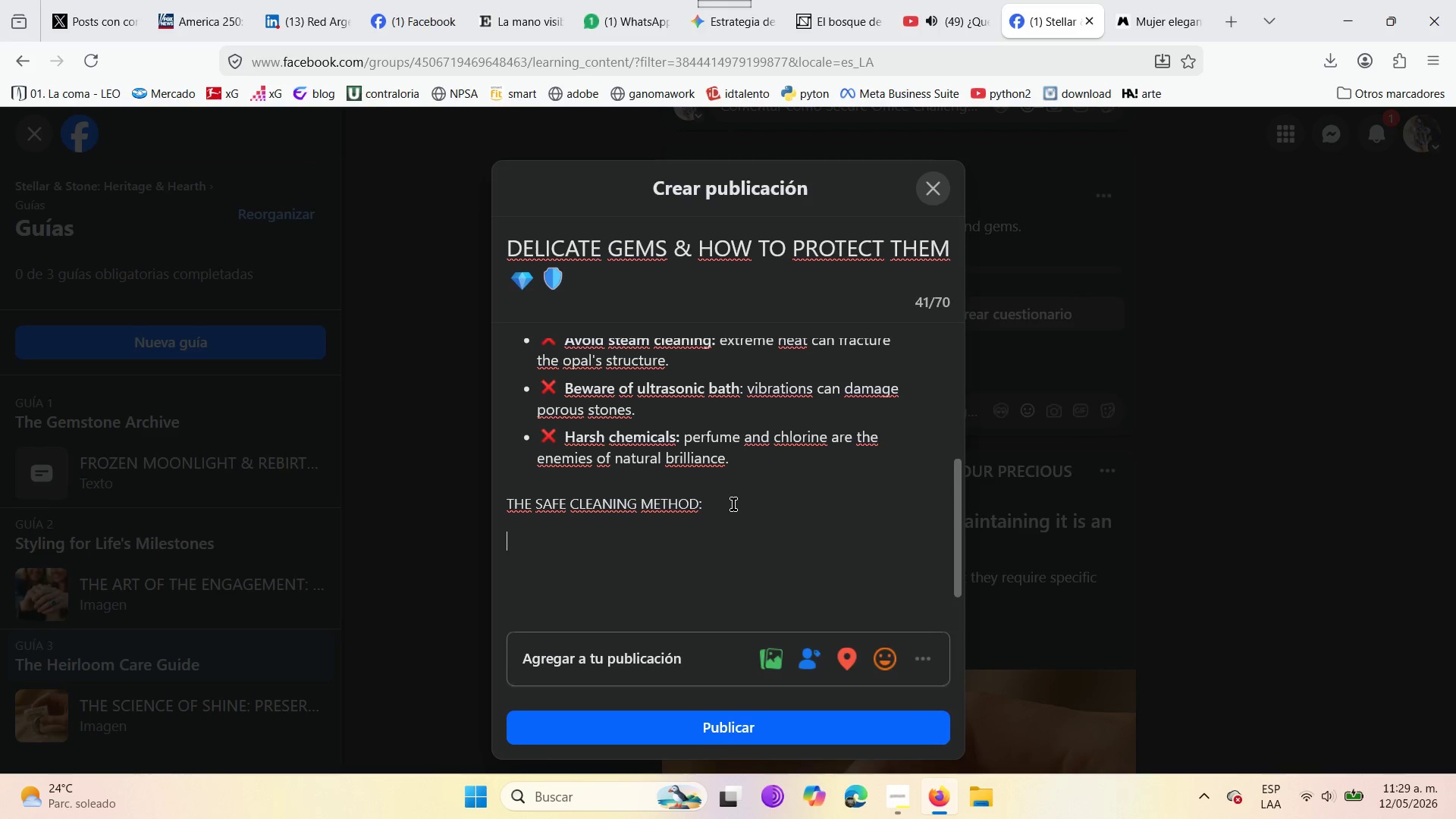 
type(For pieces like )
 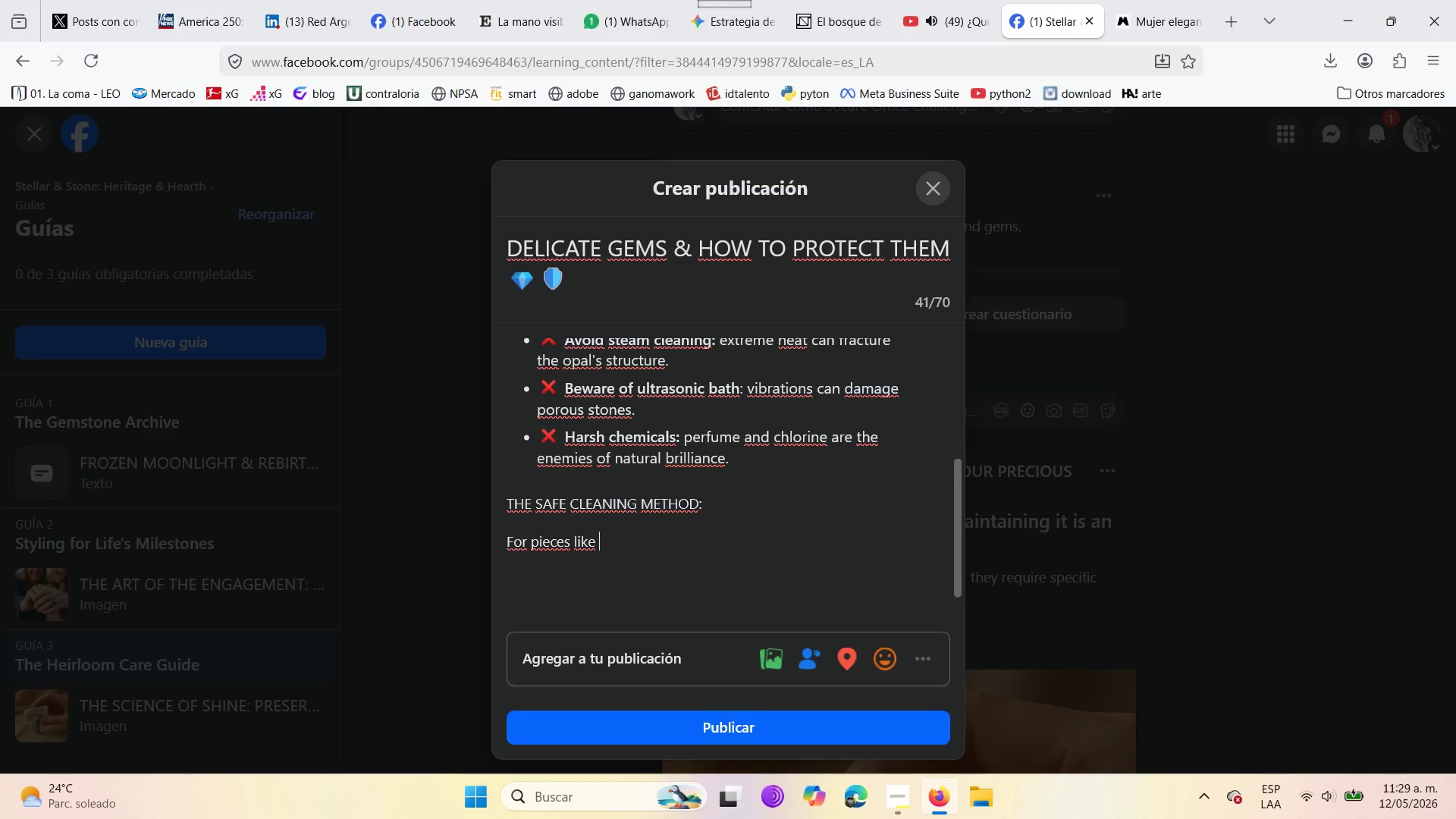 
type(our )
 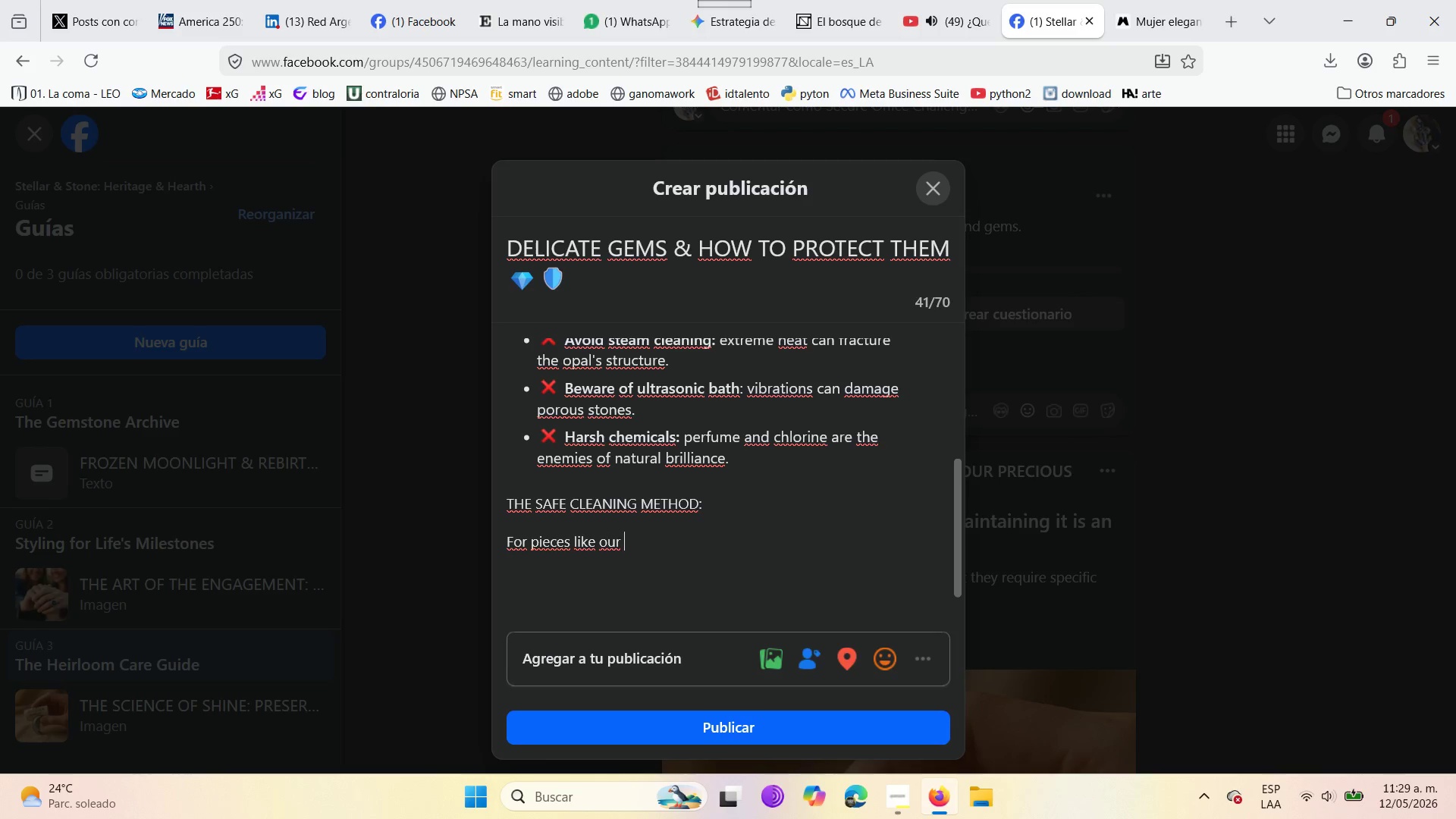 
type(Solc)
key(Backspace)
type(stice Pendant )
key(Backspace)
type(> )
 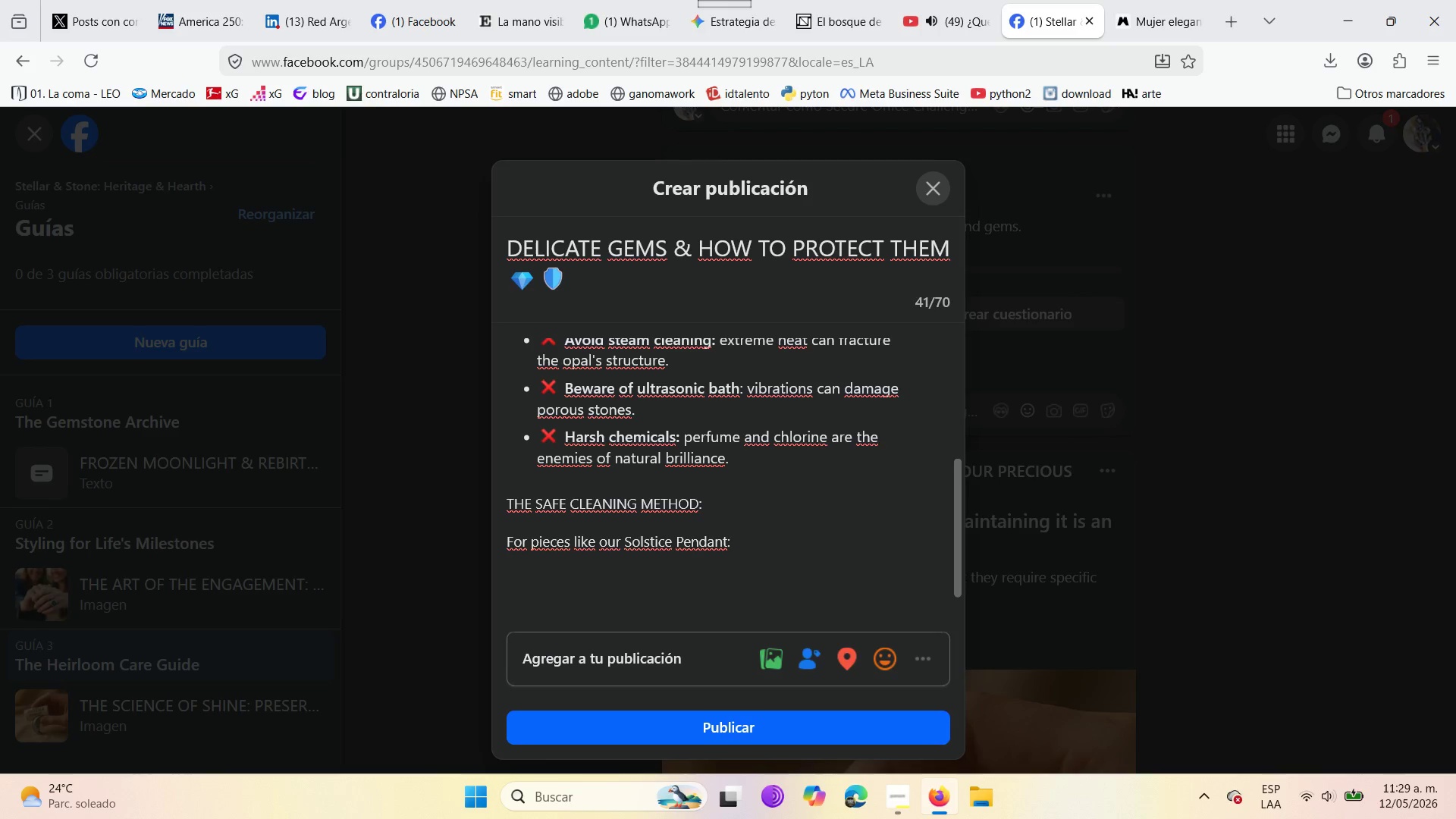 
key(Enter)
 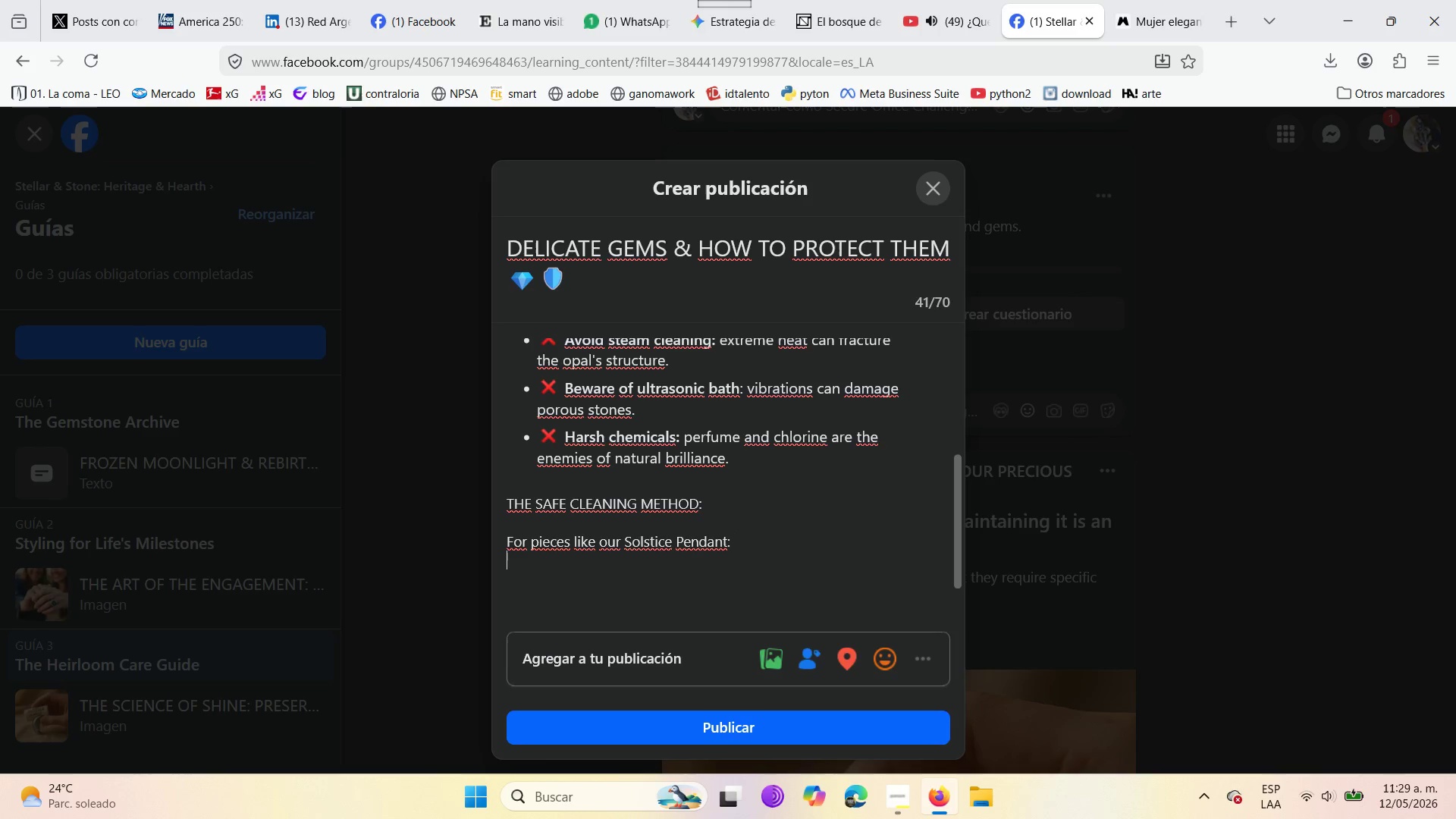 
key(Enter)
 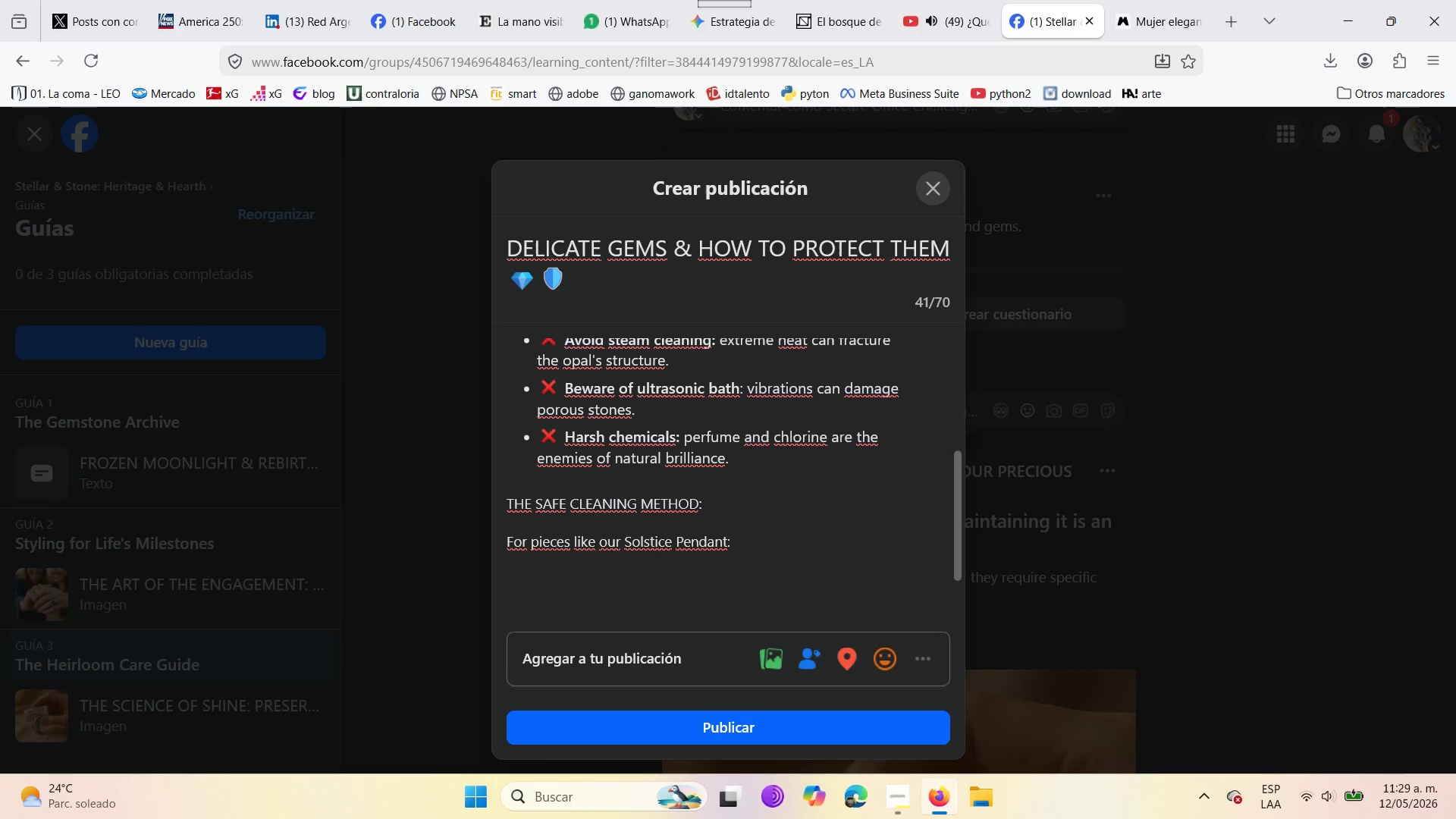 
type(1. USE )
key(Backspace)
key(Backspace)
key(Backspace)
type(se )
 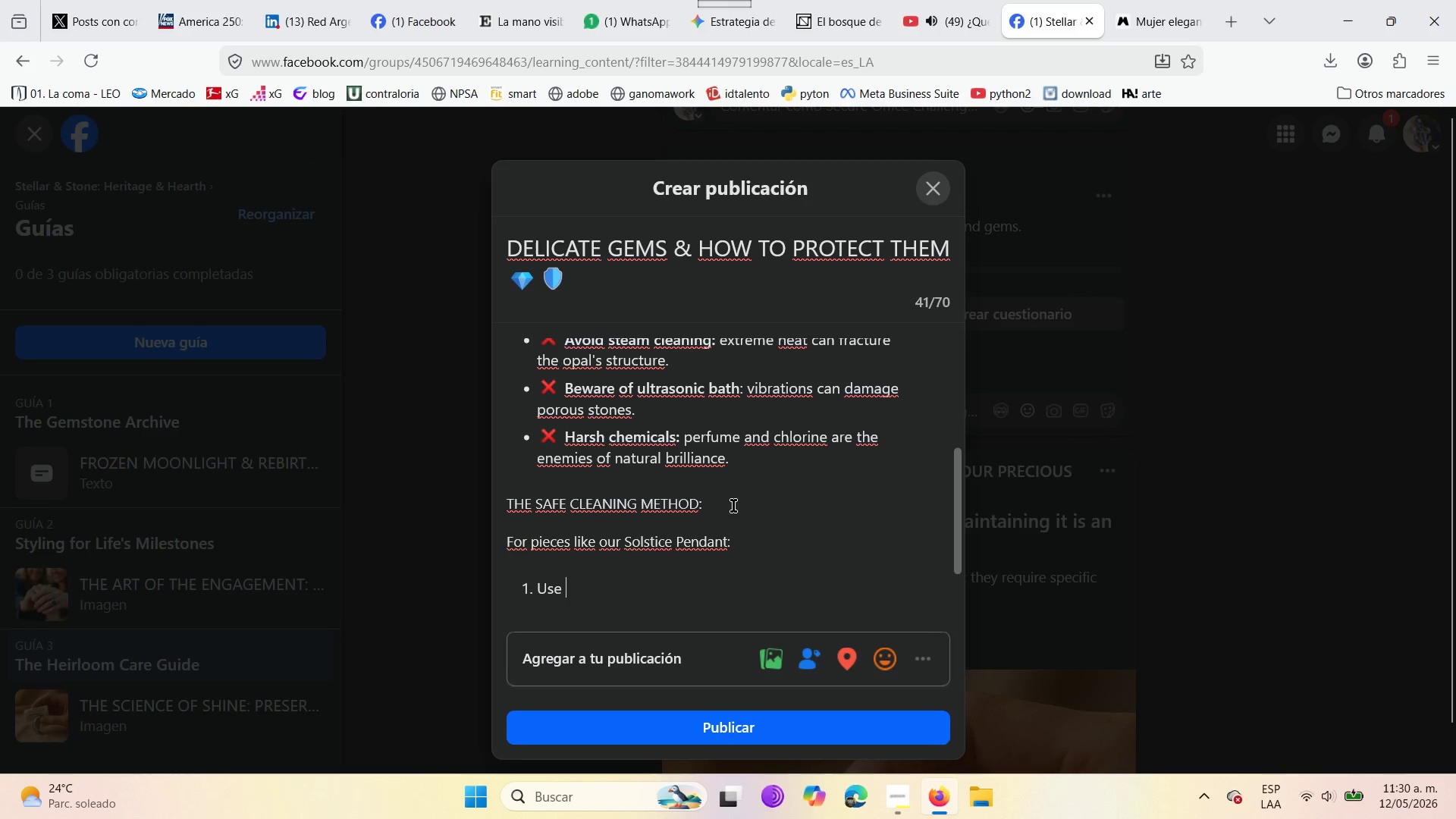 
type(lukewarm water )
key(Backspace)
type(> mixed with a drops )
key(Backspace)
key(Backspace)
type( of mild soap )
key(Backspace)
type(. )
 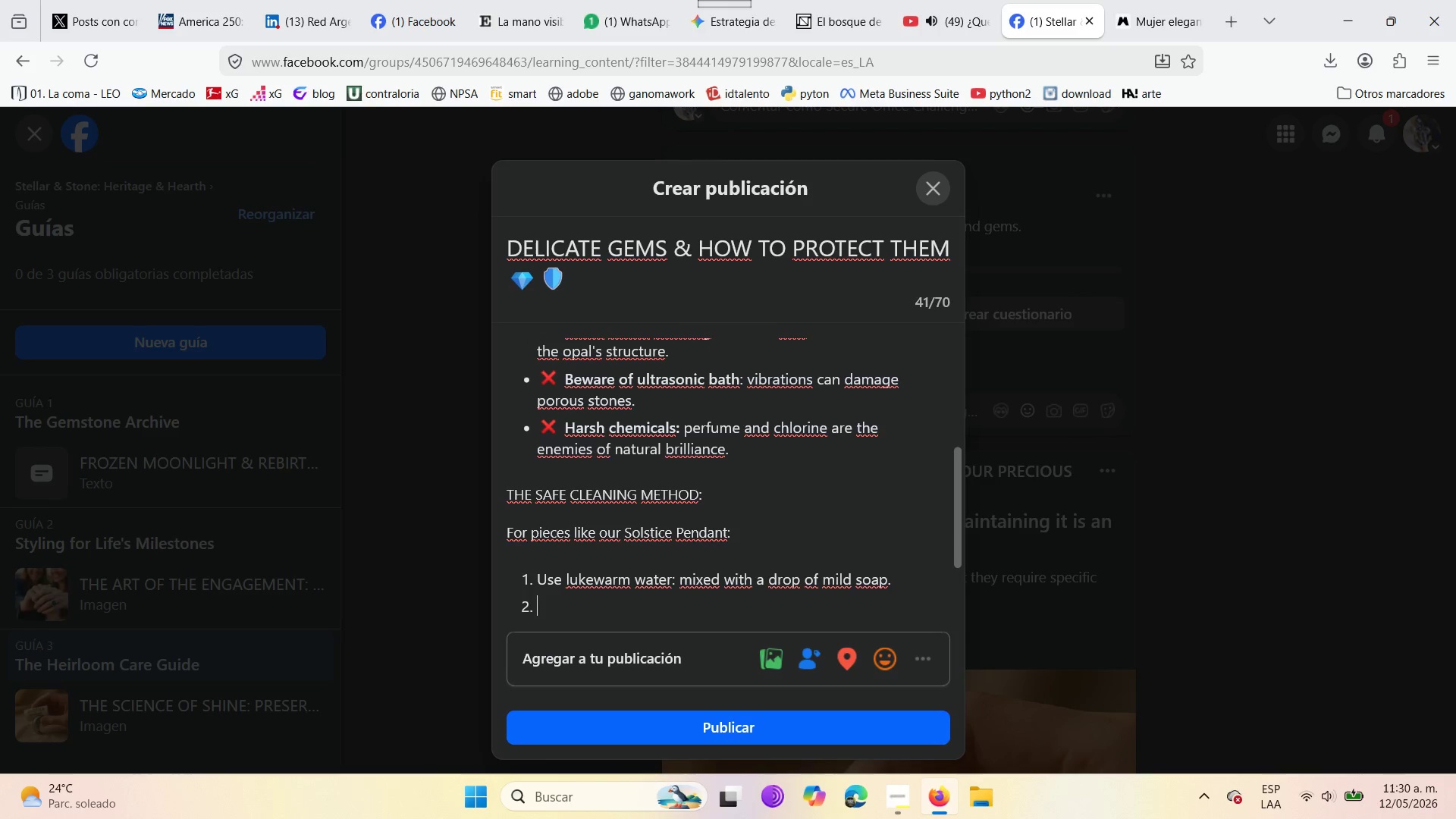 
 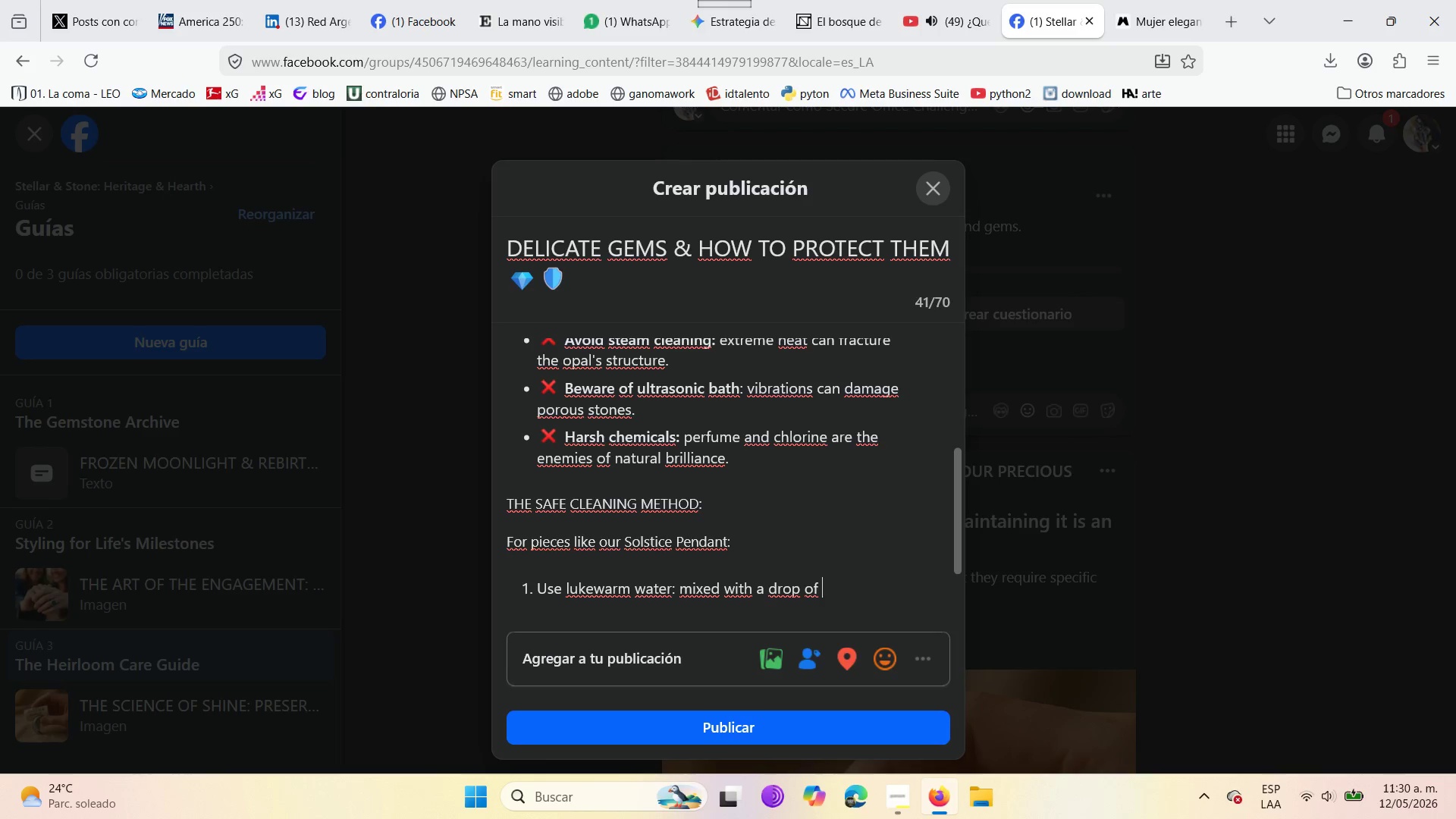 
key(Enter)
 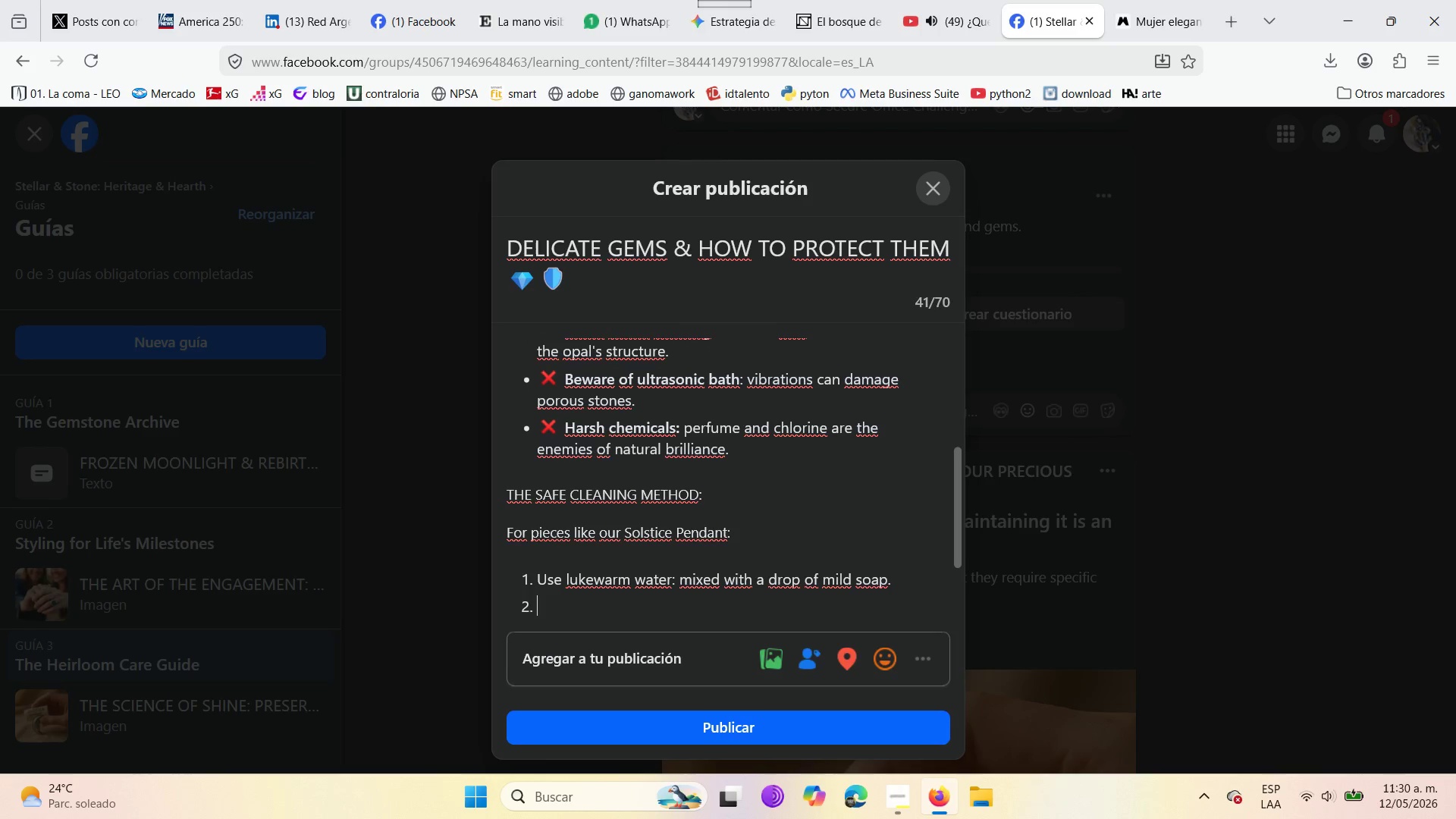 
type(Soft-bristled brush )
key(Backspace)
type(> gently clean behinf)
key(Backspace)
type(g )
key(Backspace)
key(Backspace)
key(Backspace)
type(nd the stone )
key(Backspace)
type(. )
 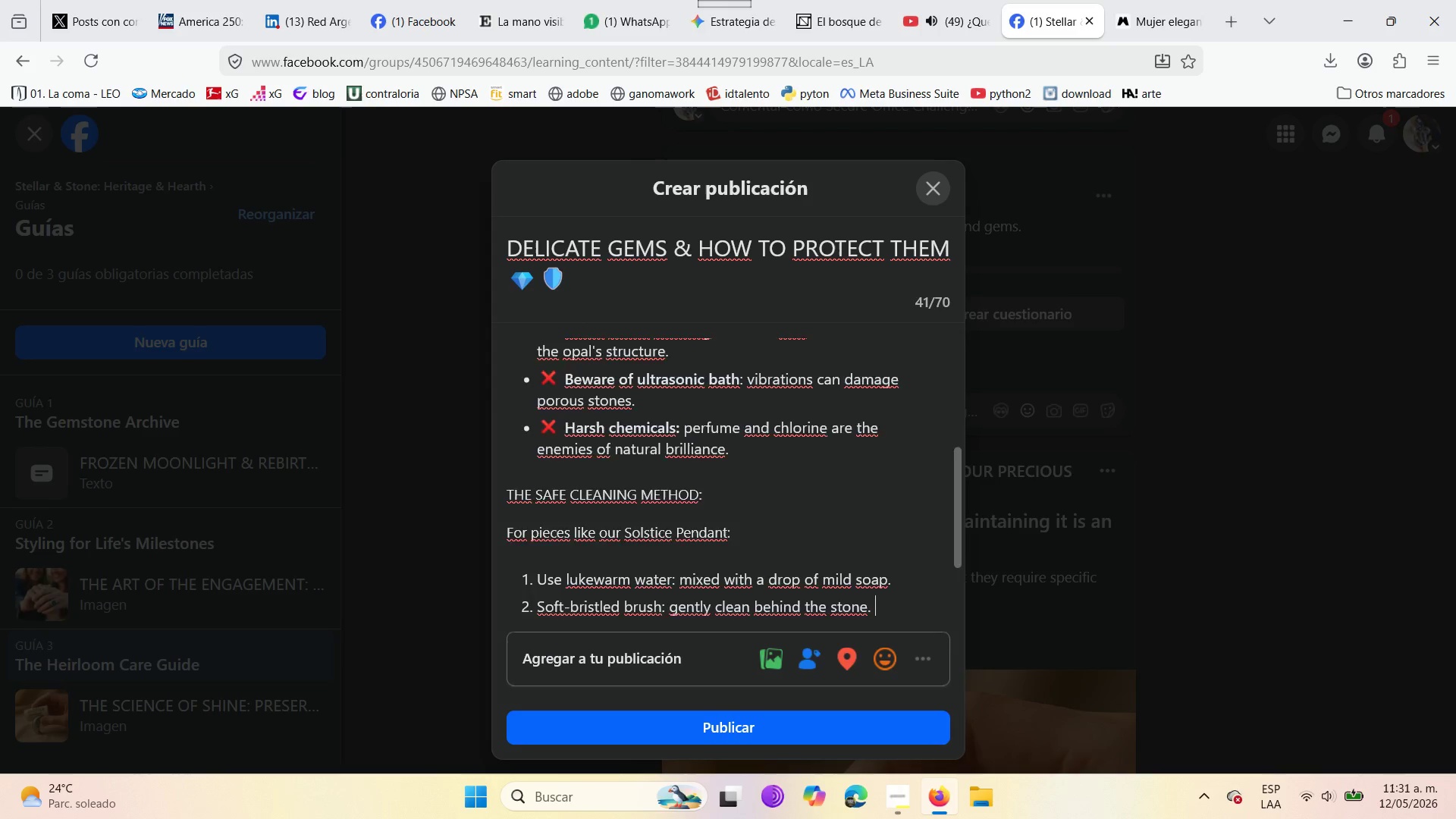 
key(Enter)
 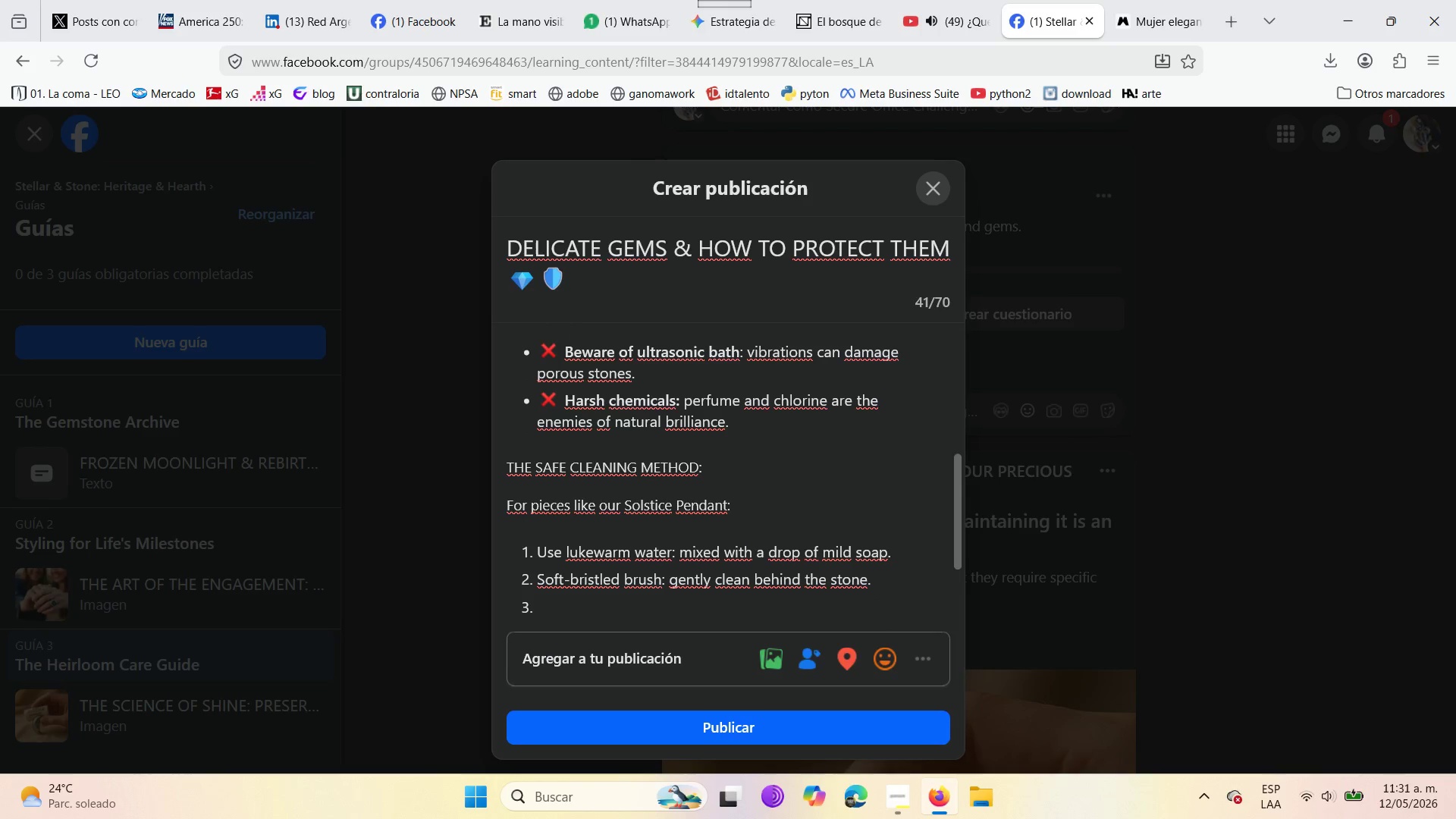 
wait(5.22)
 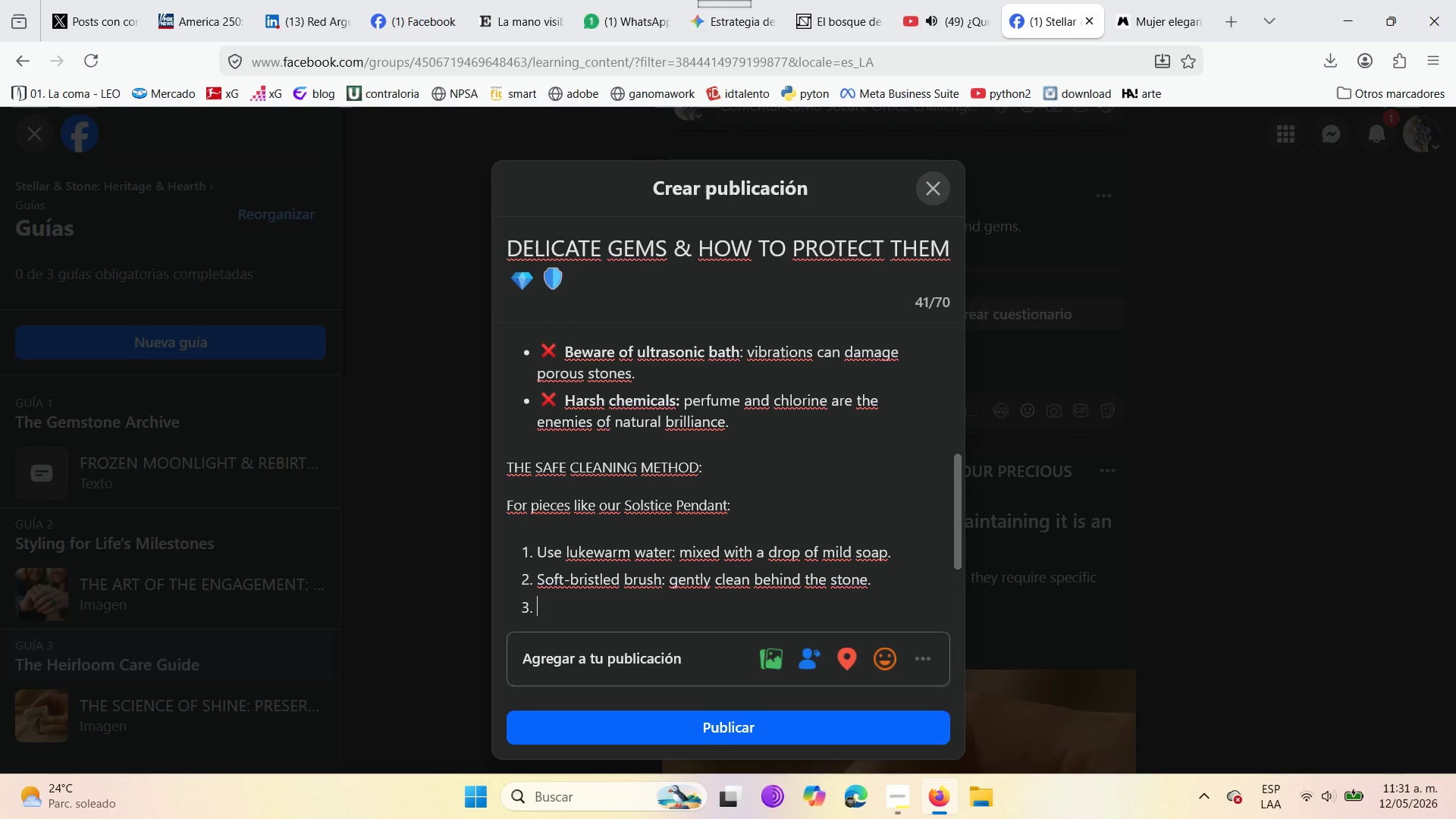 
type(Air dry )
key(Backspace)
type(> )
 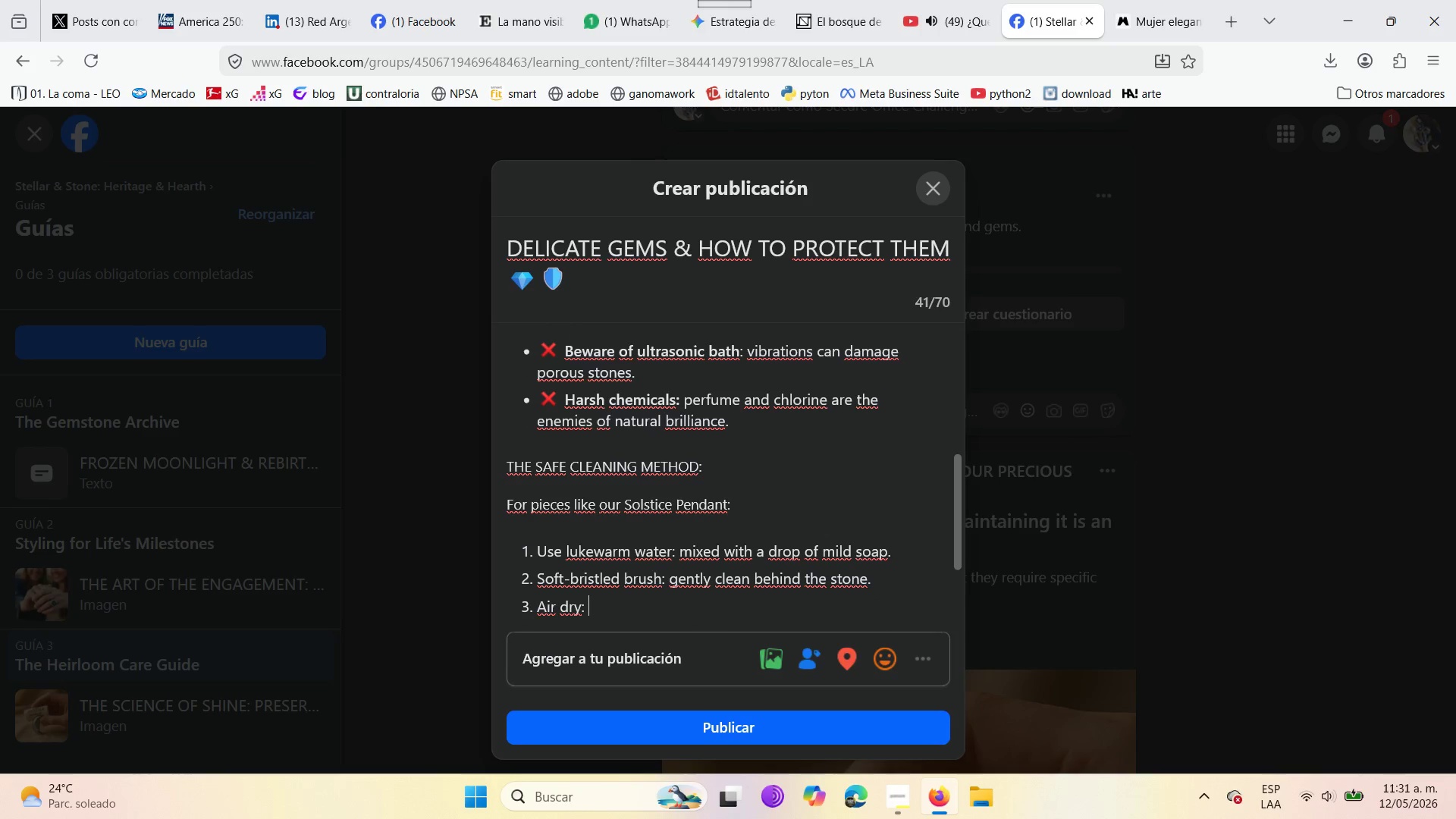 
type(or use a lint )
key(Backspace)
type(-free microfiber clo)
 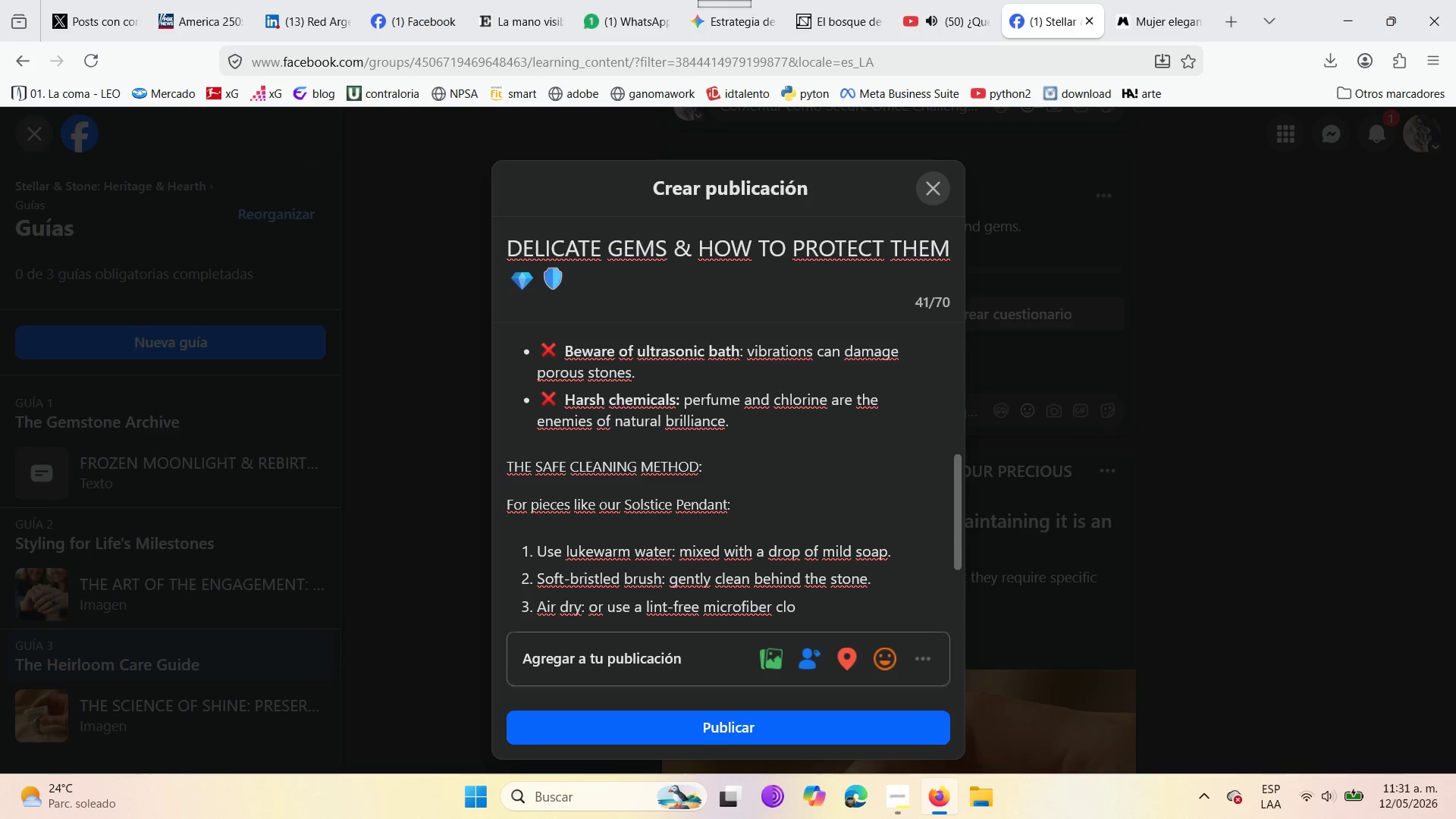 
wait(5.08)
 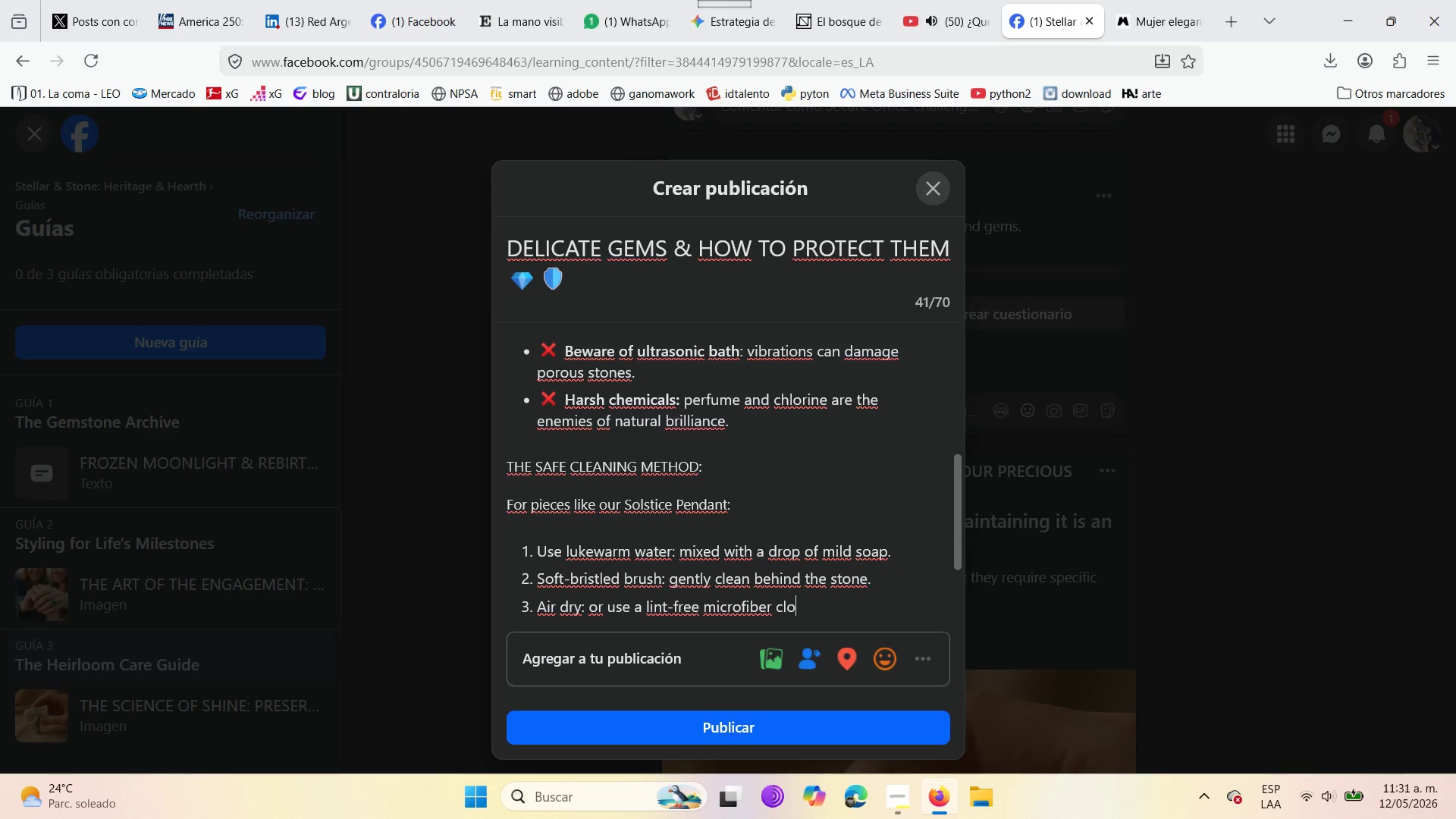 
type(th )
key(Backspace)
type(. )
 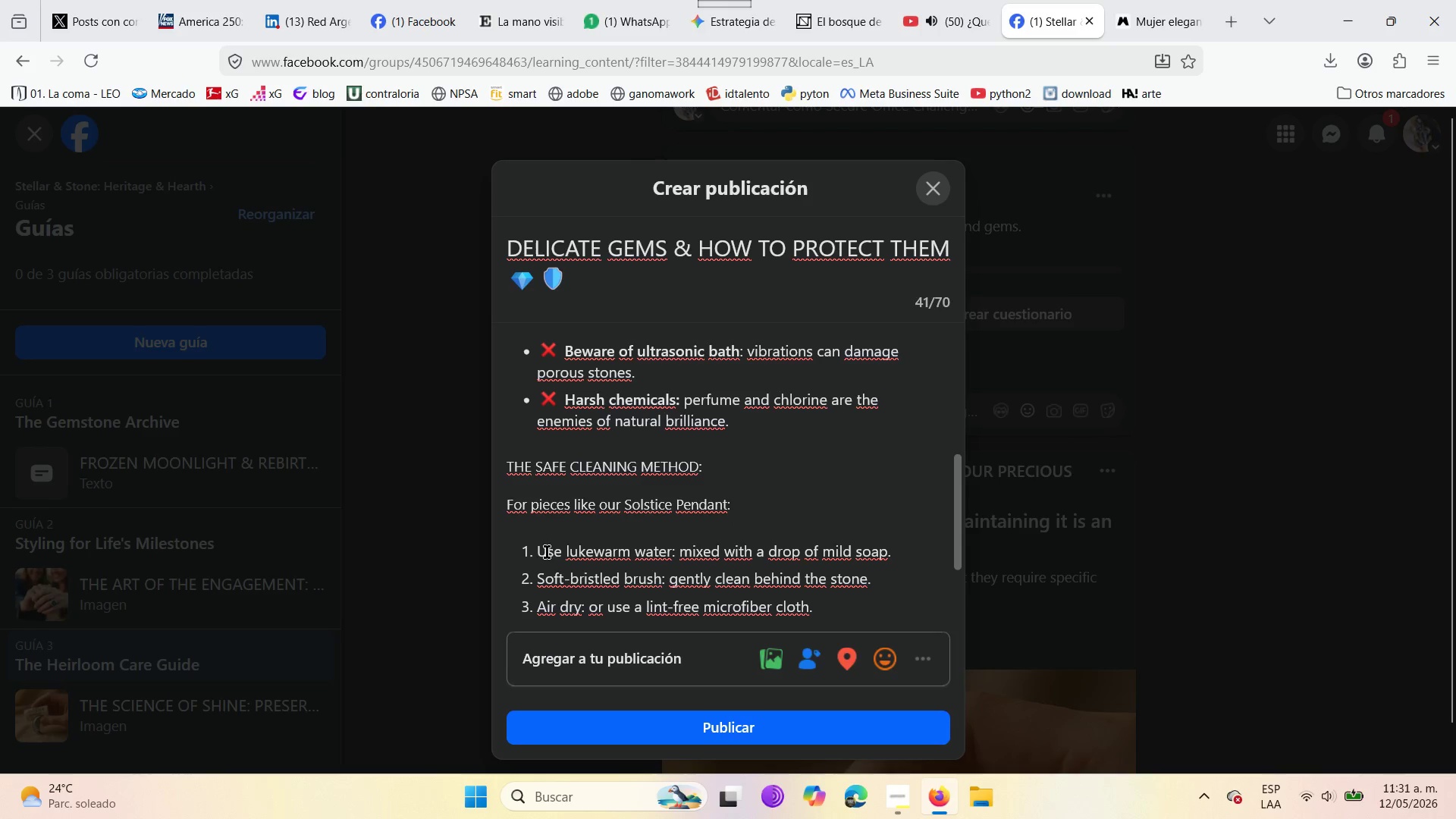 
left_click_drag(start_coordinate=[538, 549], to_coordinate=[669, 548])
 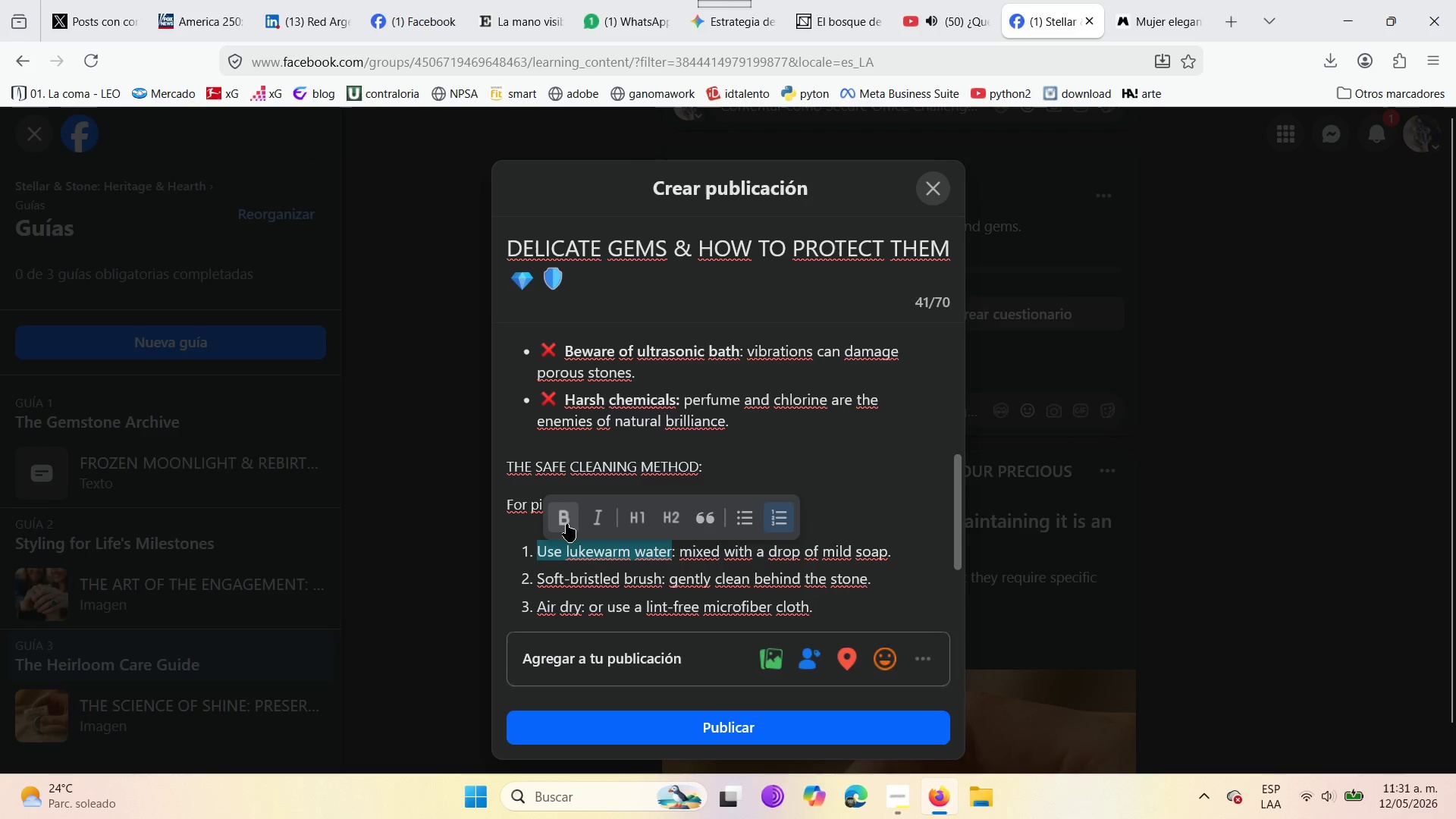 
left_click([564, 524])
 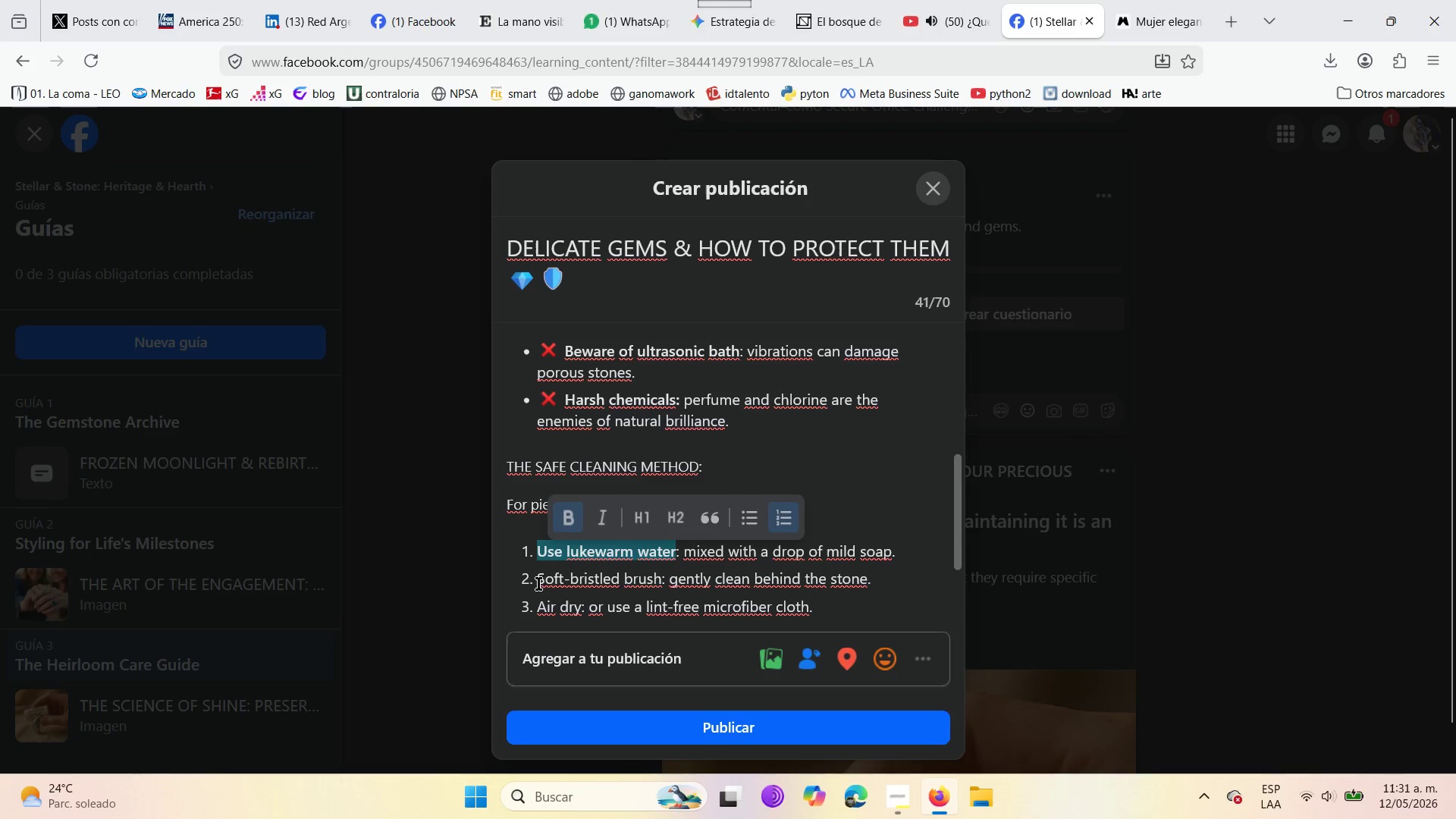 
left_click_drag(start_coordinate=[538, 584], to_coordinate=[663, 576])
 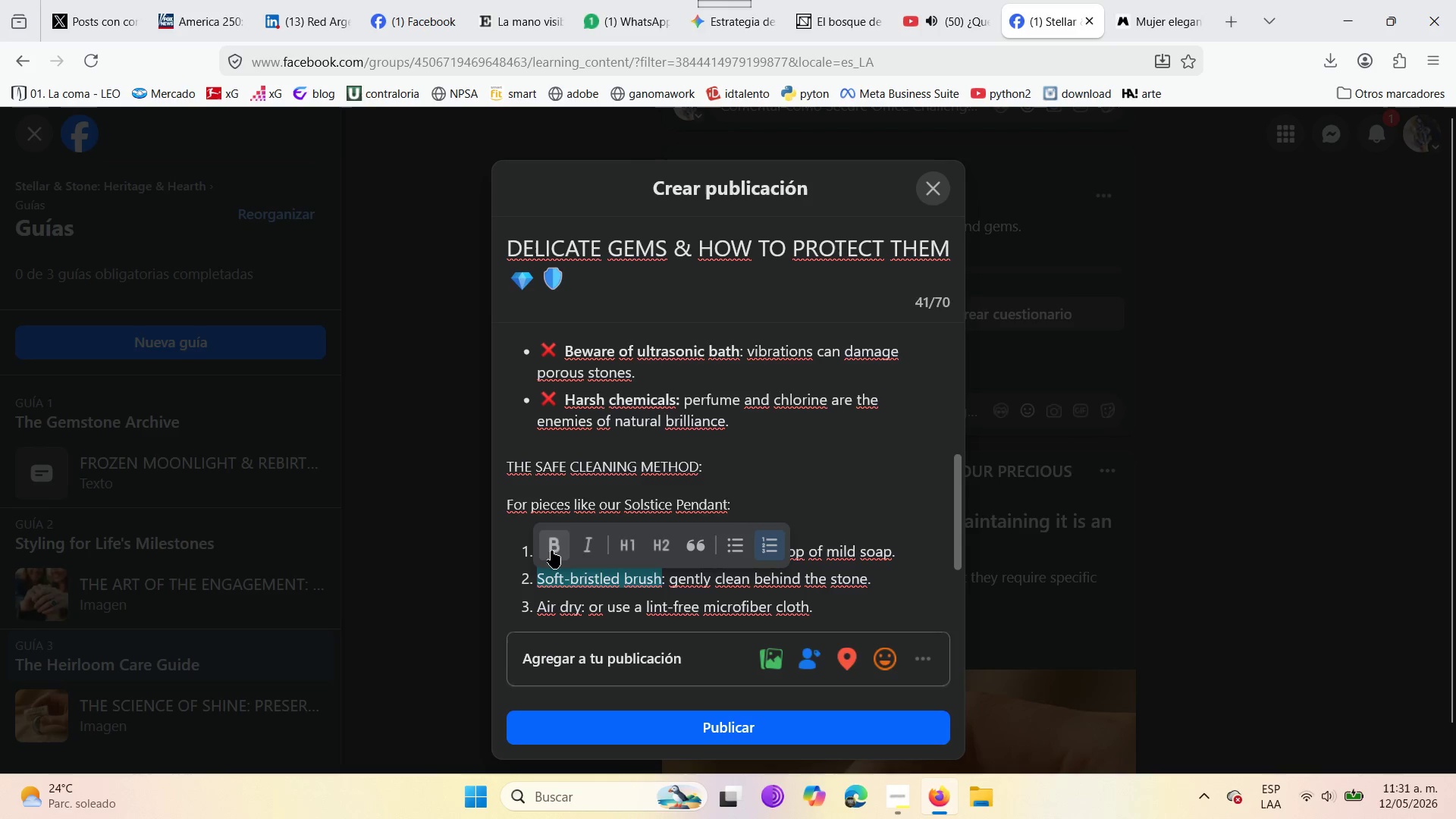 
left_click([551, 551])
 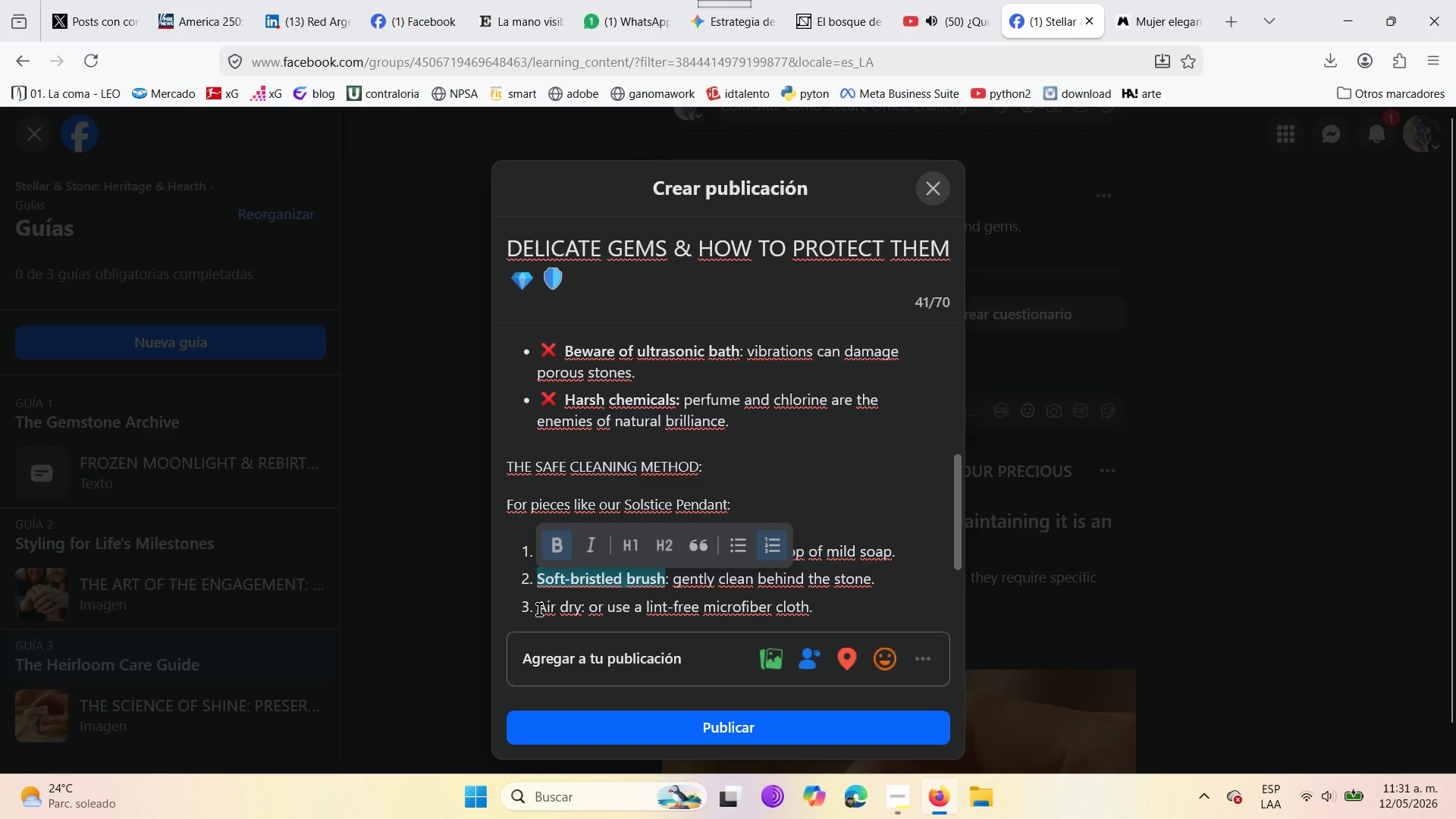 
left_click_drag(start_coordinate=[537, 610], to_coordinate=[584, 607])
 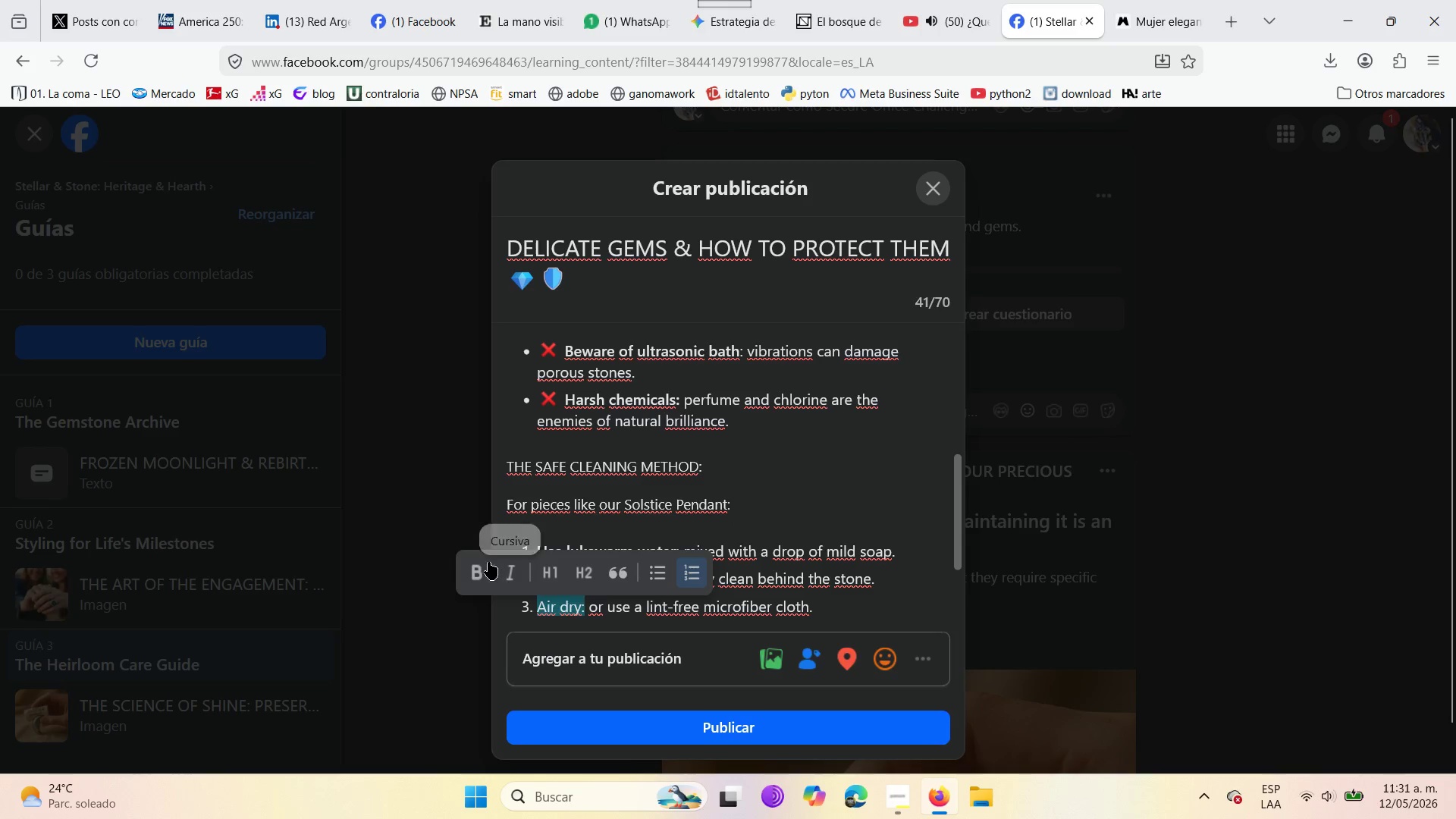 
left_click([488, 560])
 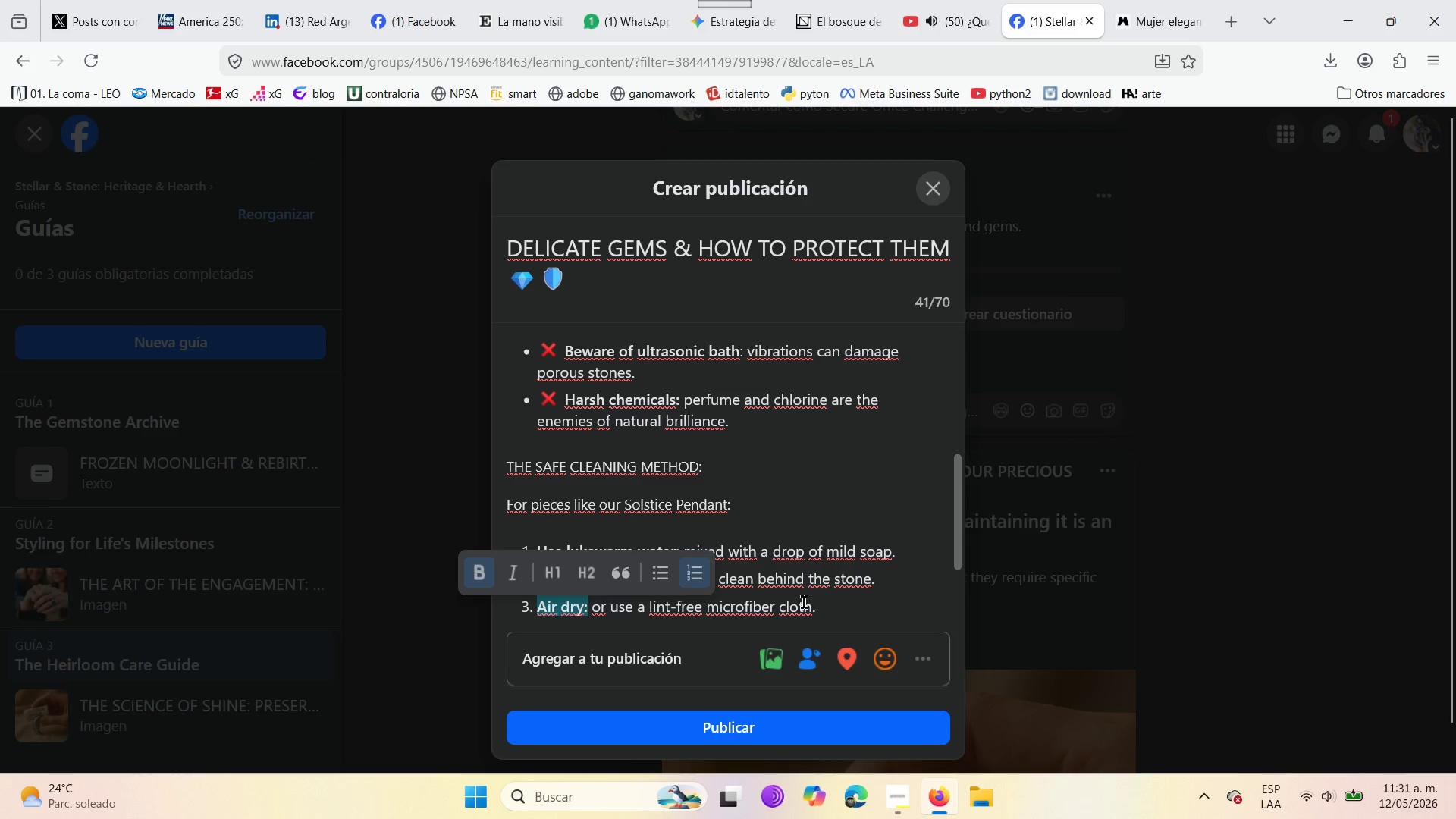 
left_click([835, 608])
 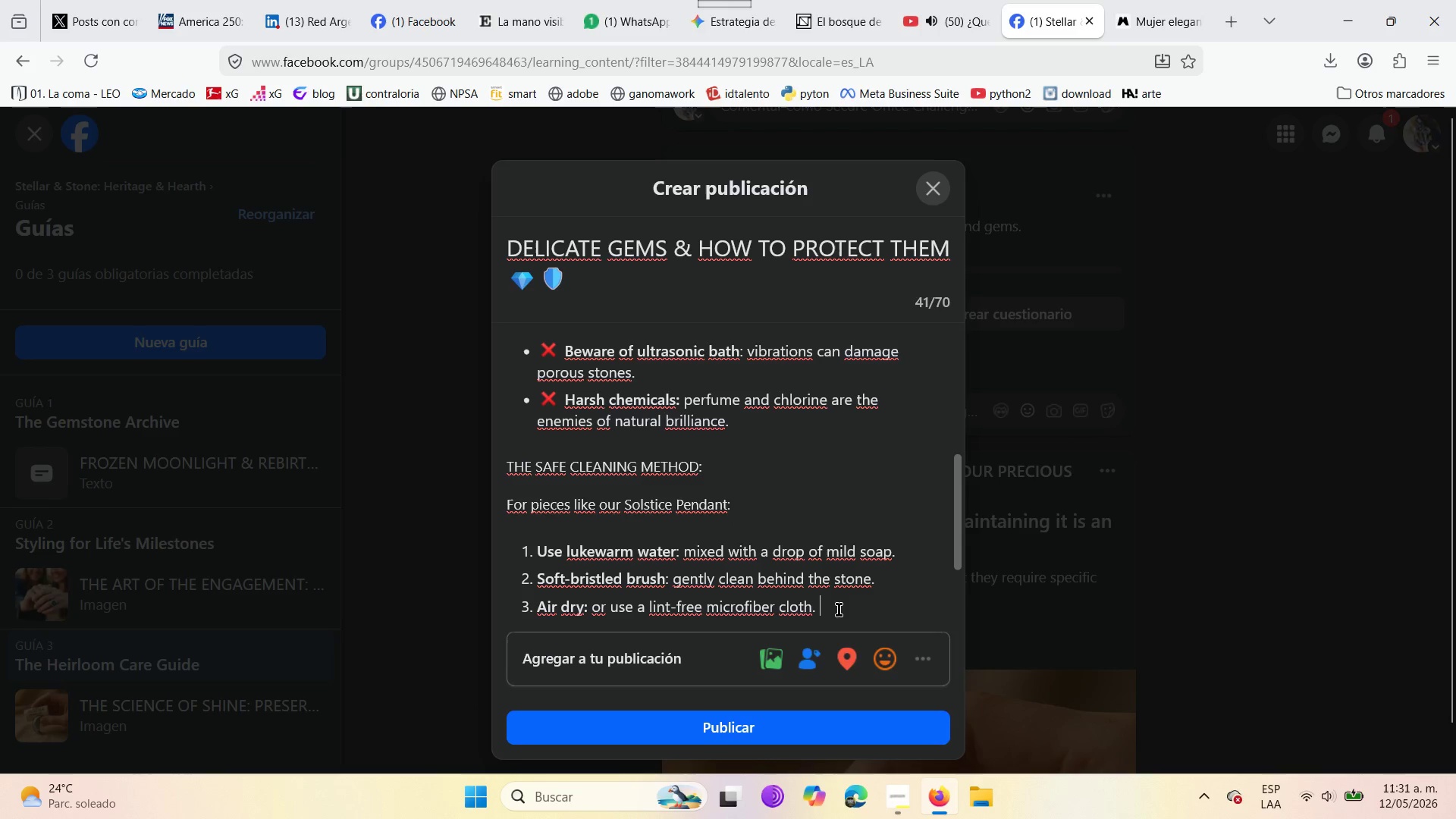 
key(Enter)
 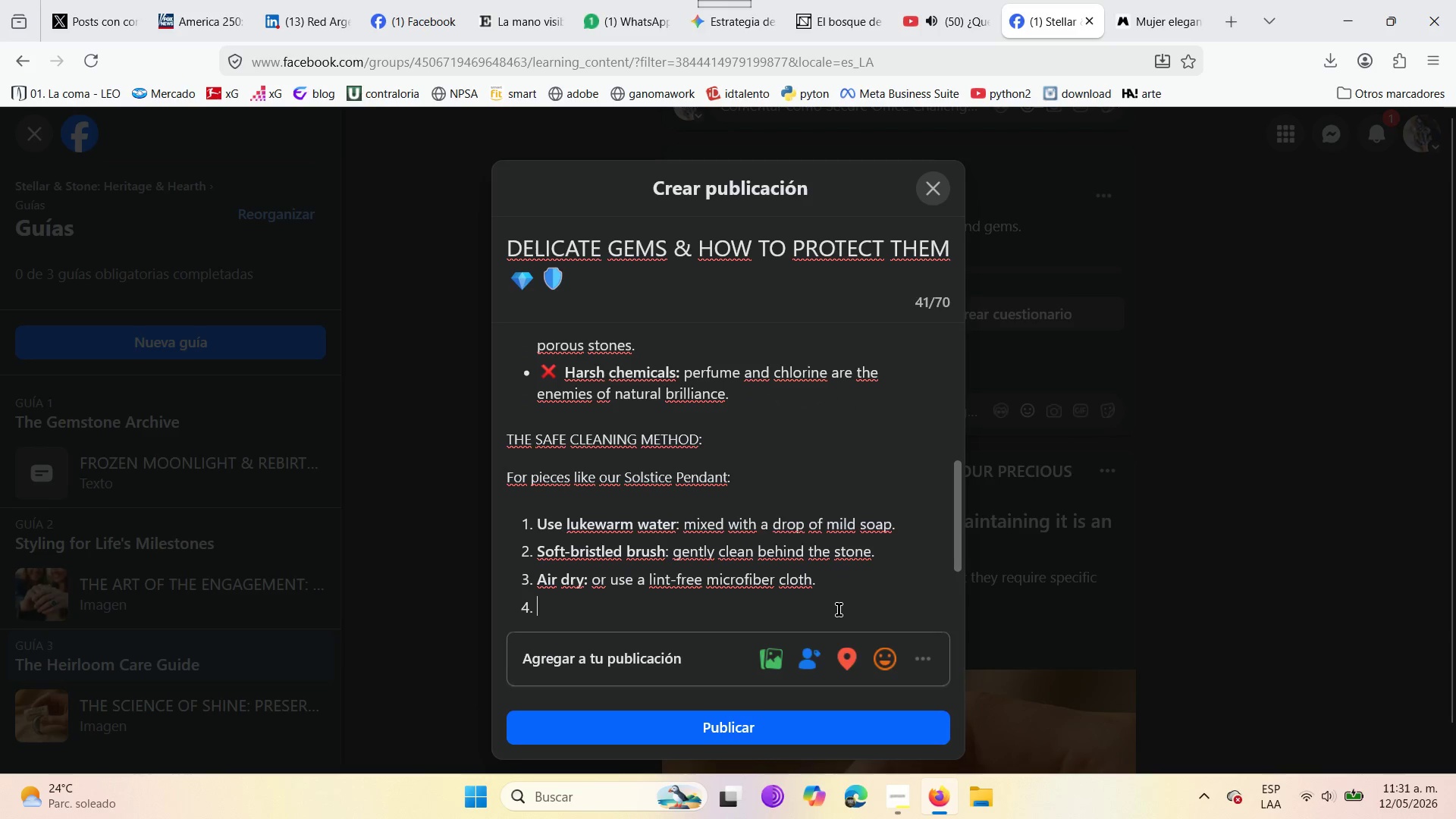 
key(Enter)
 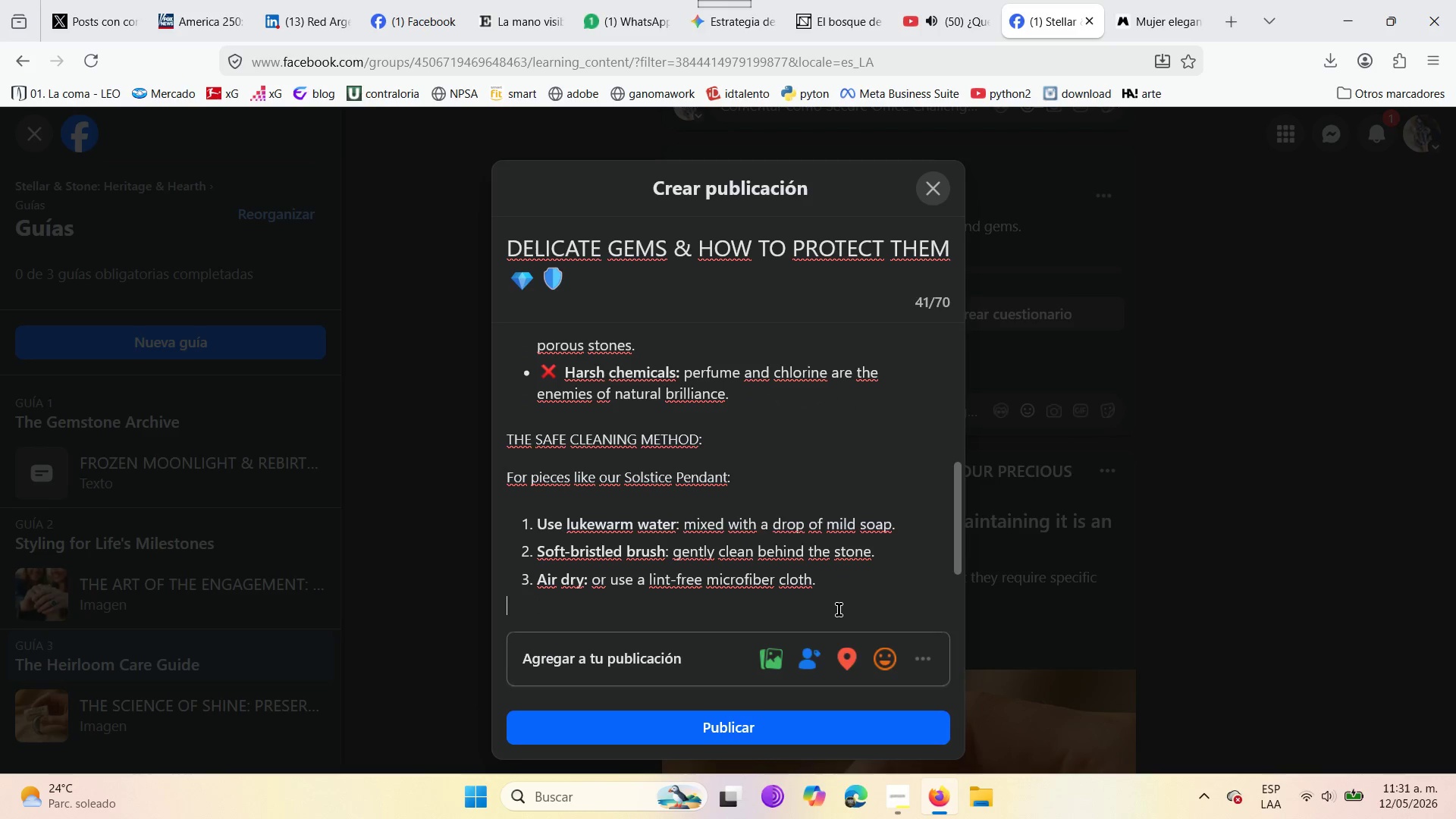 
key(Enter)
 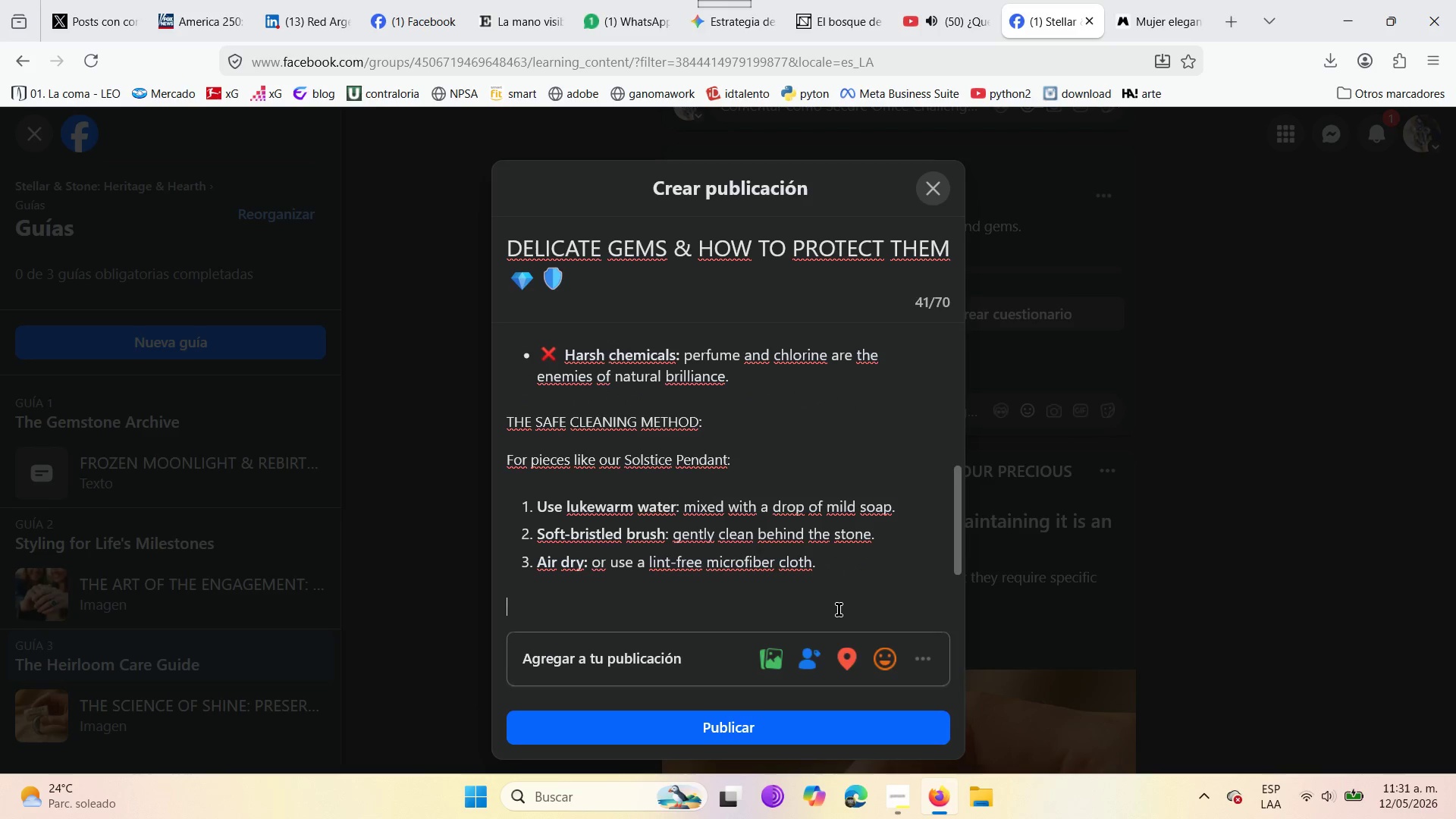 
key(Enter)
 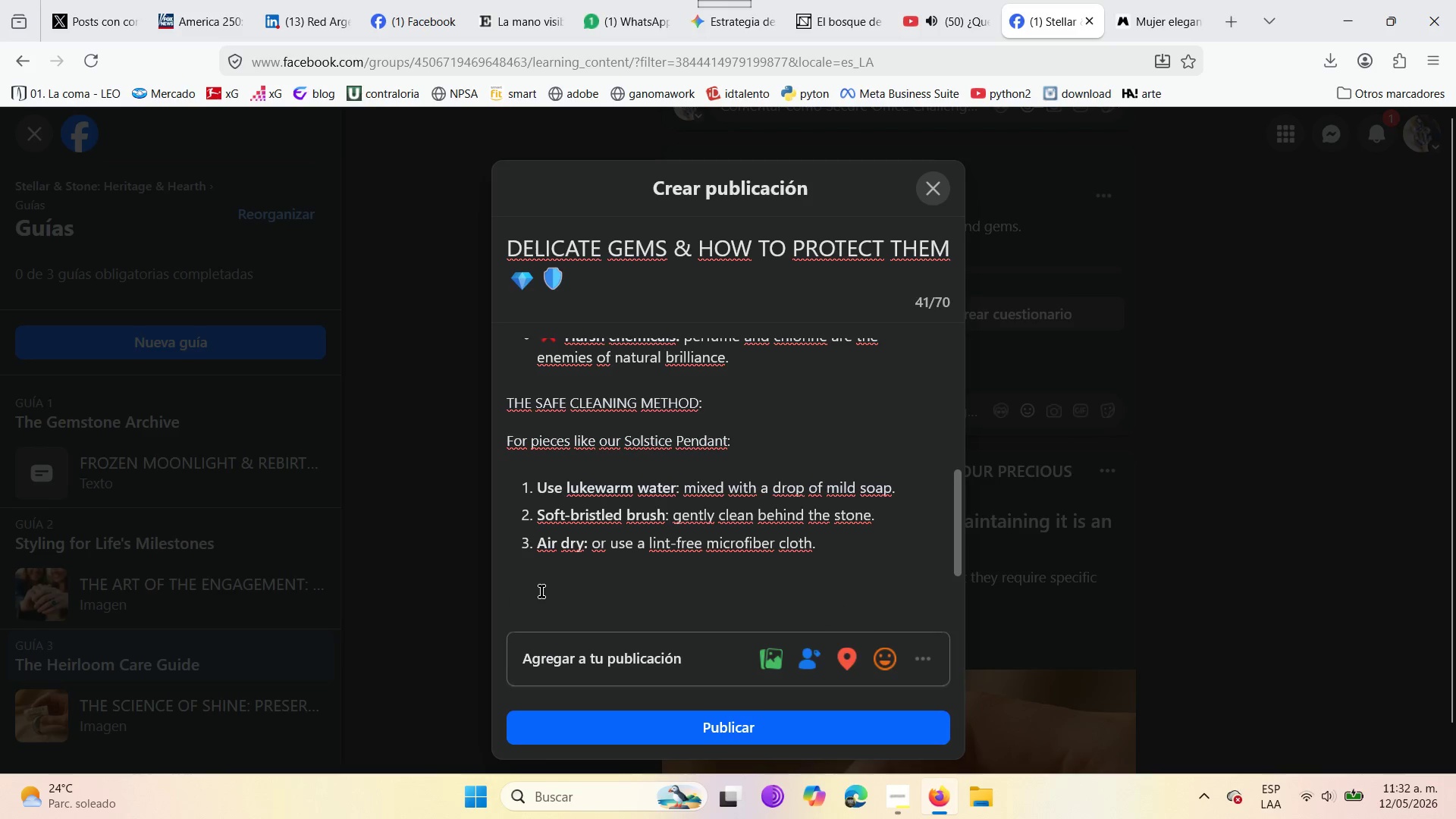 
left_click([532, 595])
 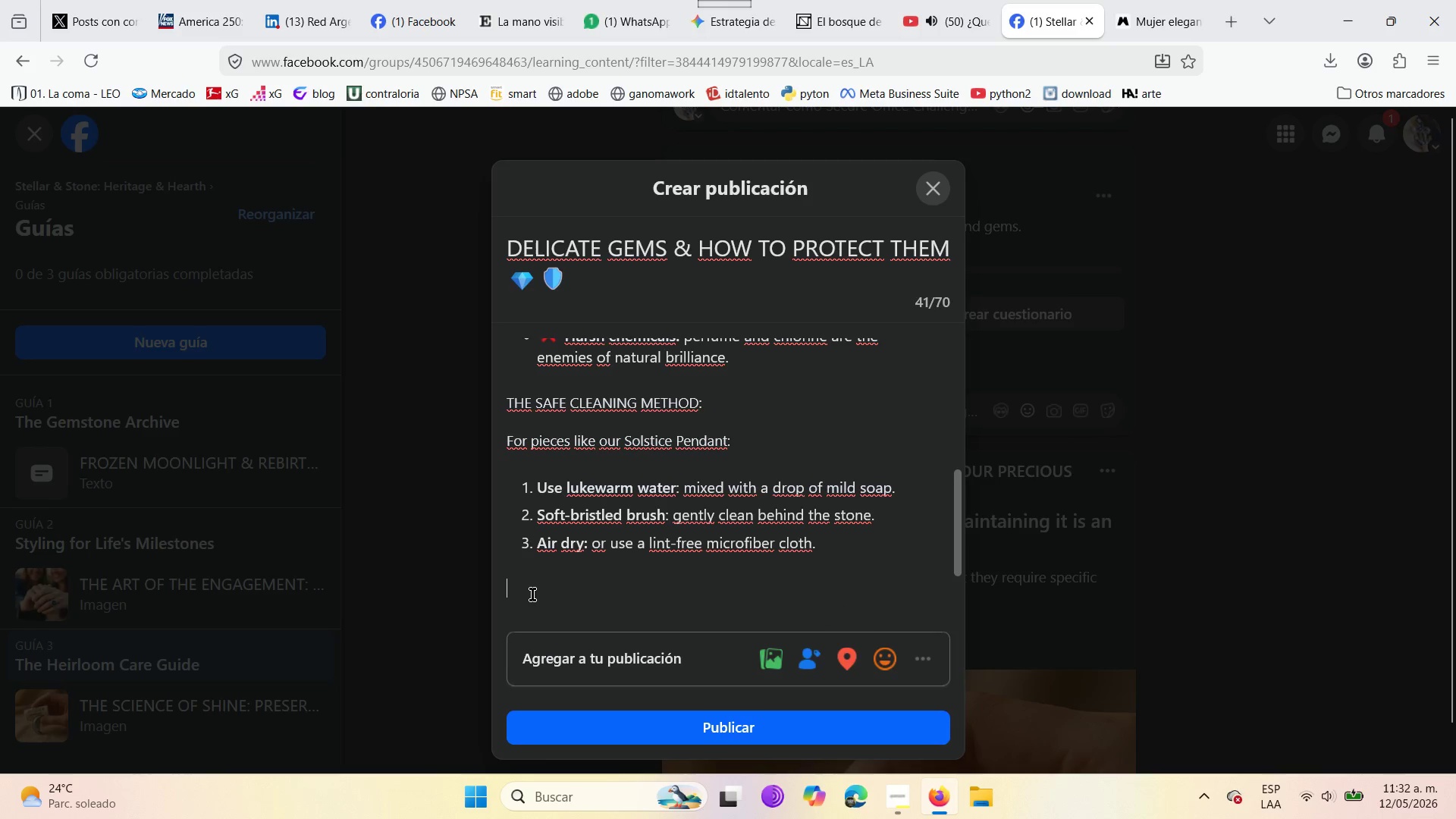 
type(How do you currently store your jewelry )
key(Backspace)
type({ )
 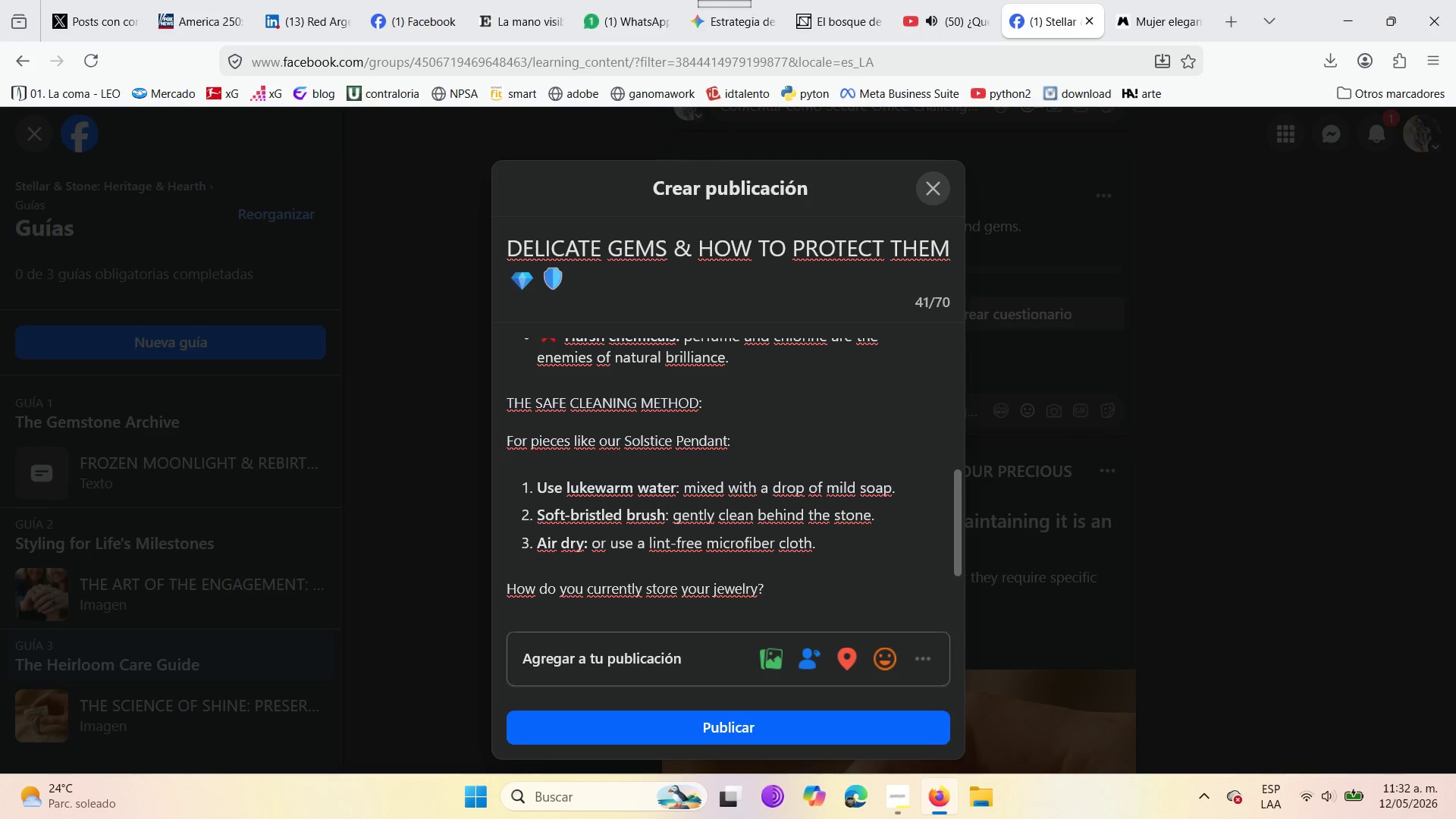 
key(Enter)
 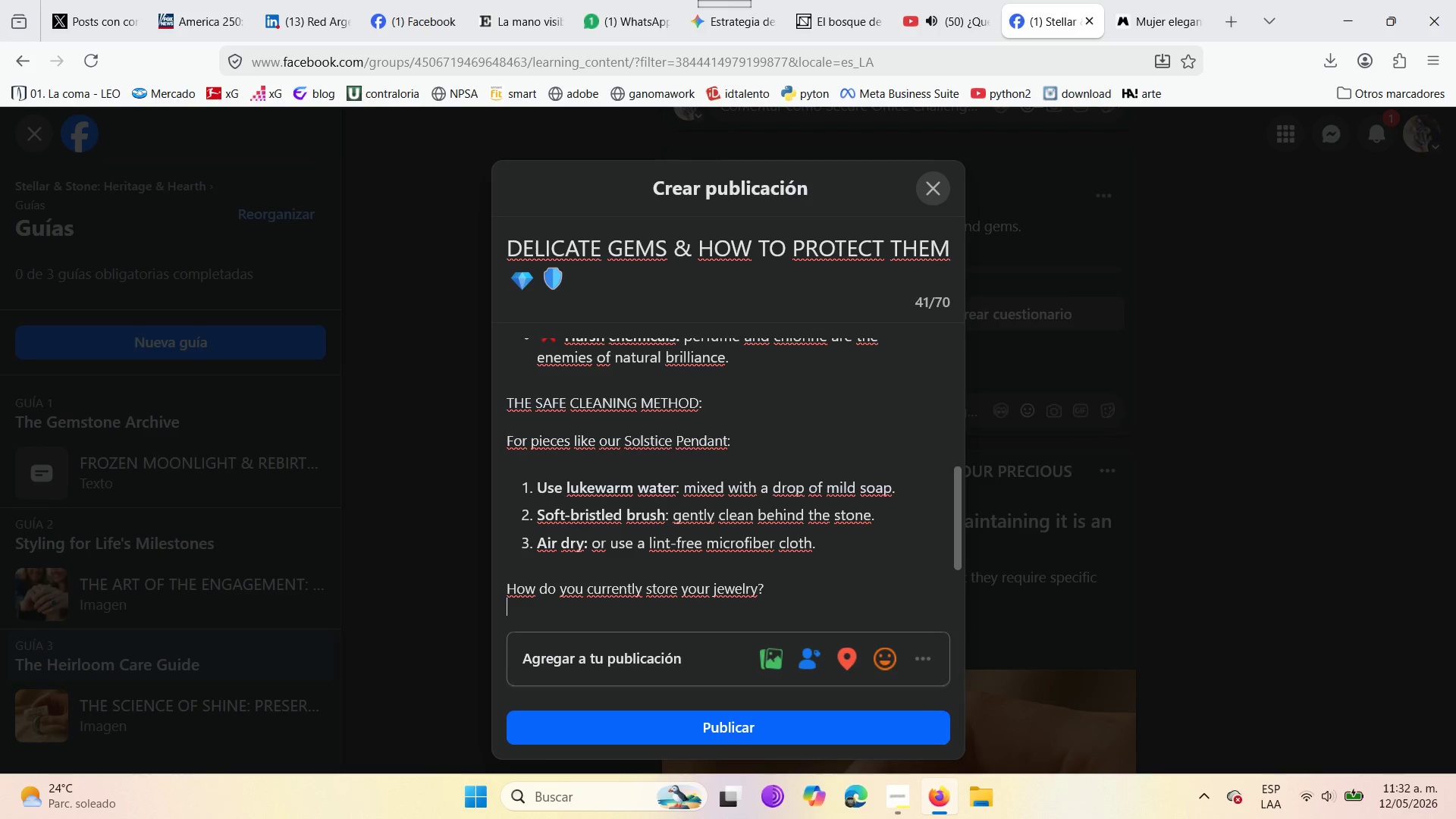 
key(Enter)
 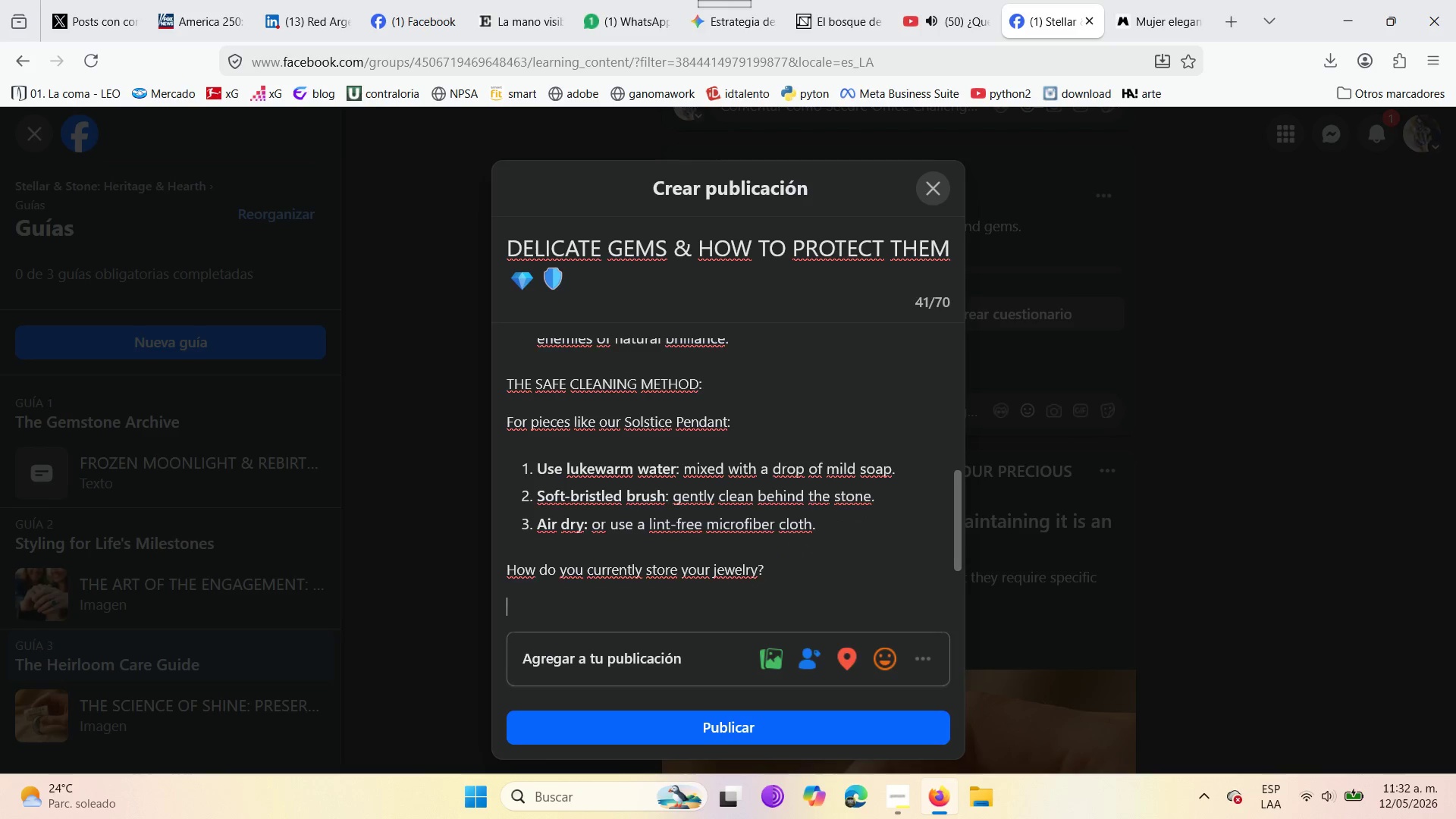 
key(Enter)
 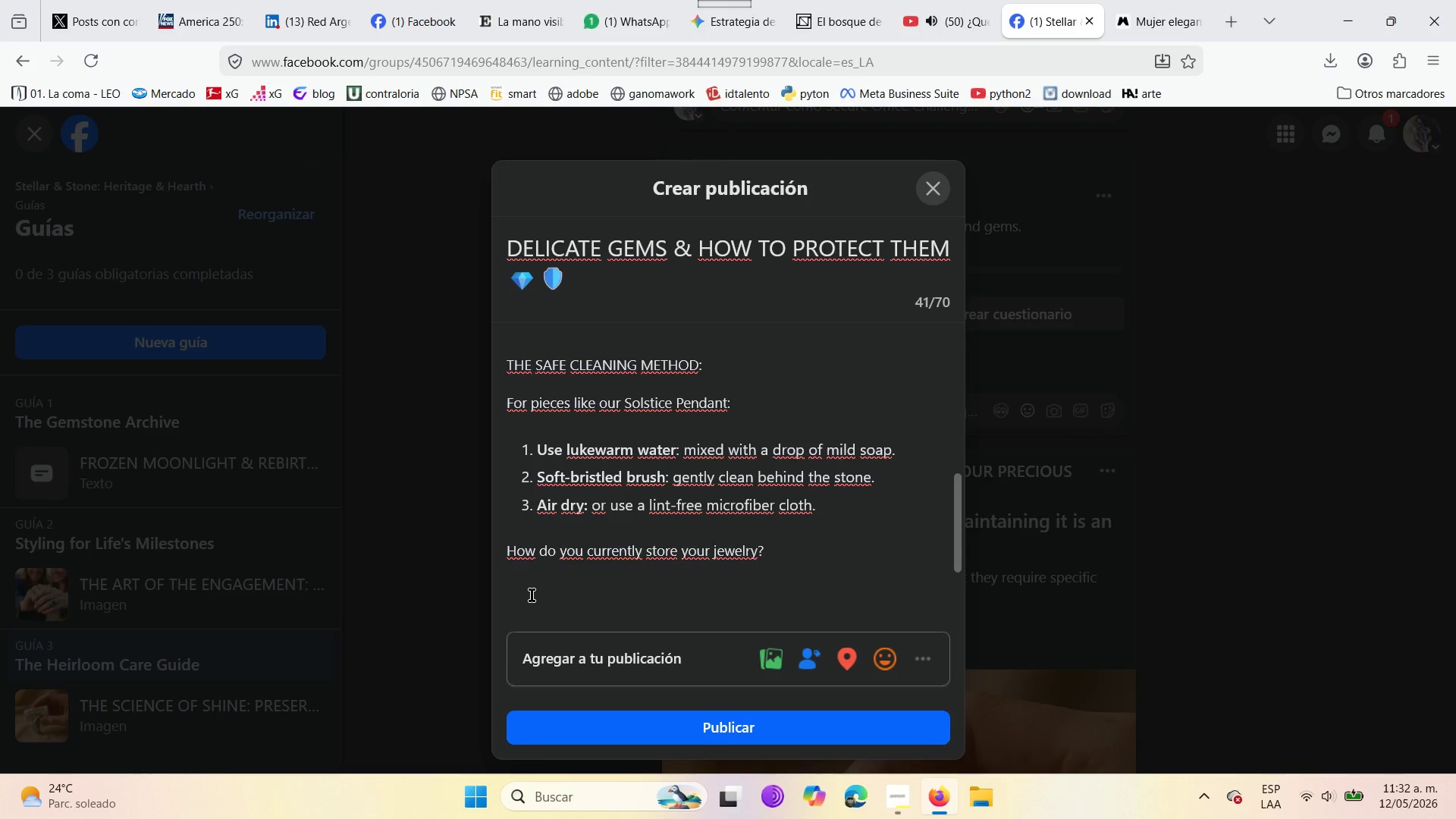 
wait(7.16)
 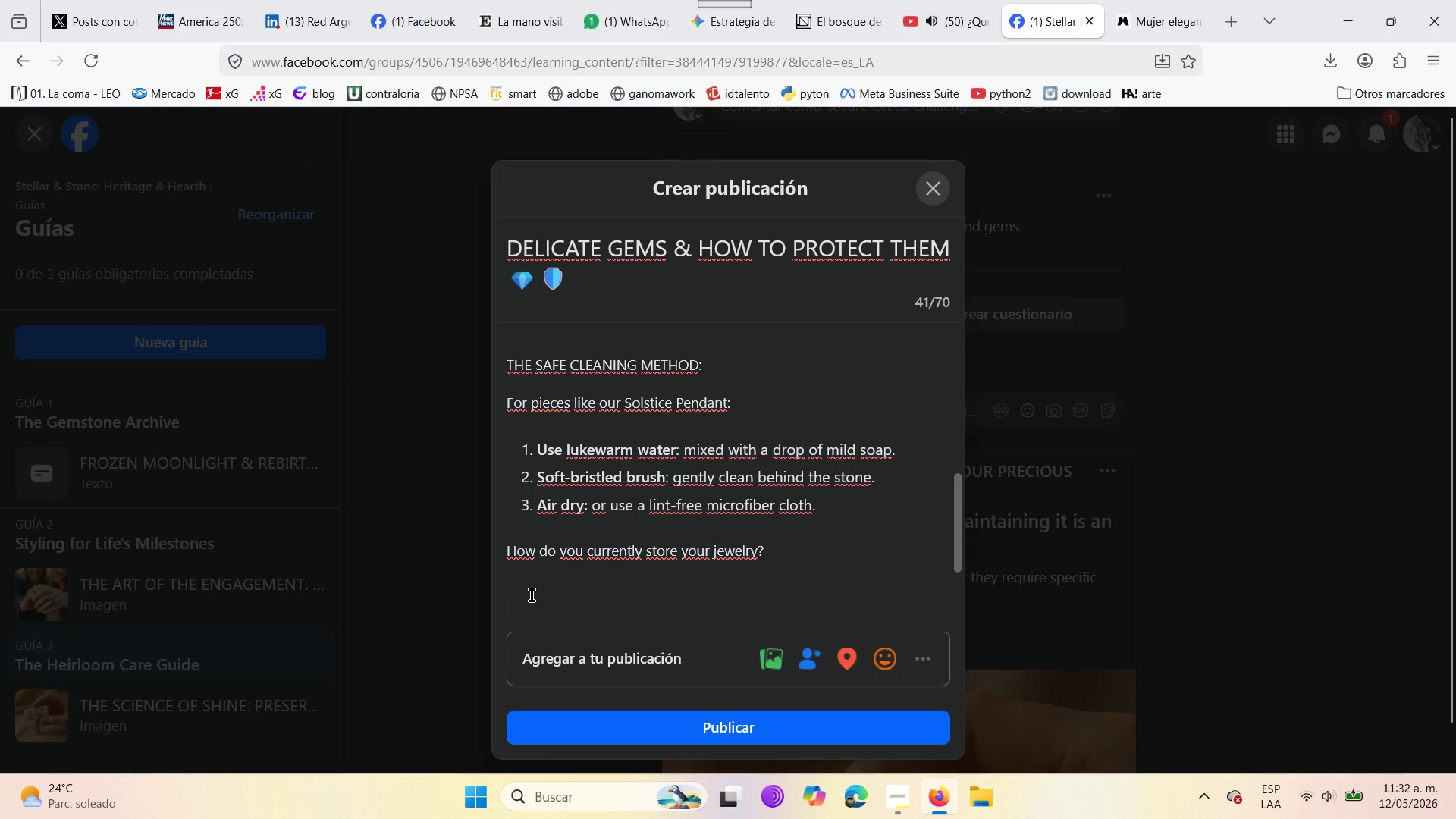 
left_click([927, 670])
 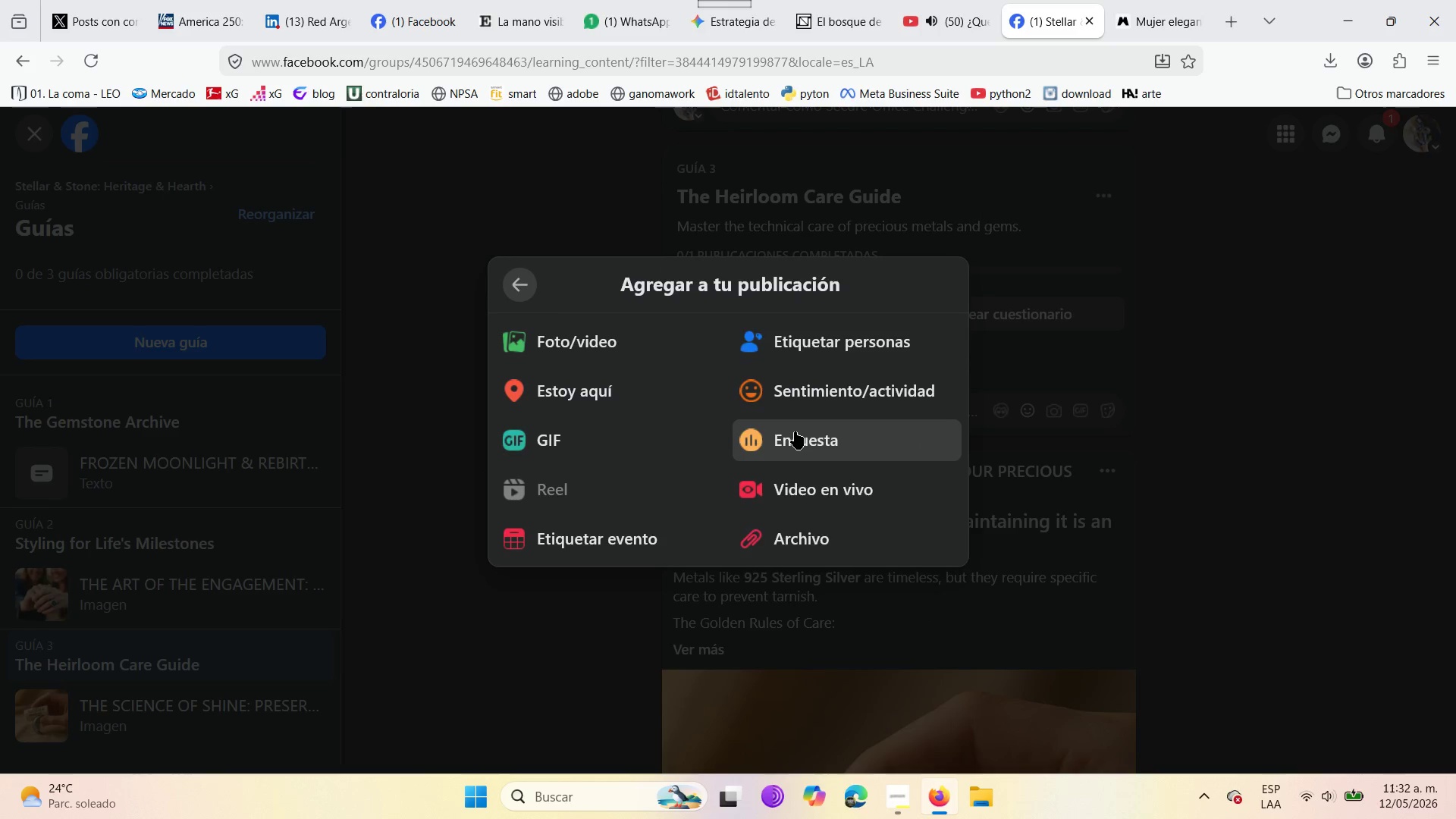 
left_click([795, 431])
 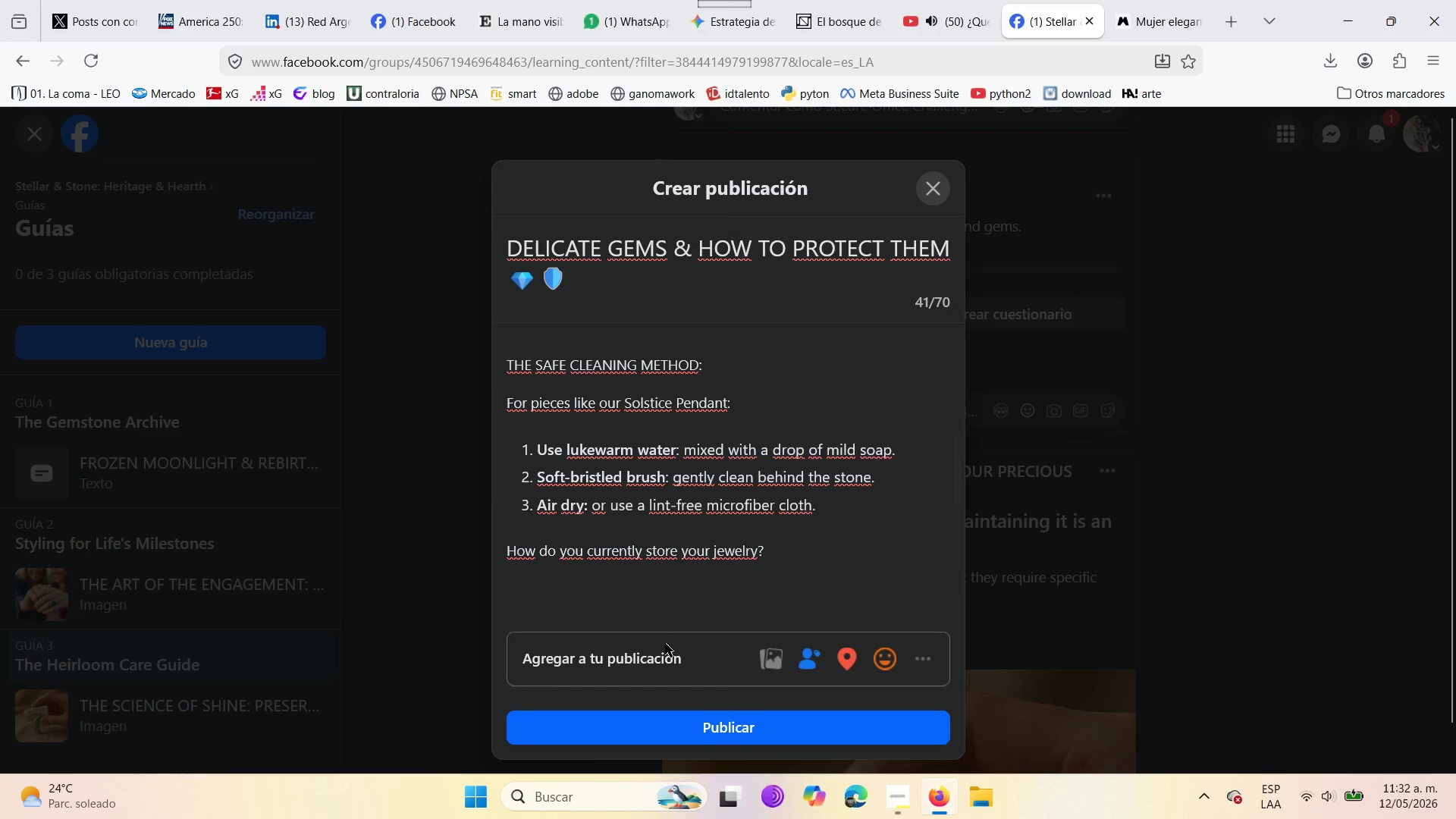 
scroll: coordinate [652, 570], scroll_direction: down, amount: 3.0
 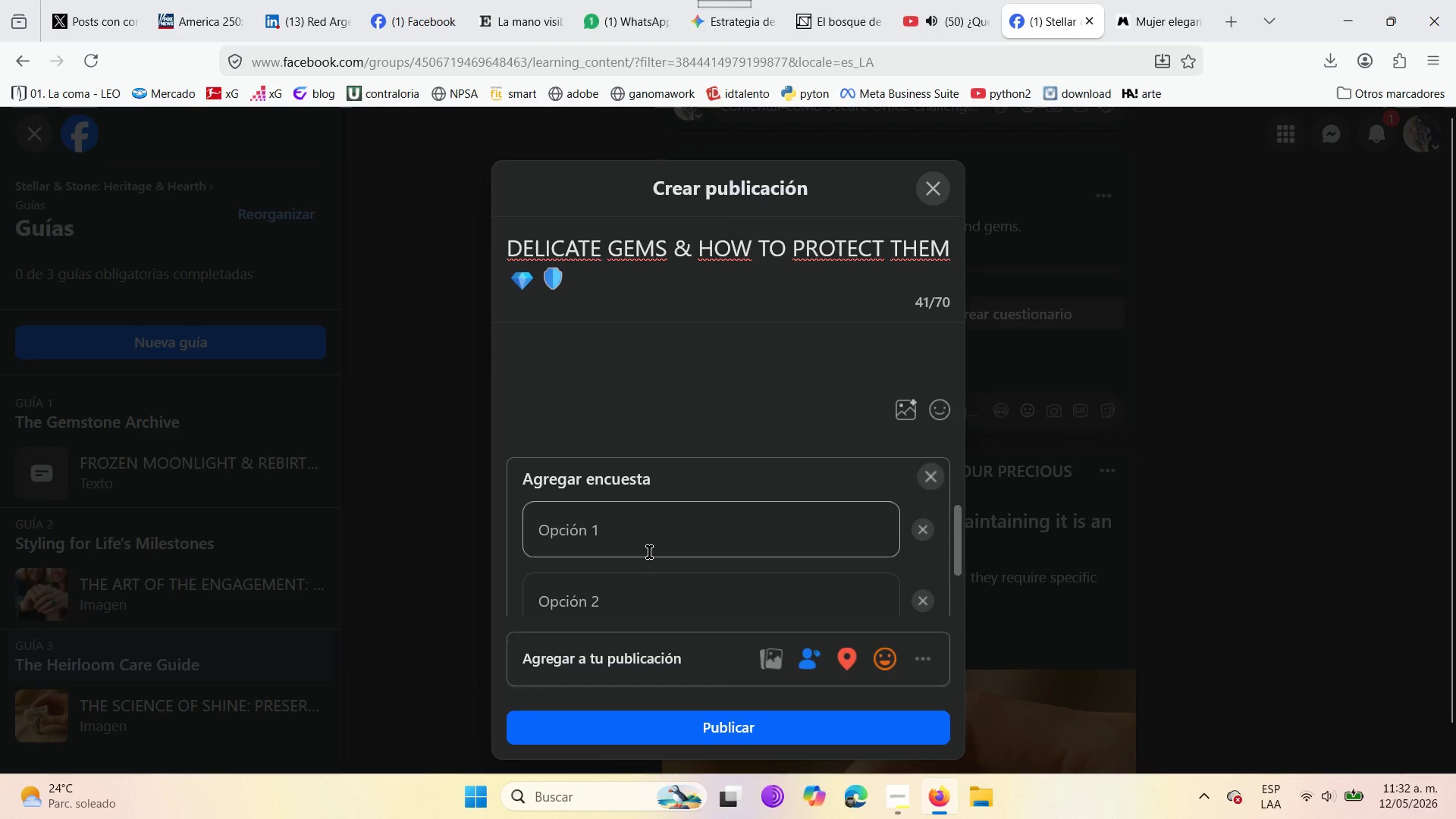 
left_click([649, 552])
 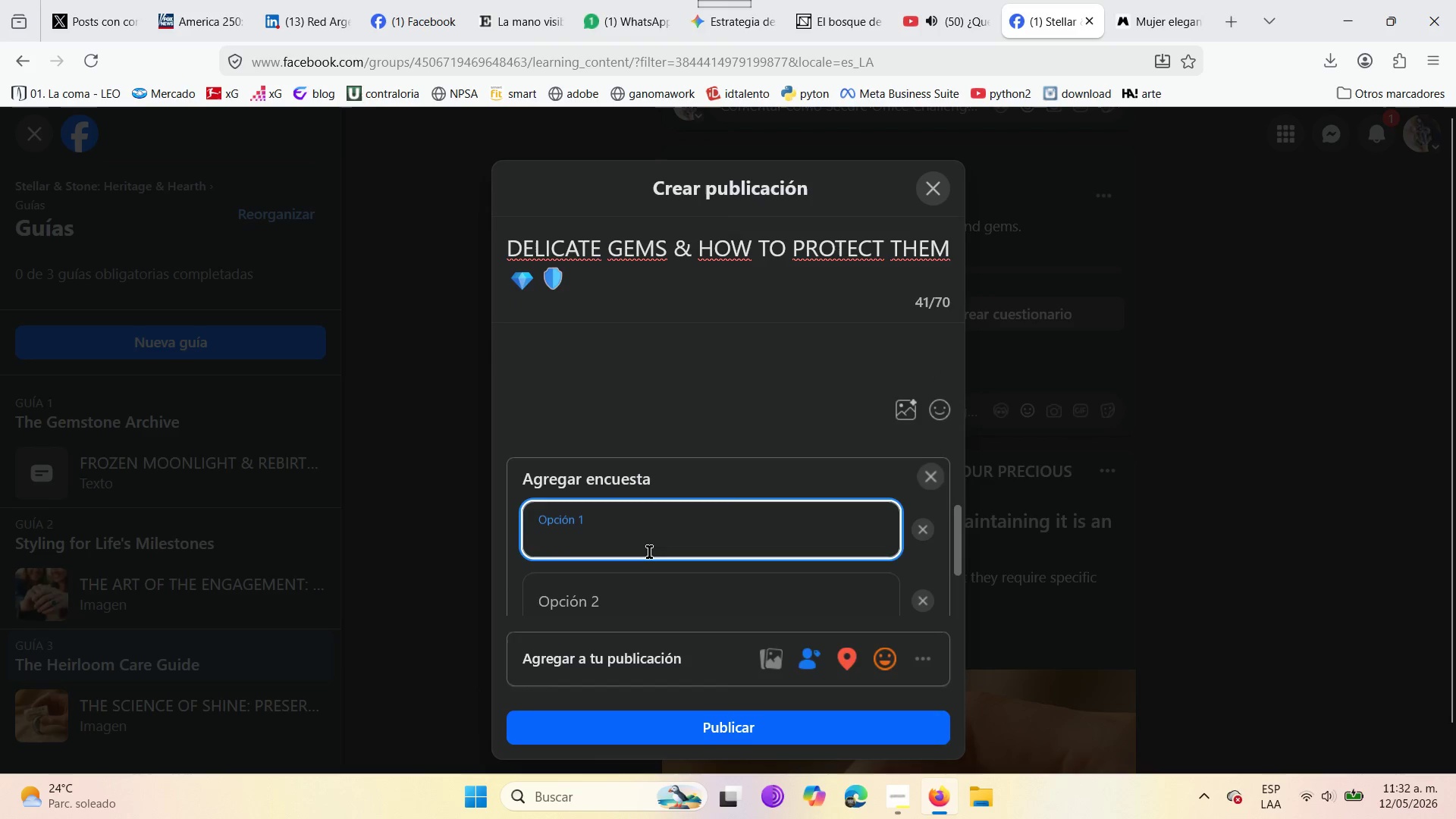 
scroll: coordinate [649, 552], scroll_direction: down, amount: 1.0
 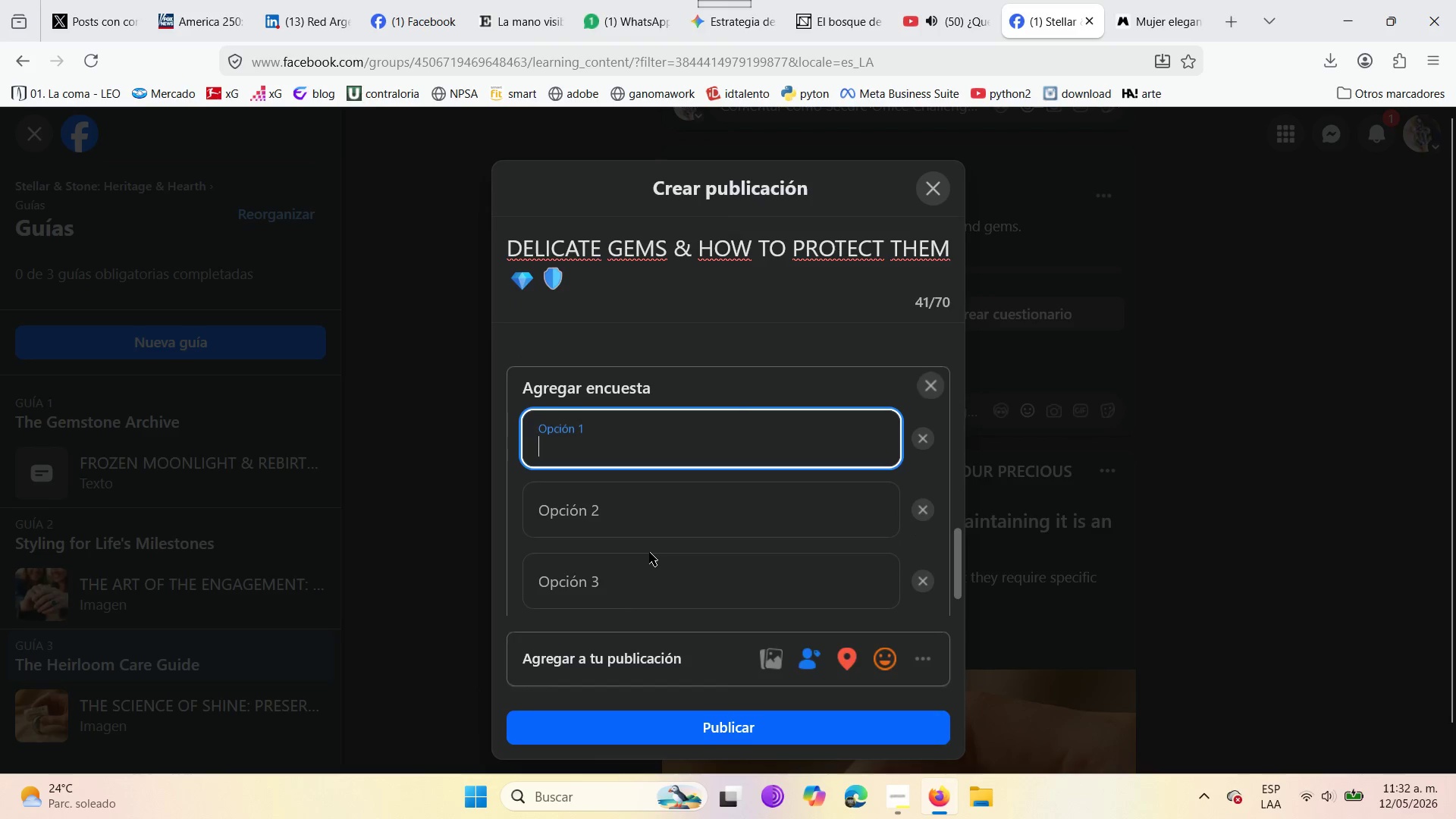 
type(In its orfgi)
key(Backspace)
key(Backspace)
key(Backspace)
type(iginal )
key(Backspace)
type( lined box )
 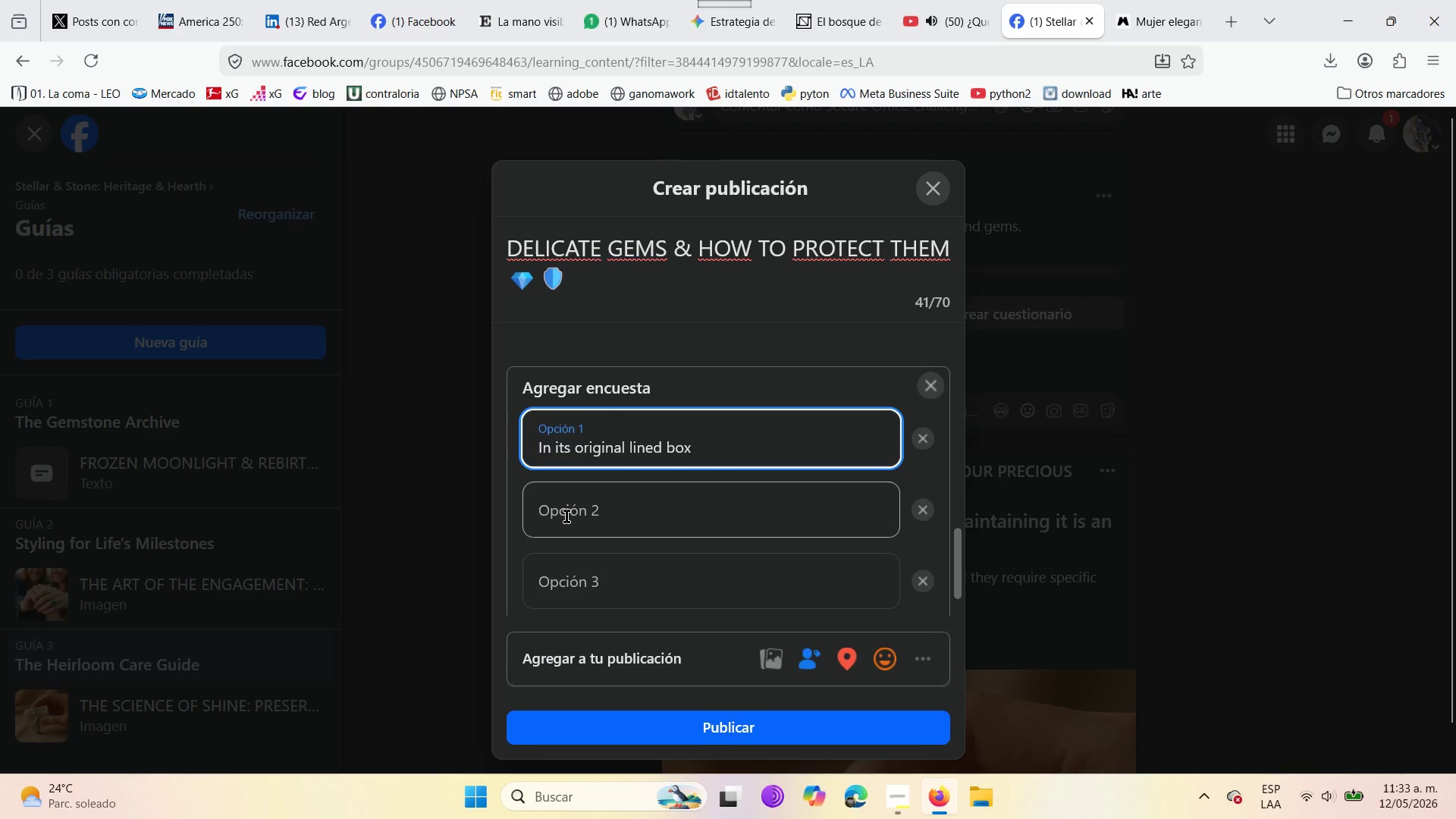 
left_click([566, 506])
 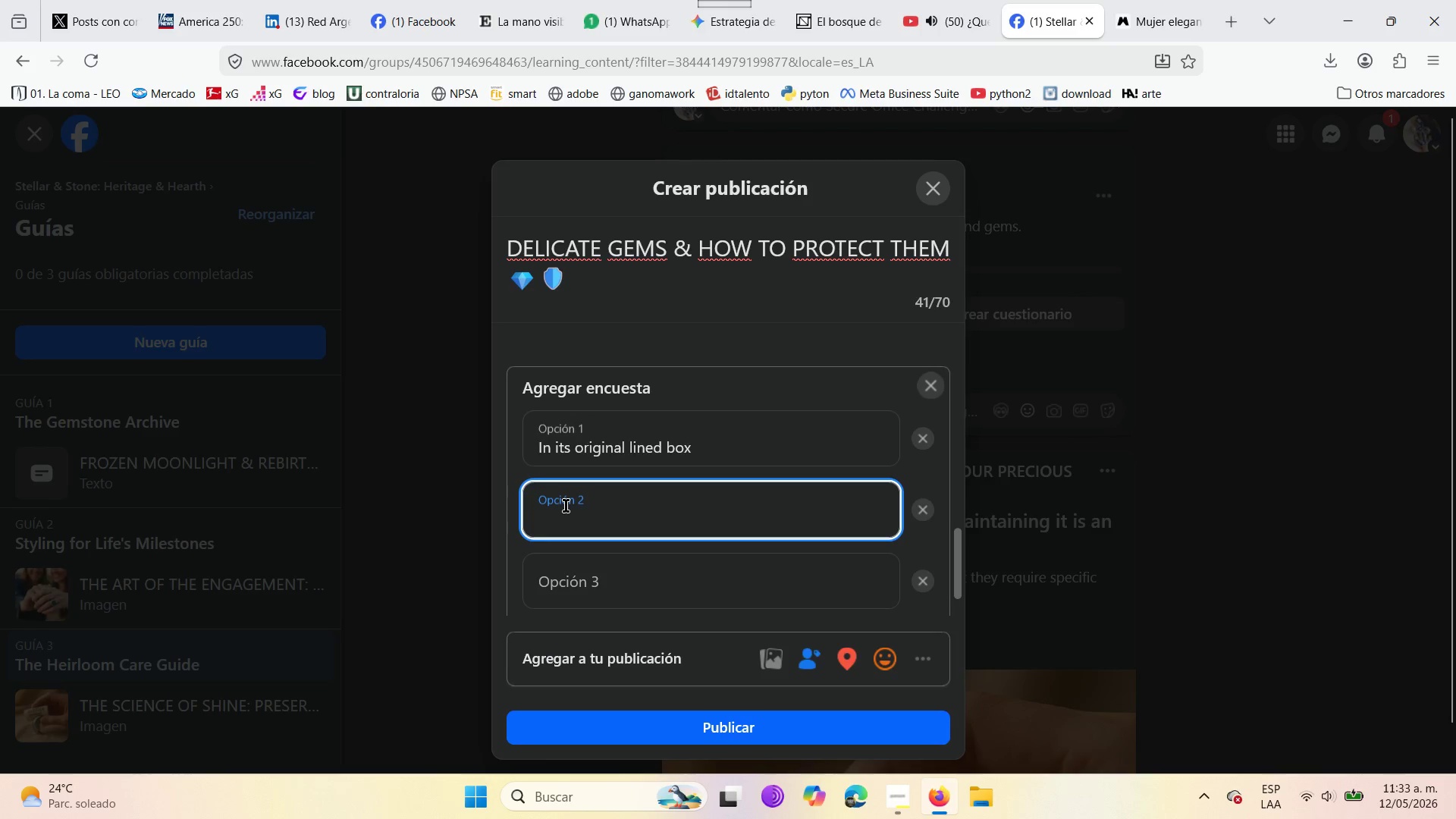 
type(In an open jewelry tray )
key(Backspace)
type( *watchh)
key(Backspace)
type( out for dust!( )
 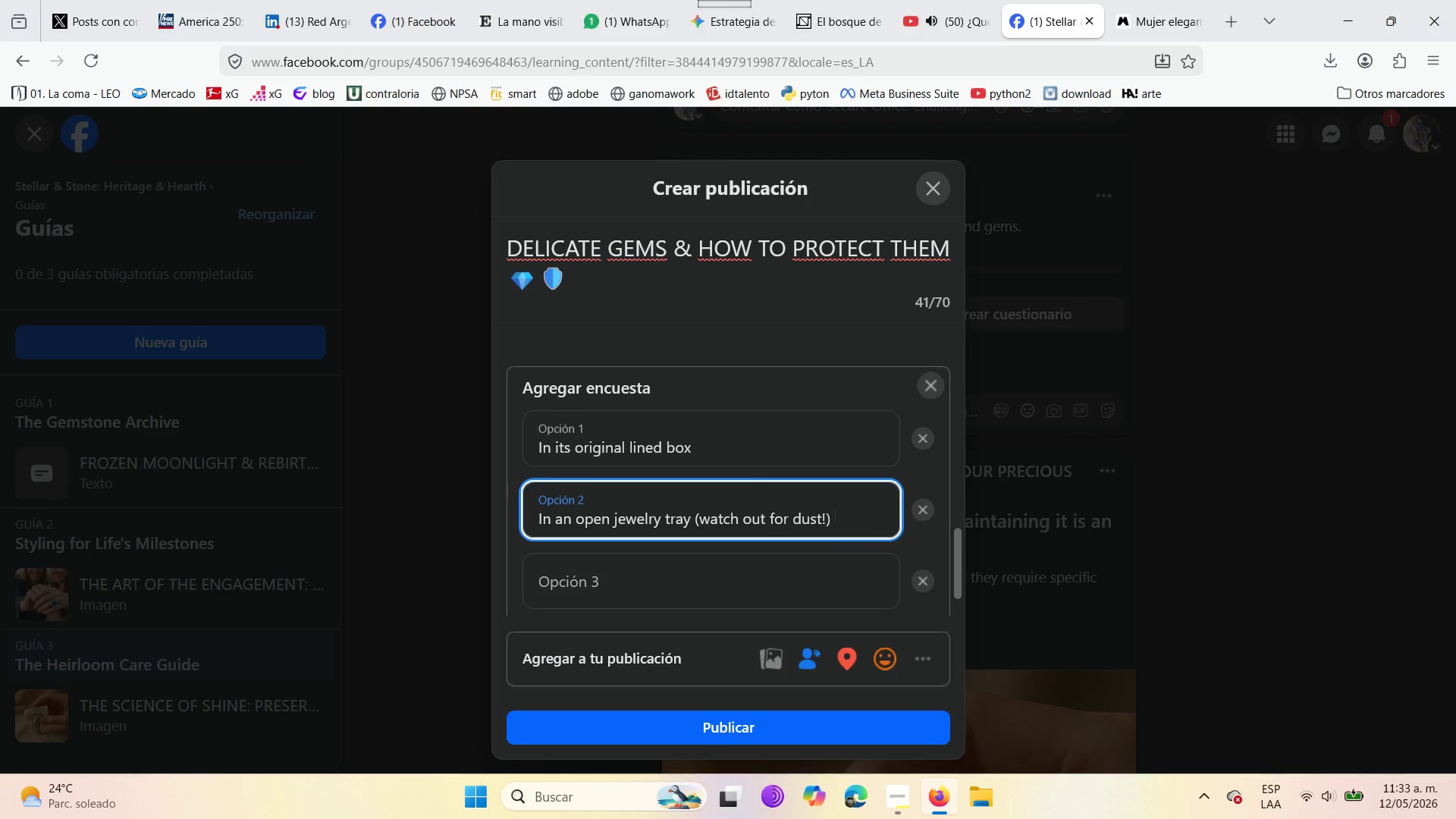 
wait(7.49)
 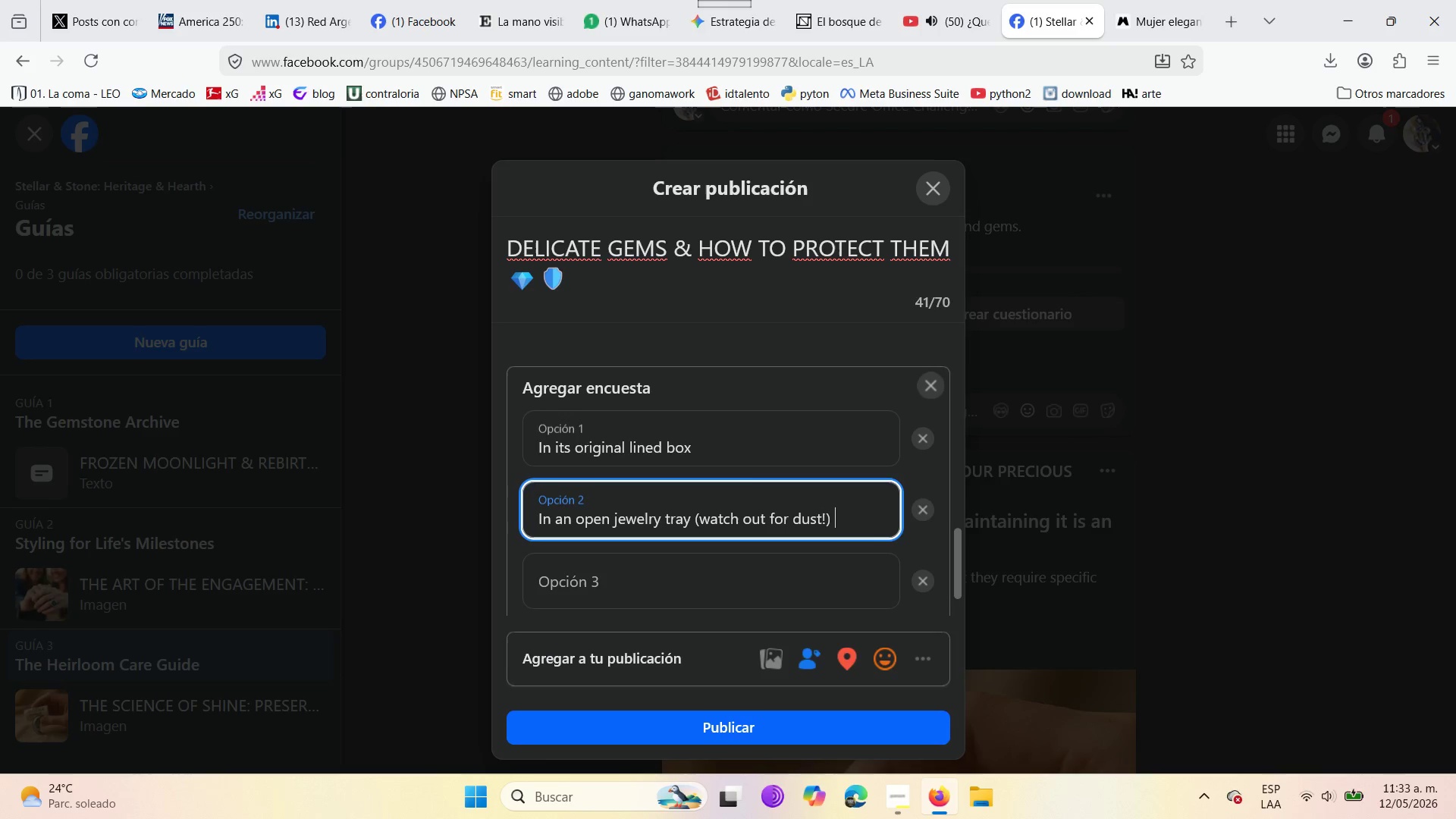 
left_click([587, 592])
 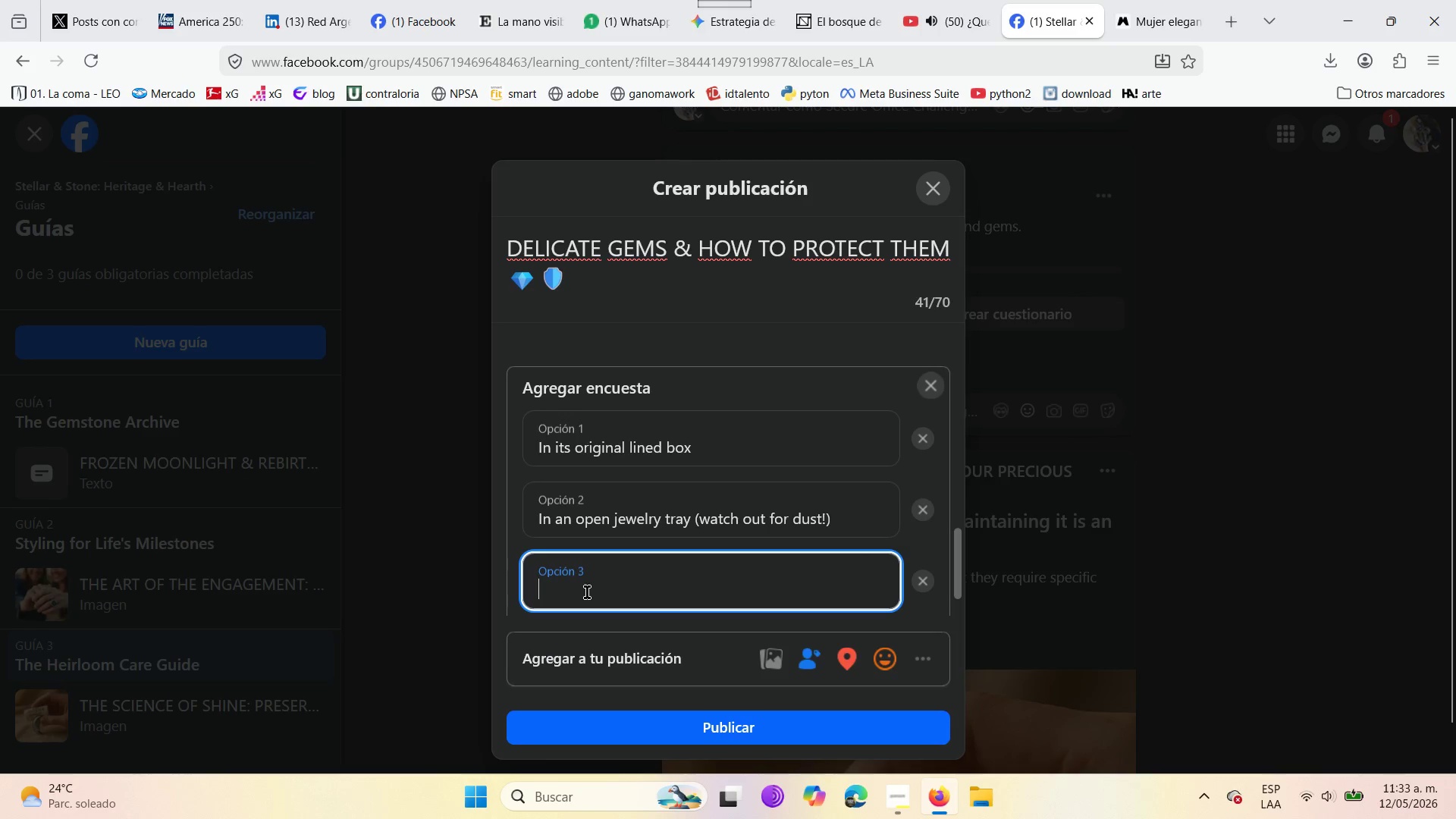 
right_click([587, 592])
 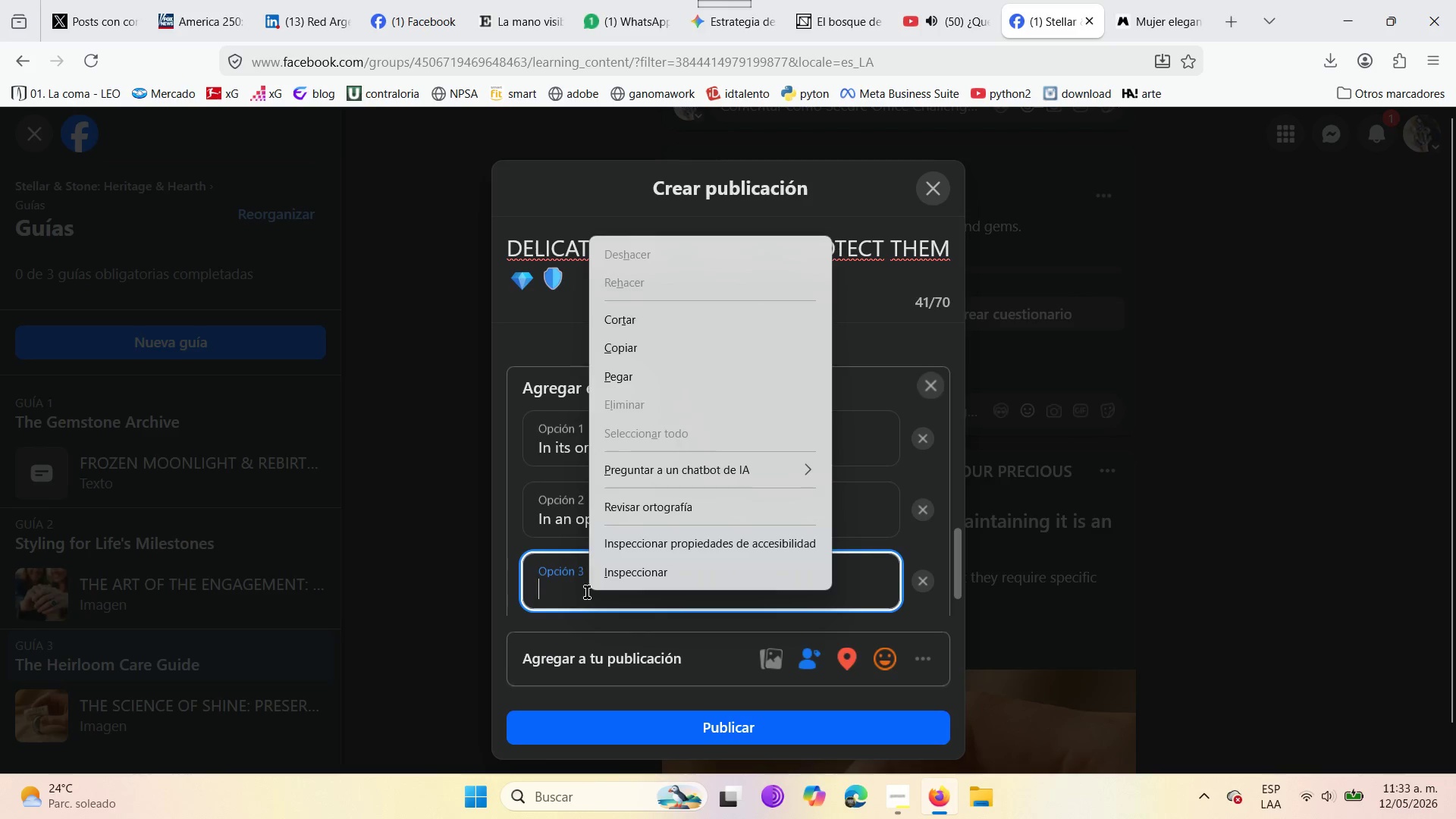 
left_click([587, 592])
 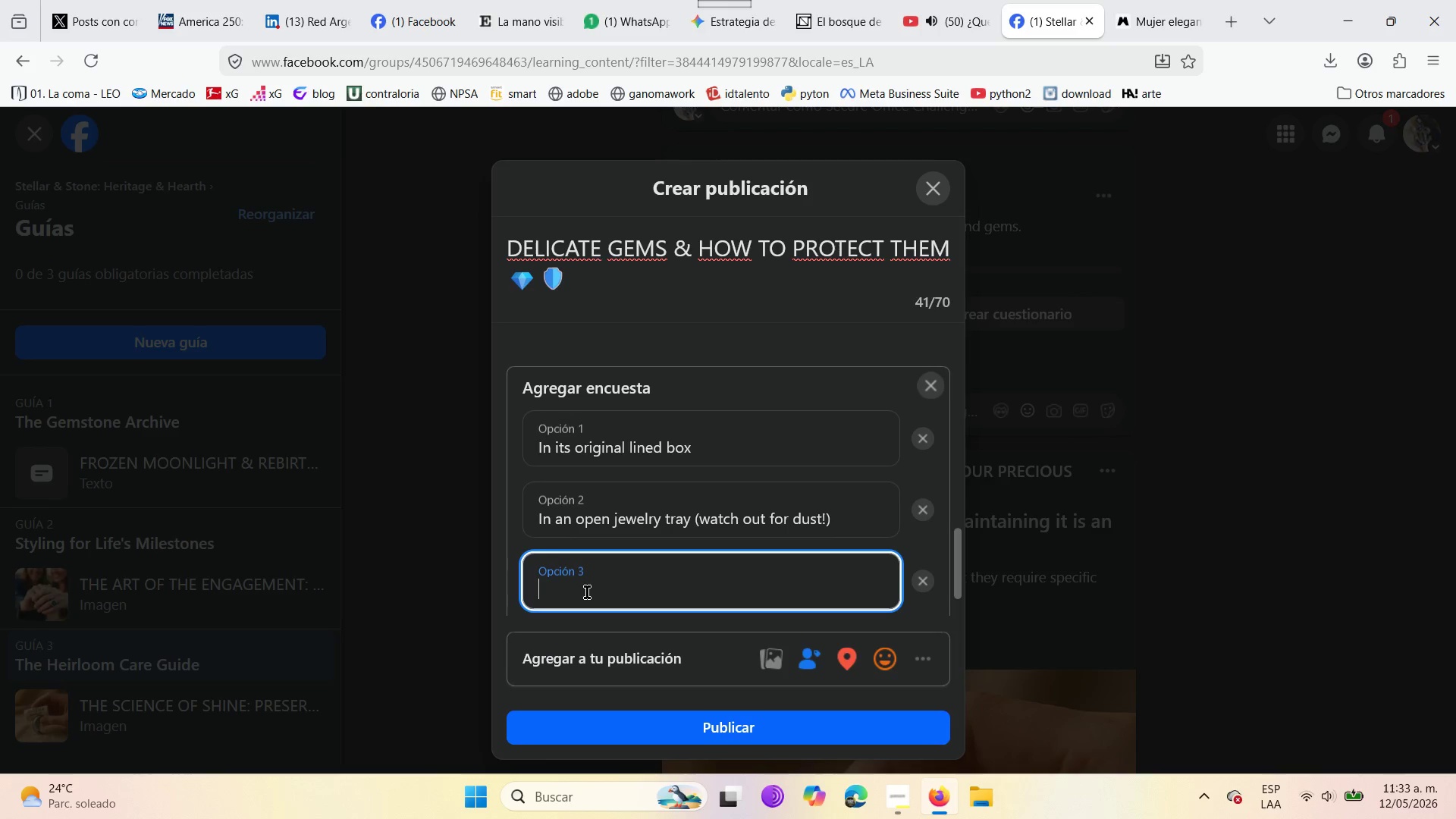 
type(Loose i)
key(Backspace)
type(unb)
key(Backspace)
key(Backspace)
key(Backspace)
key(Backspace)
type( in a drawer *risk of scrar)
key(Backspace)
type(tches )
key(Backspace)
 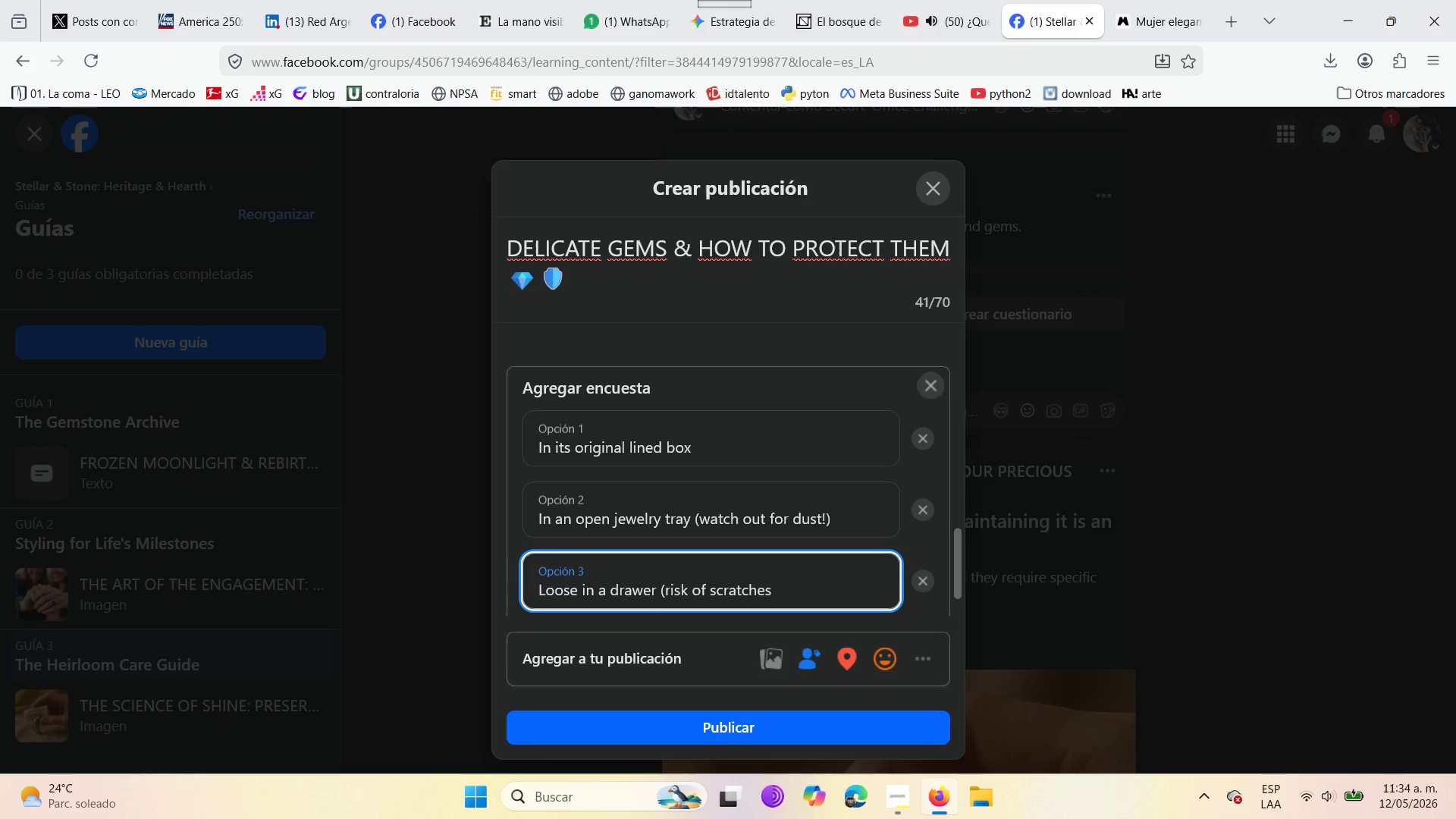 
key(Shift+9)
 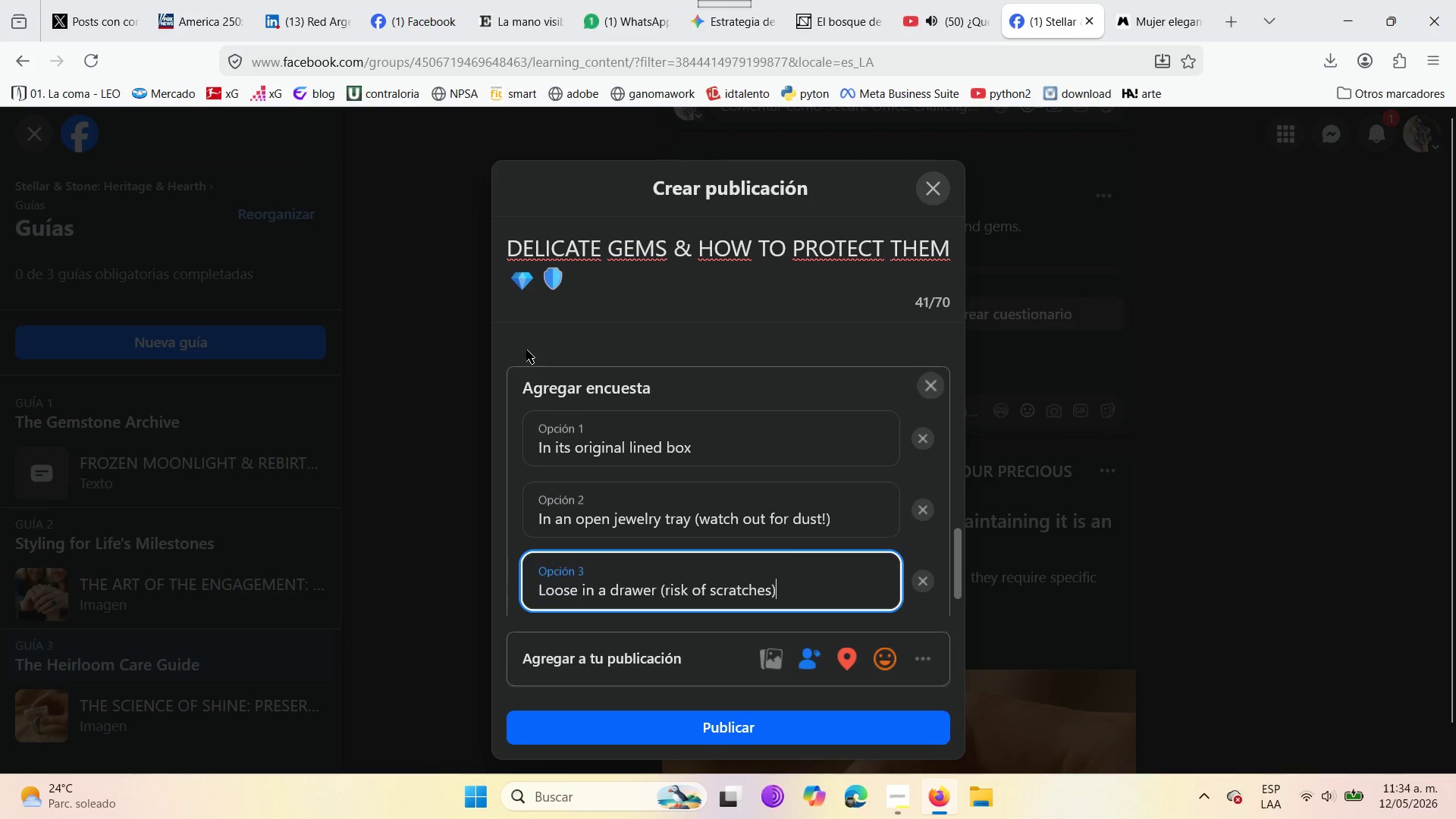 
scroll: coordinate [565, 303], scroll_direction: down, amount: 4.0
 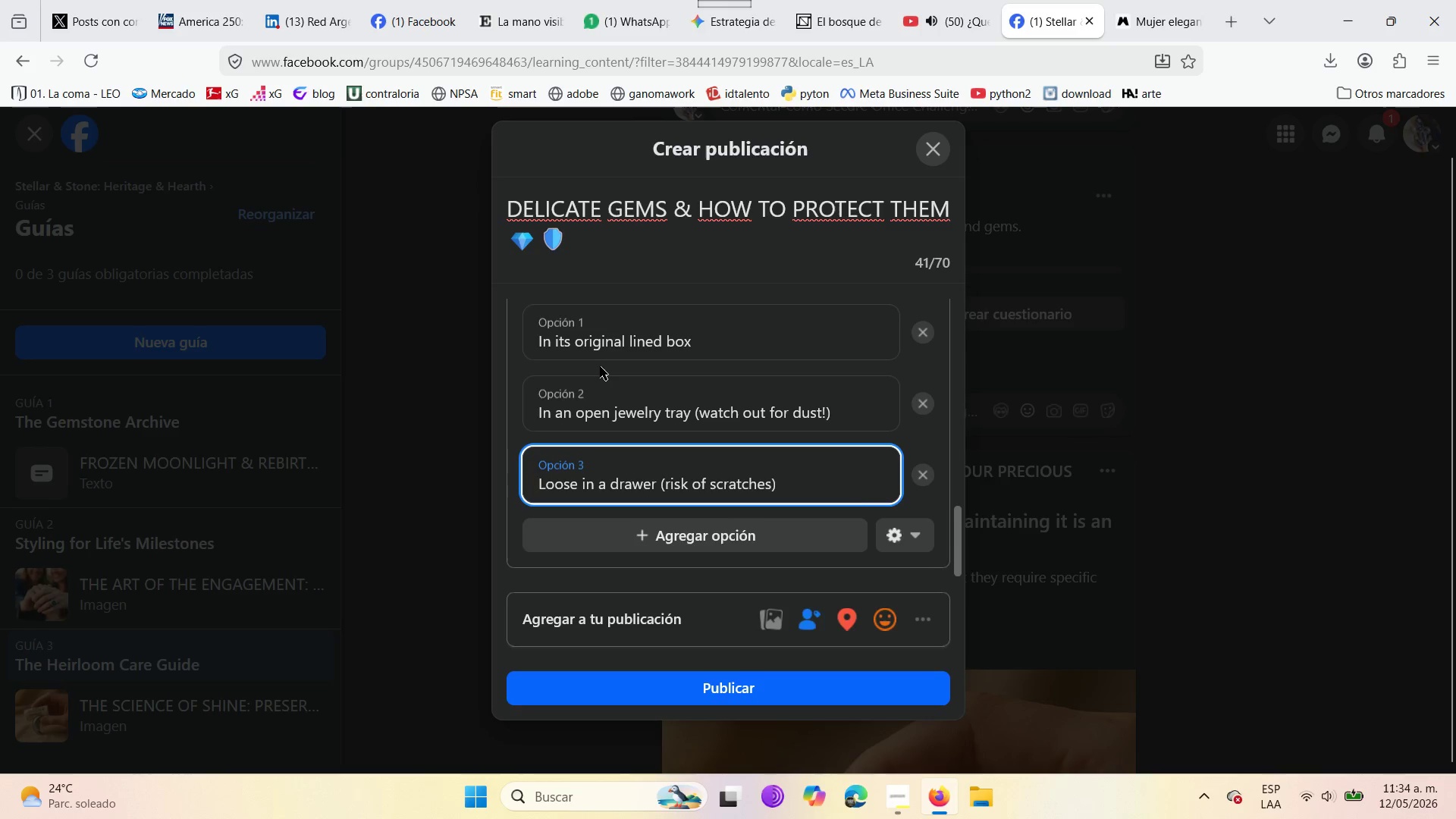 
scroll: coordinate [600, 367], scroll_direction: up, amount: 4.0
 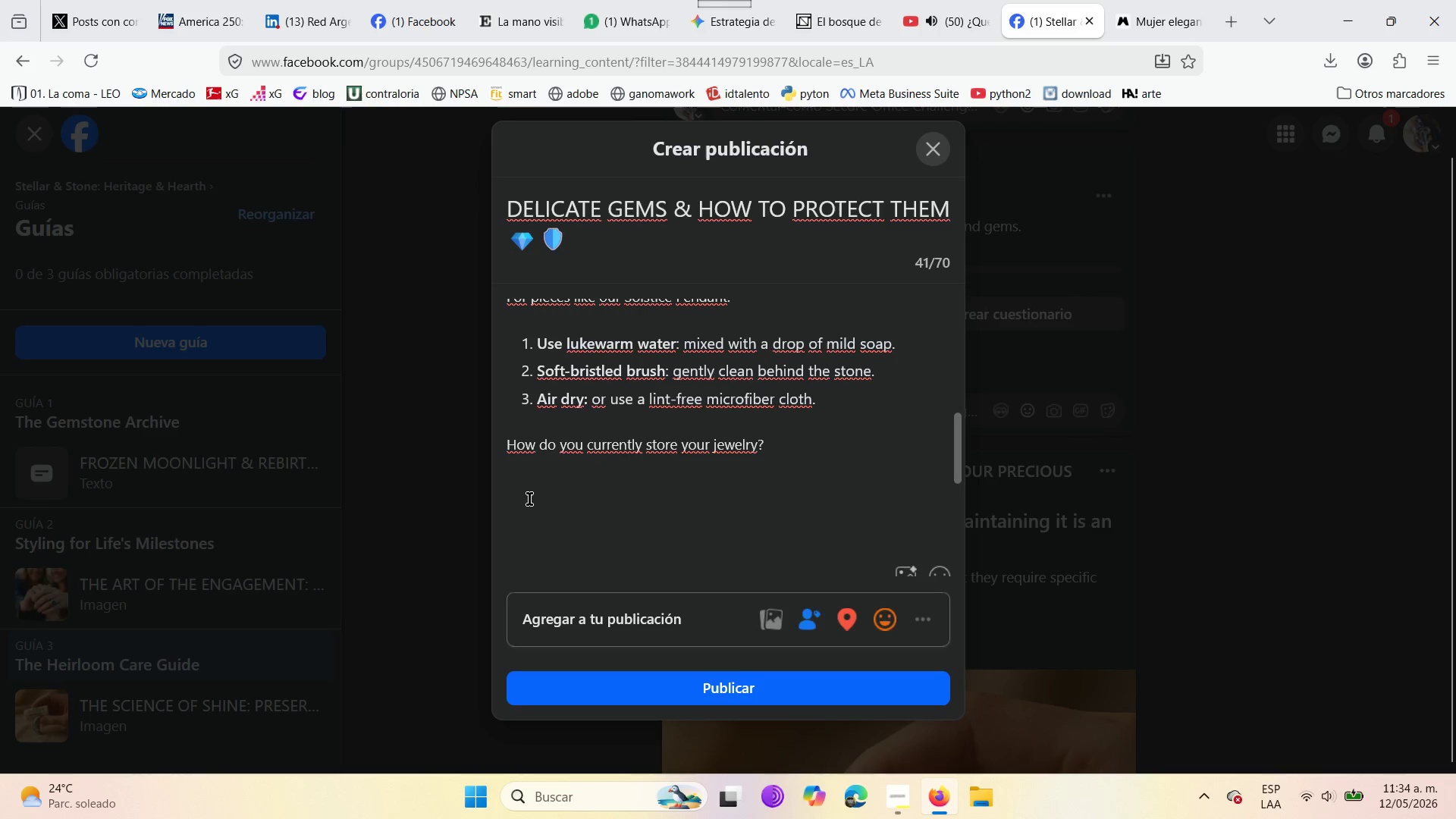 
left_click([529, 495])
 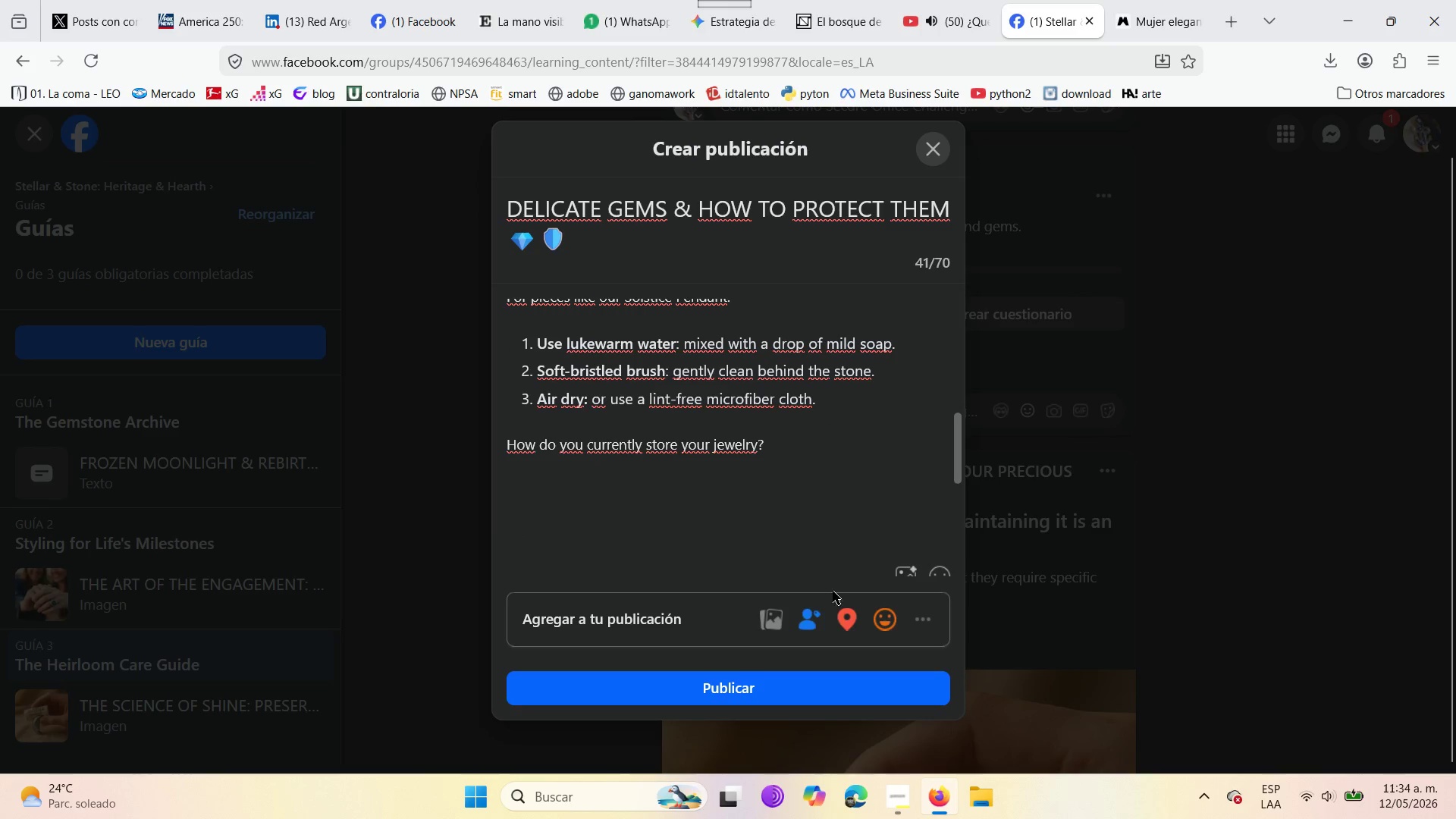 
mouse_move([939, 551])
 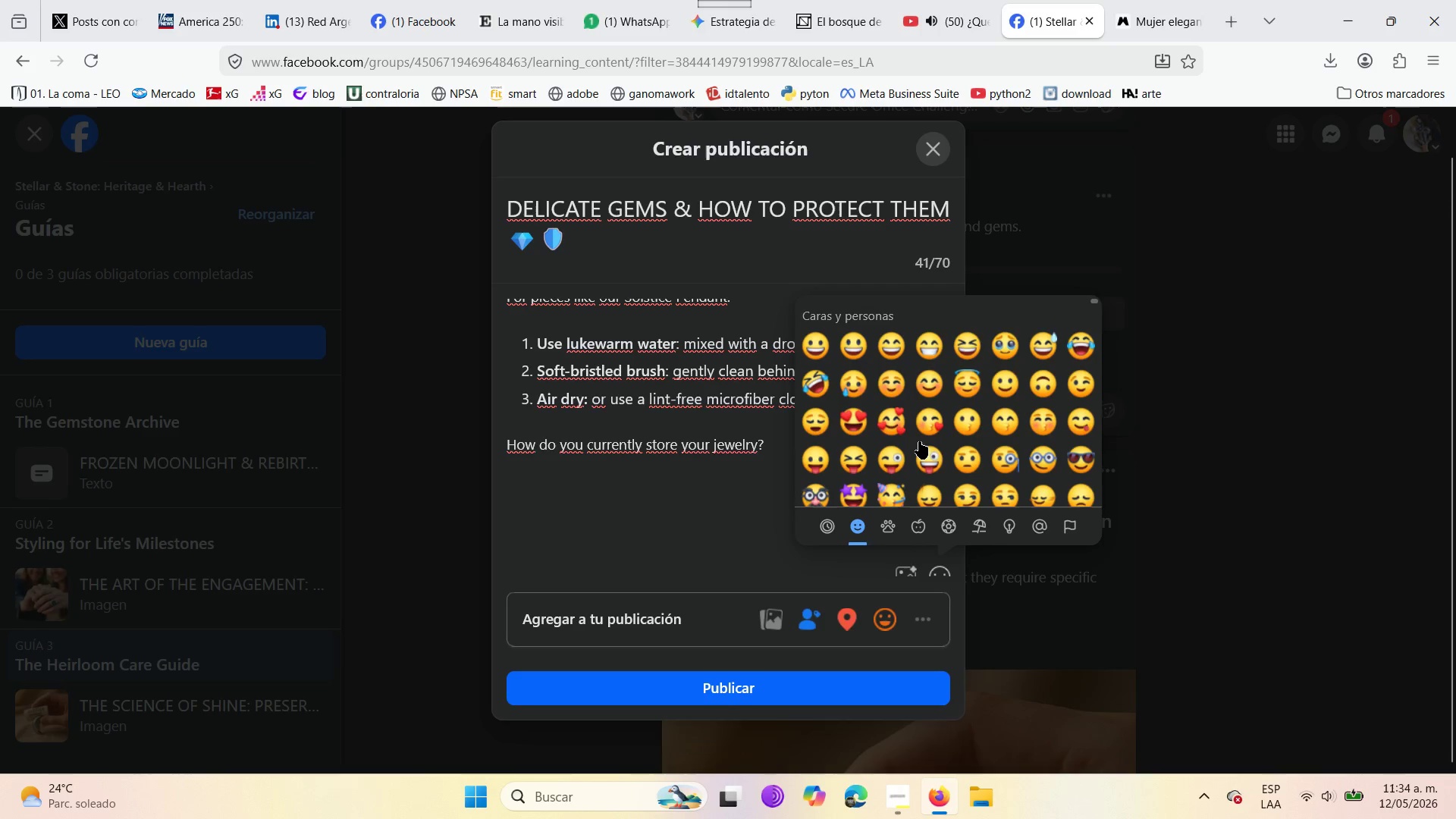 
scroll: coordinate [919, 441], scroll_direction: up, amount: 4.0
 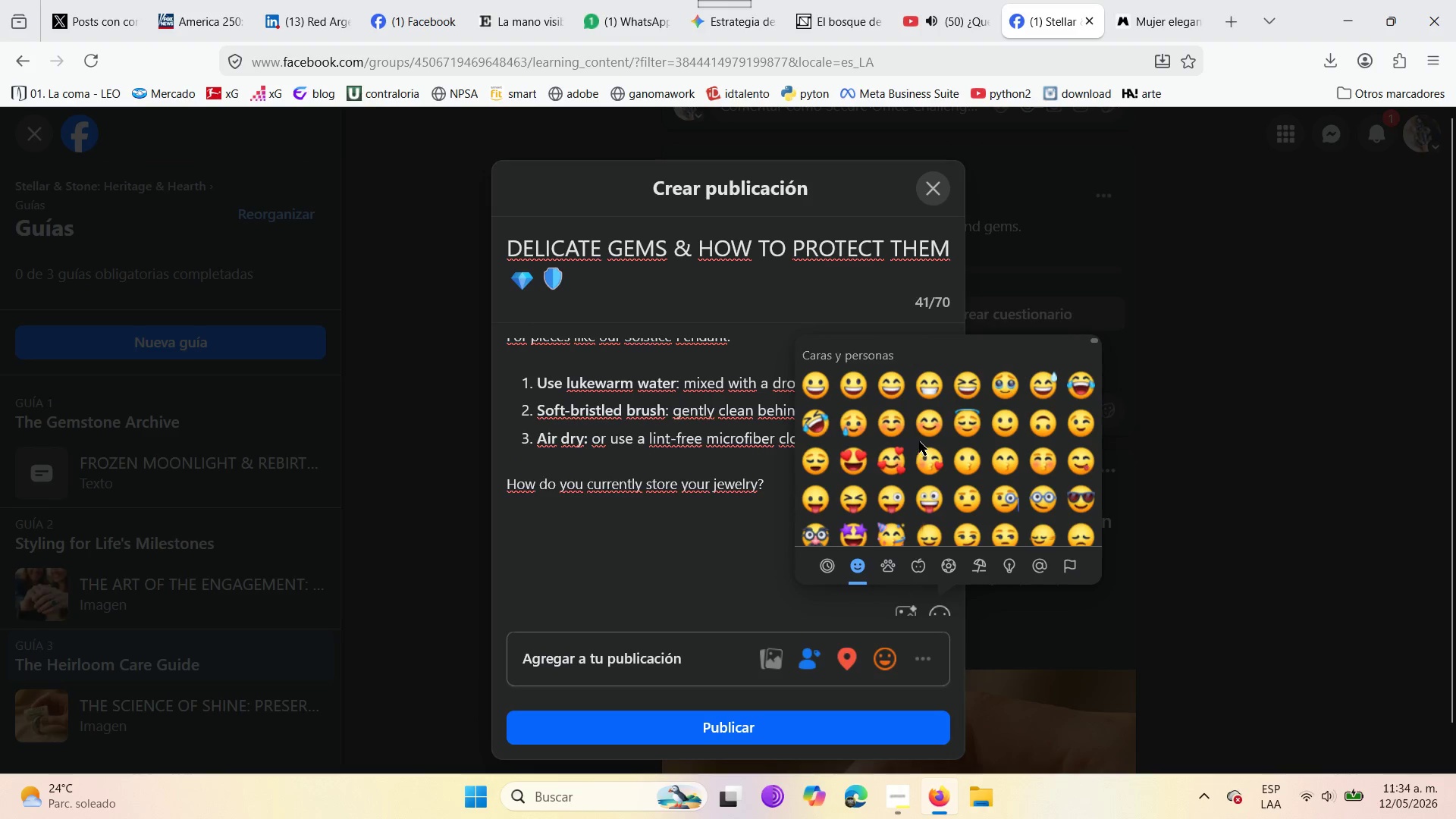 
scroll: coordinate [842, 406], scroll_direction: down, amount: 22.0
 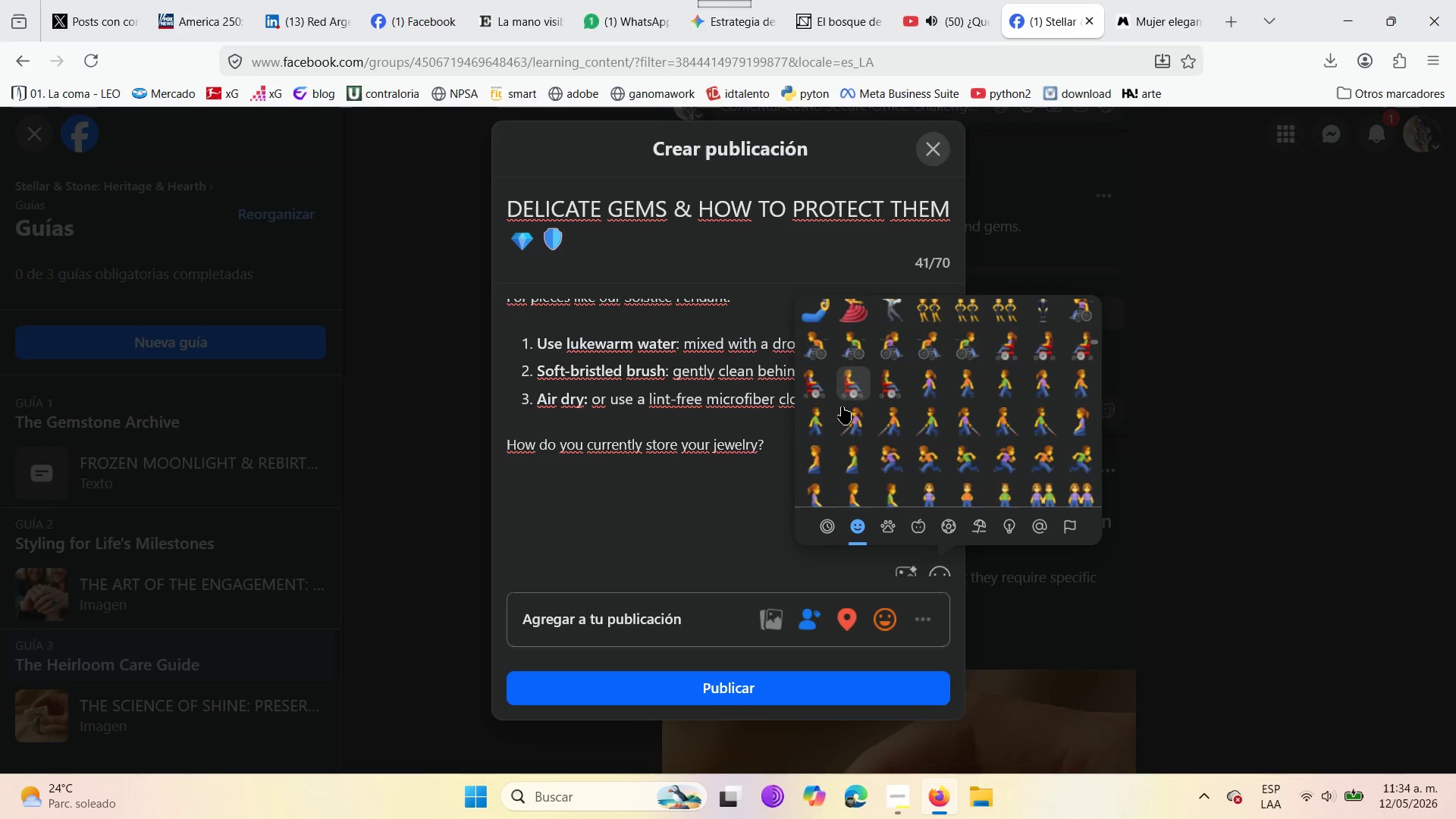 
scroll: coordinate [842, 406], scroll_direction: up, amount: 2.0
 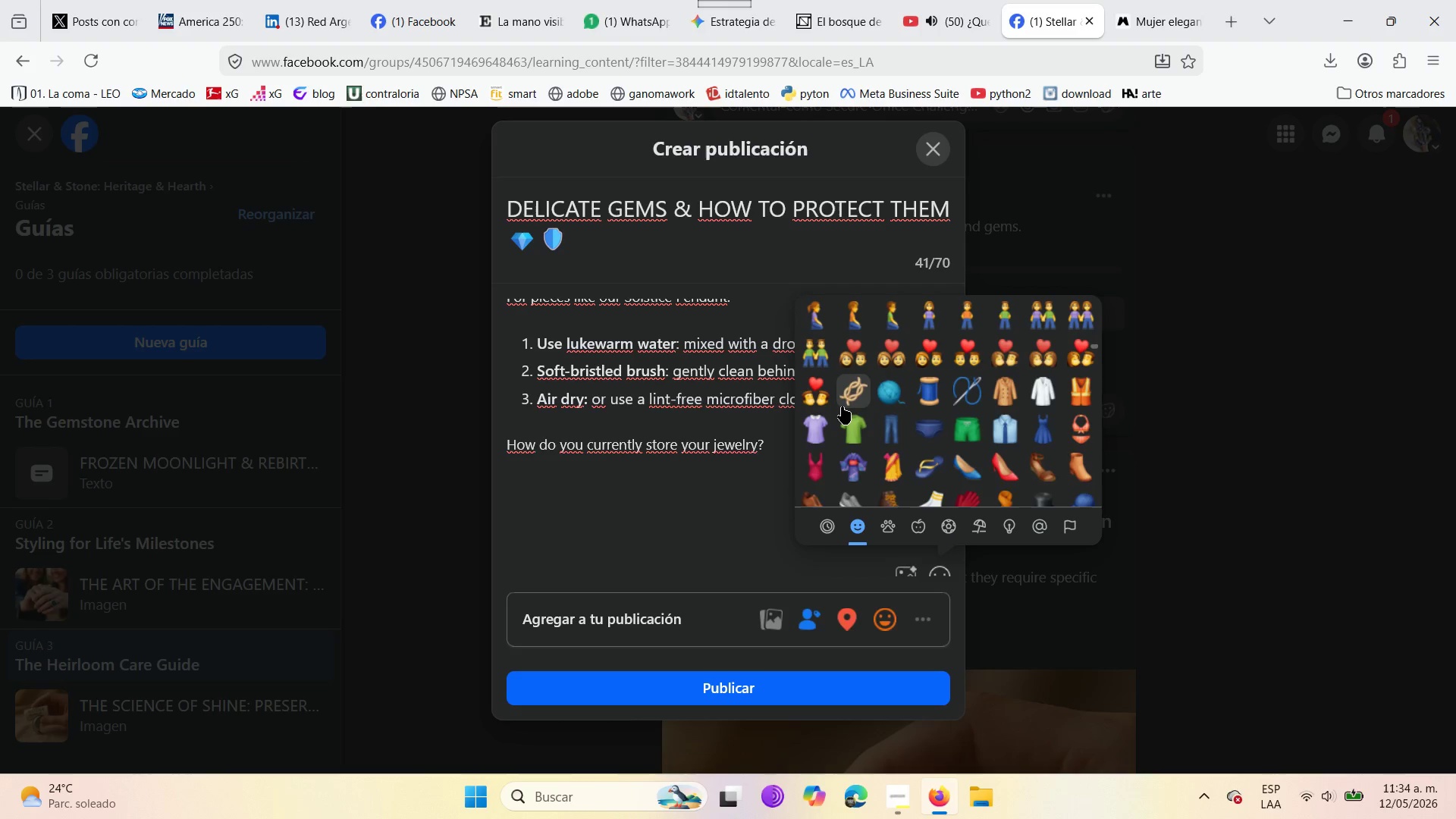 
wait(5.7)
 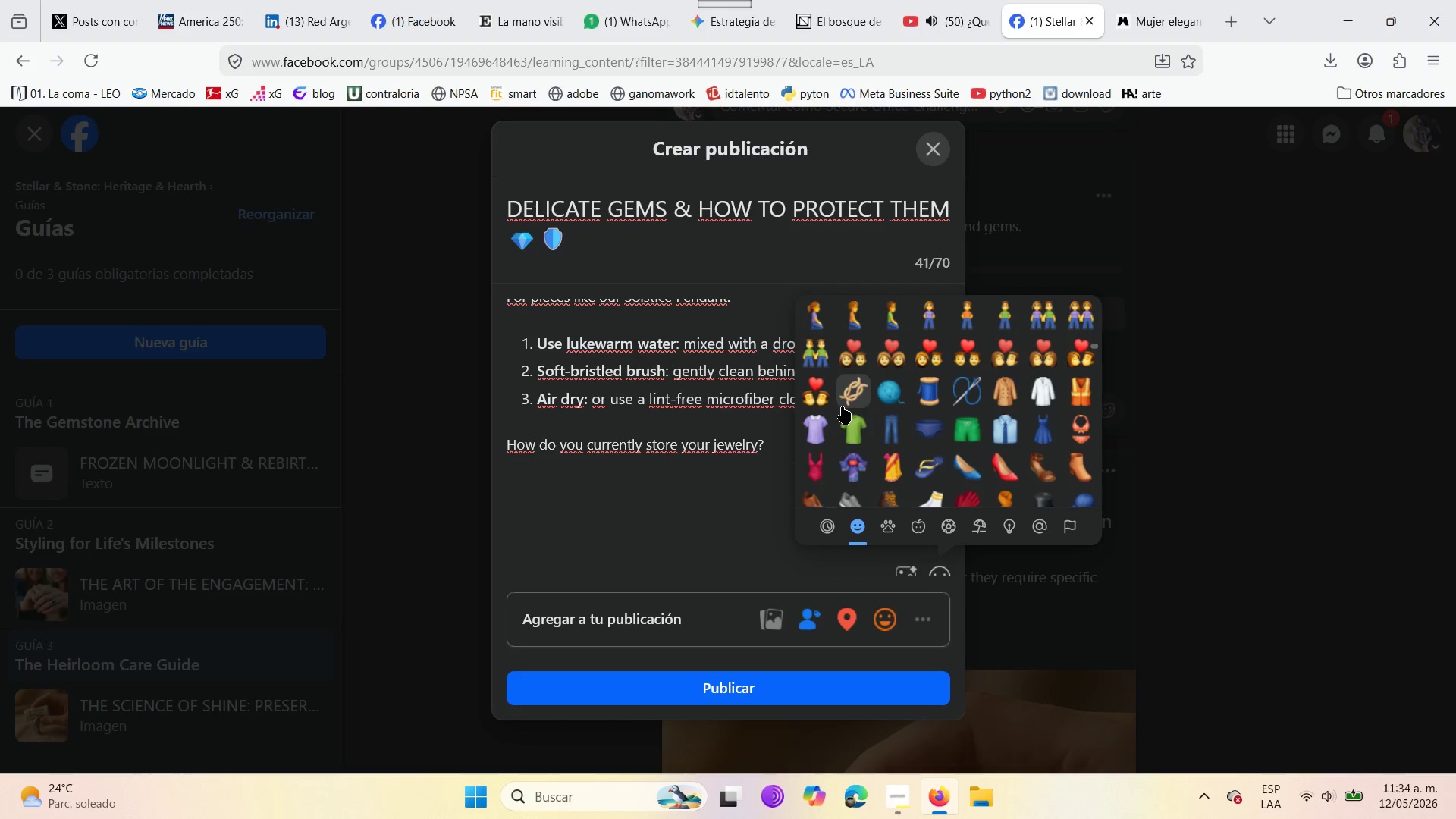 
scroll: coordinate [842, 406], scroll_direction: down, amount: 5.0
 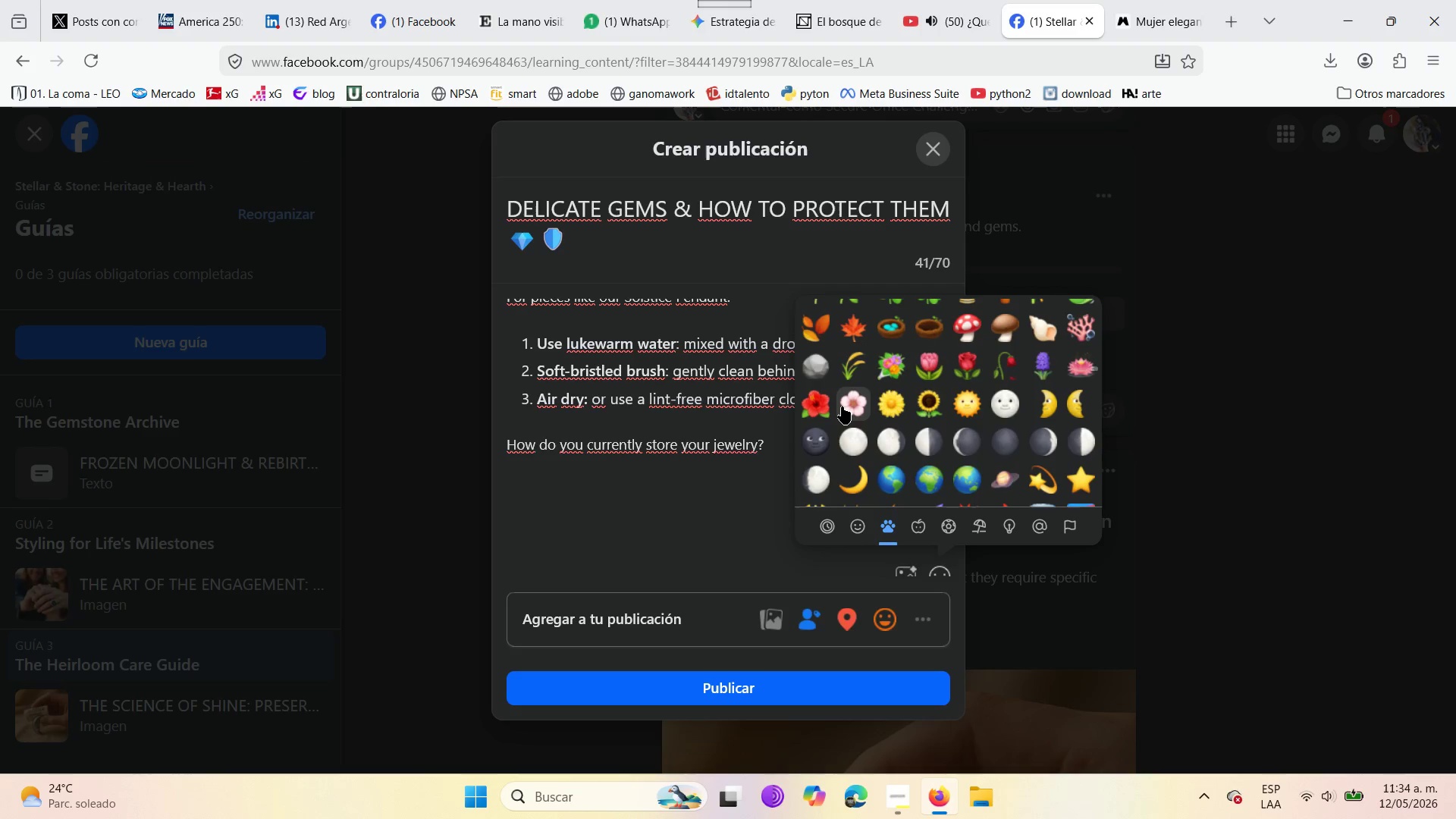 
scroll: coordinate [977, 416], scroll_direction: down, amount: 7.0
 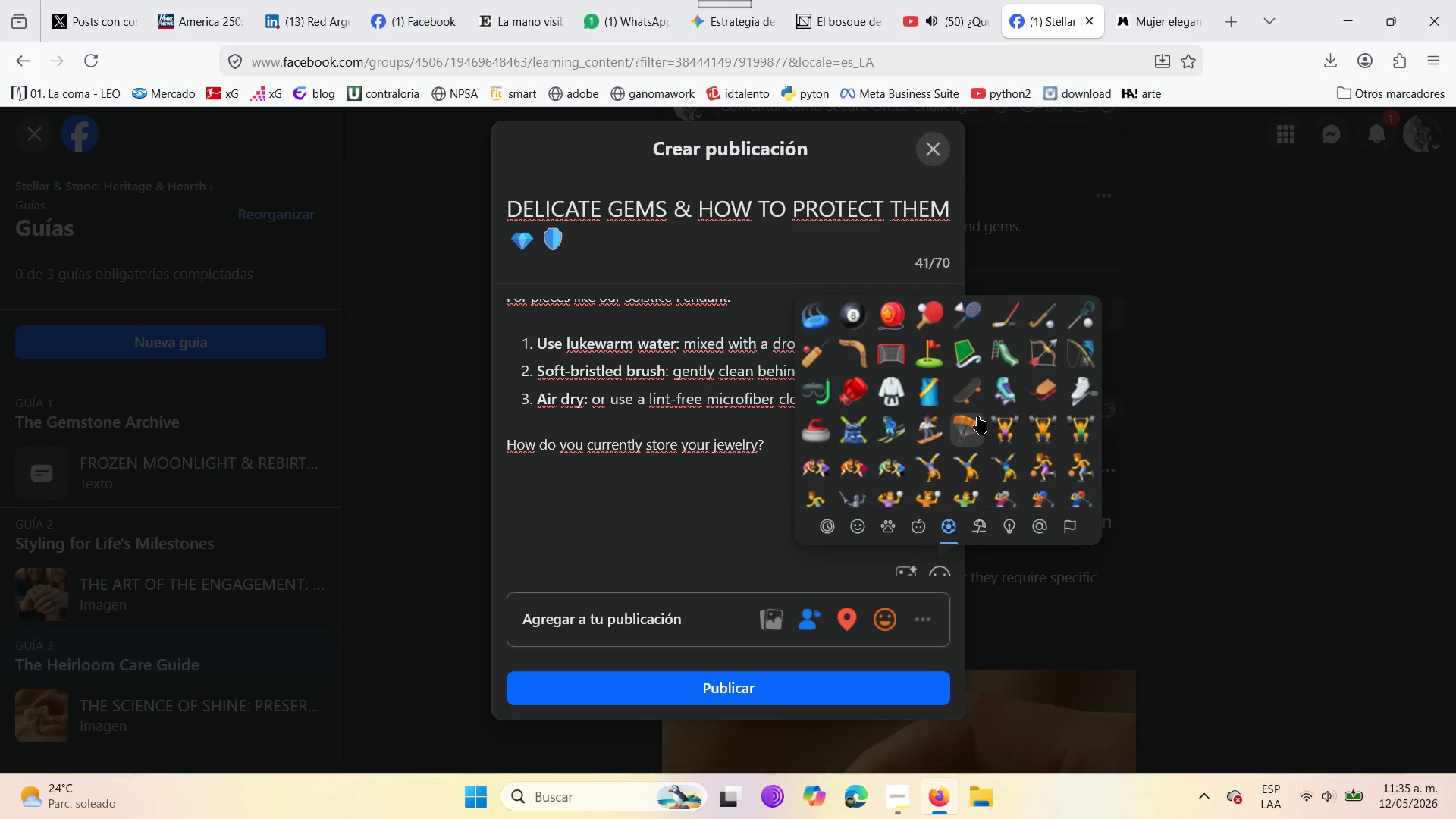 
scroll: coordinate [977, 416], scroll_direction: down, amount: 8.0
 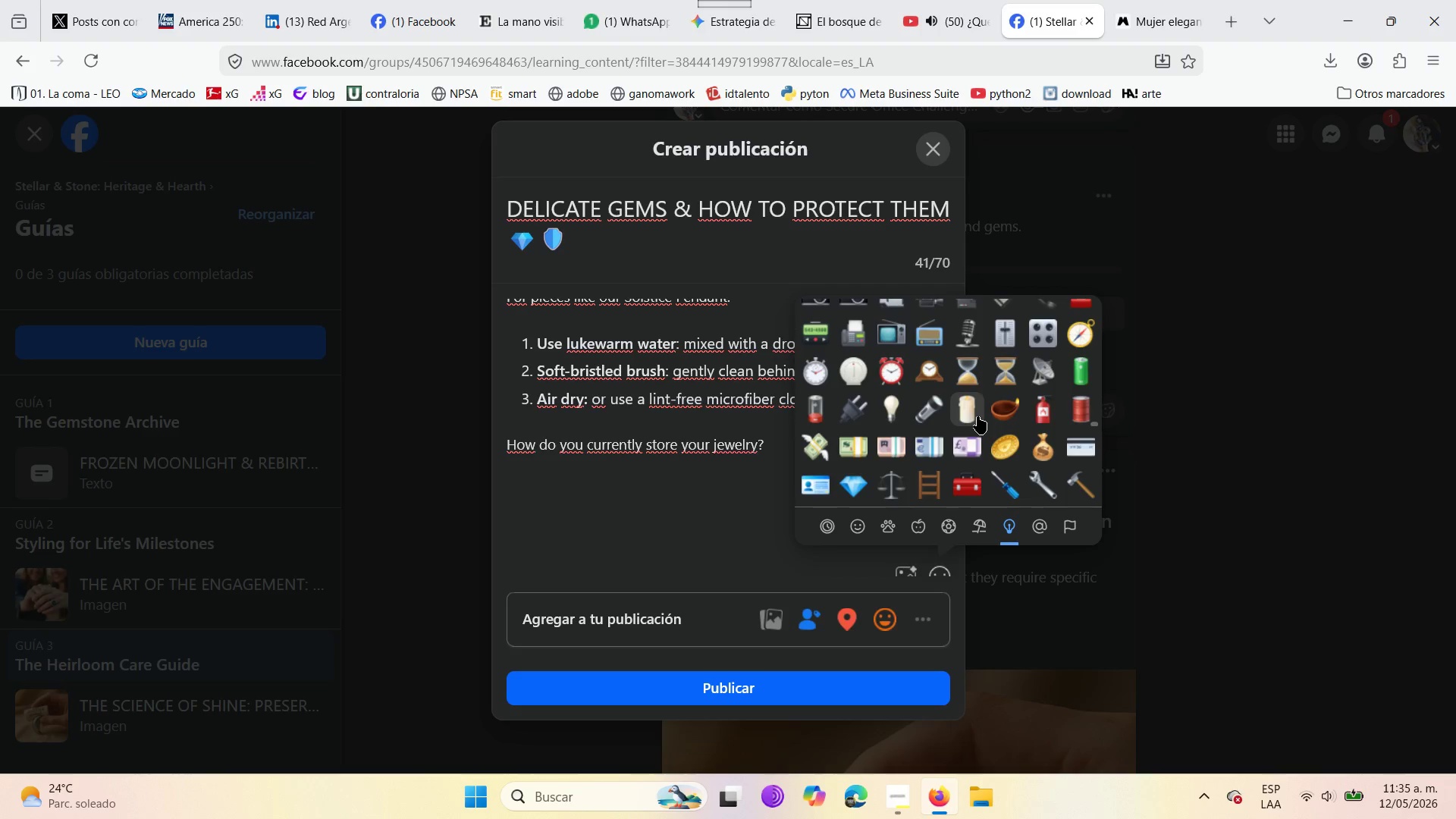 
scroll: coordinate [977, 416], scroll_direction: down, amount: 2.0
 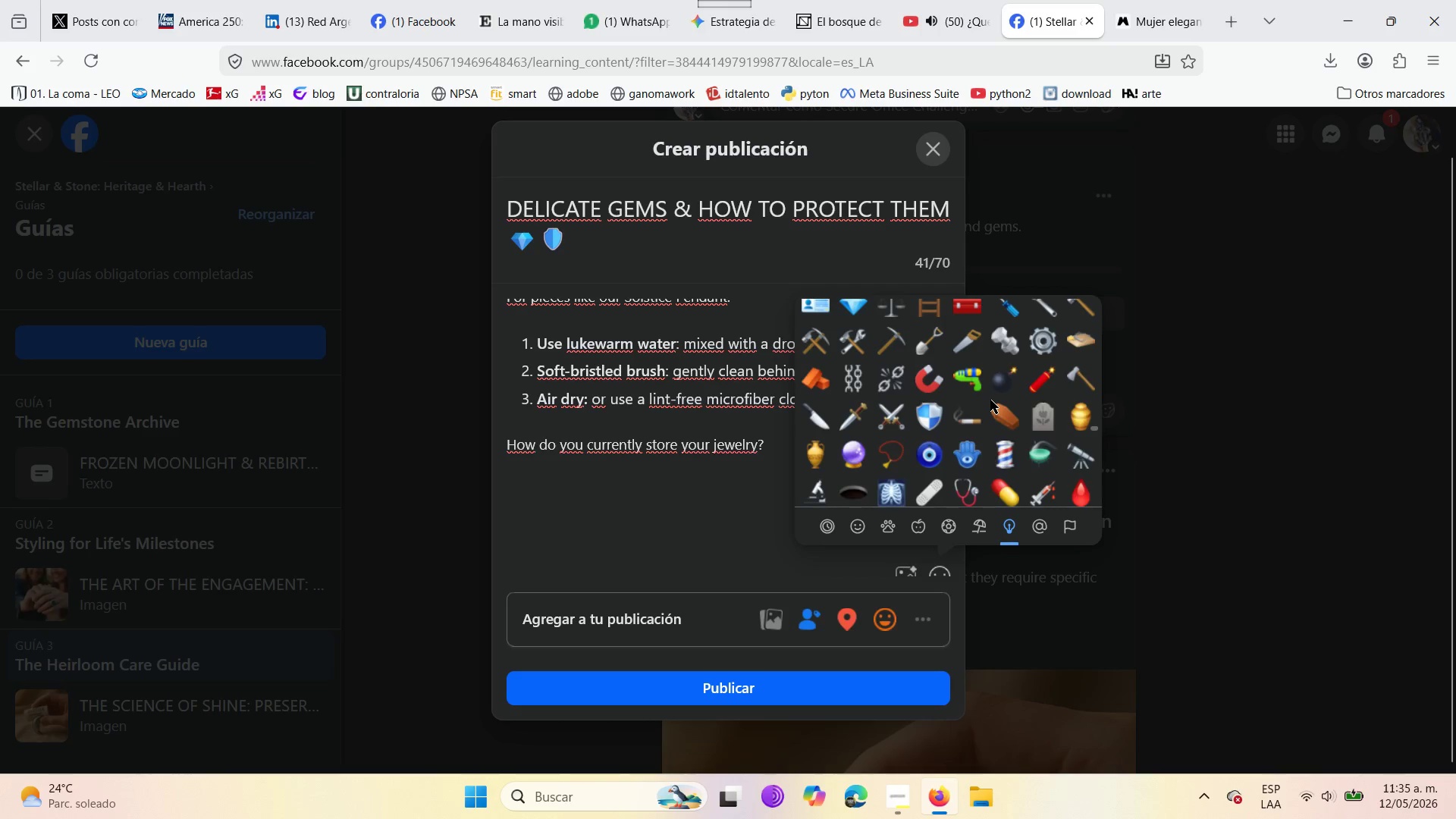 
wait(5.33)
 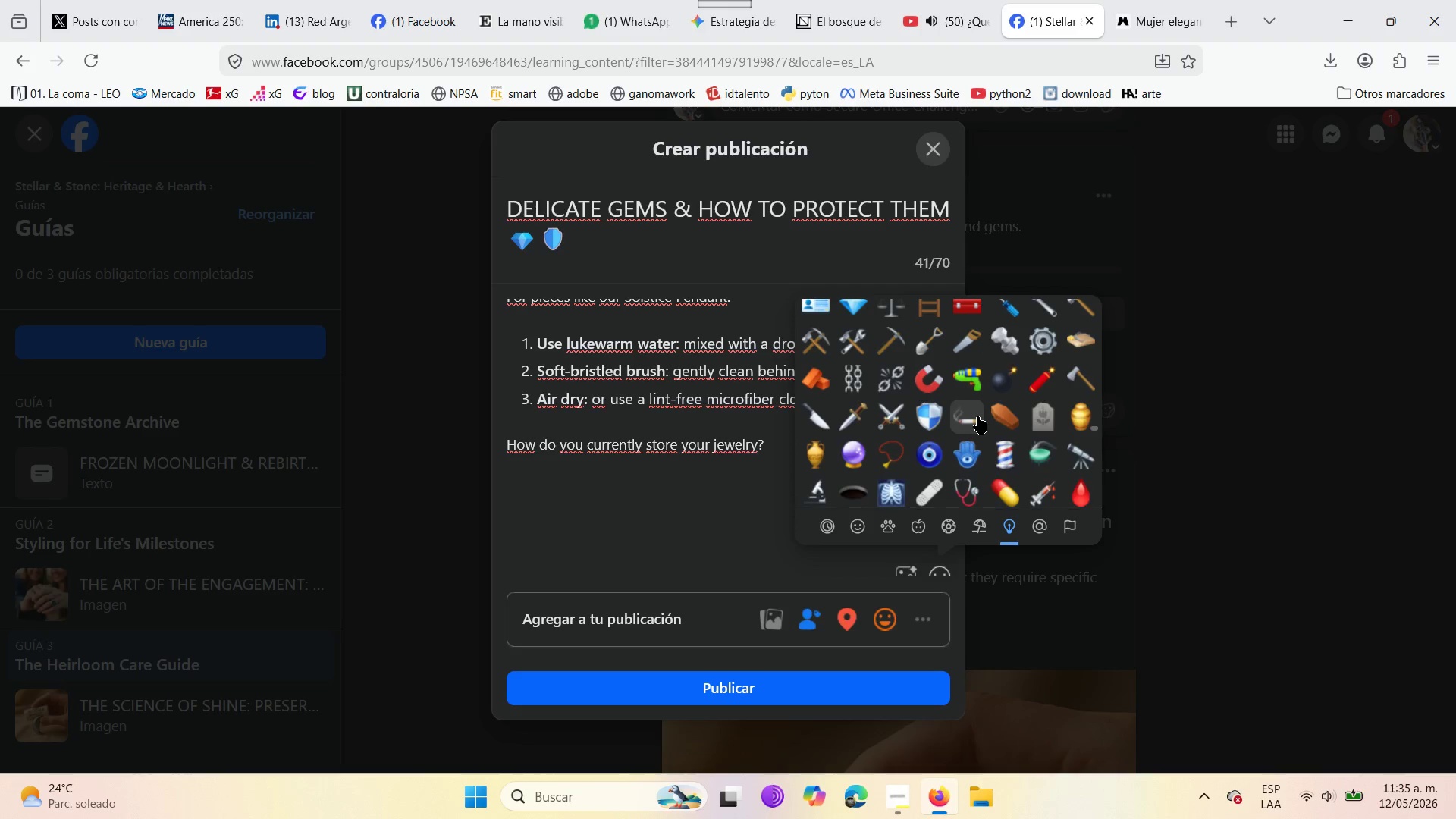 
scroll: coordinate [965, 409], scroll_direction: down, amount: 3.0
 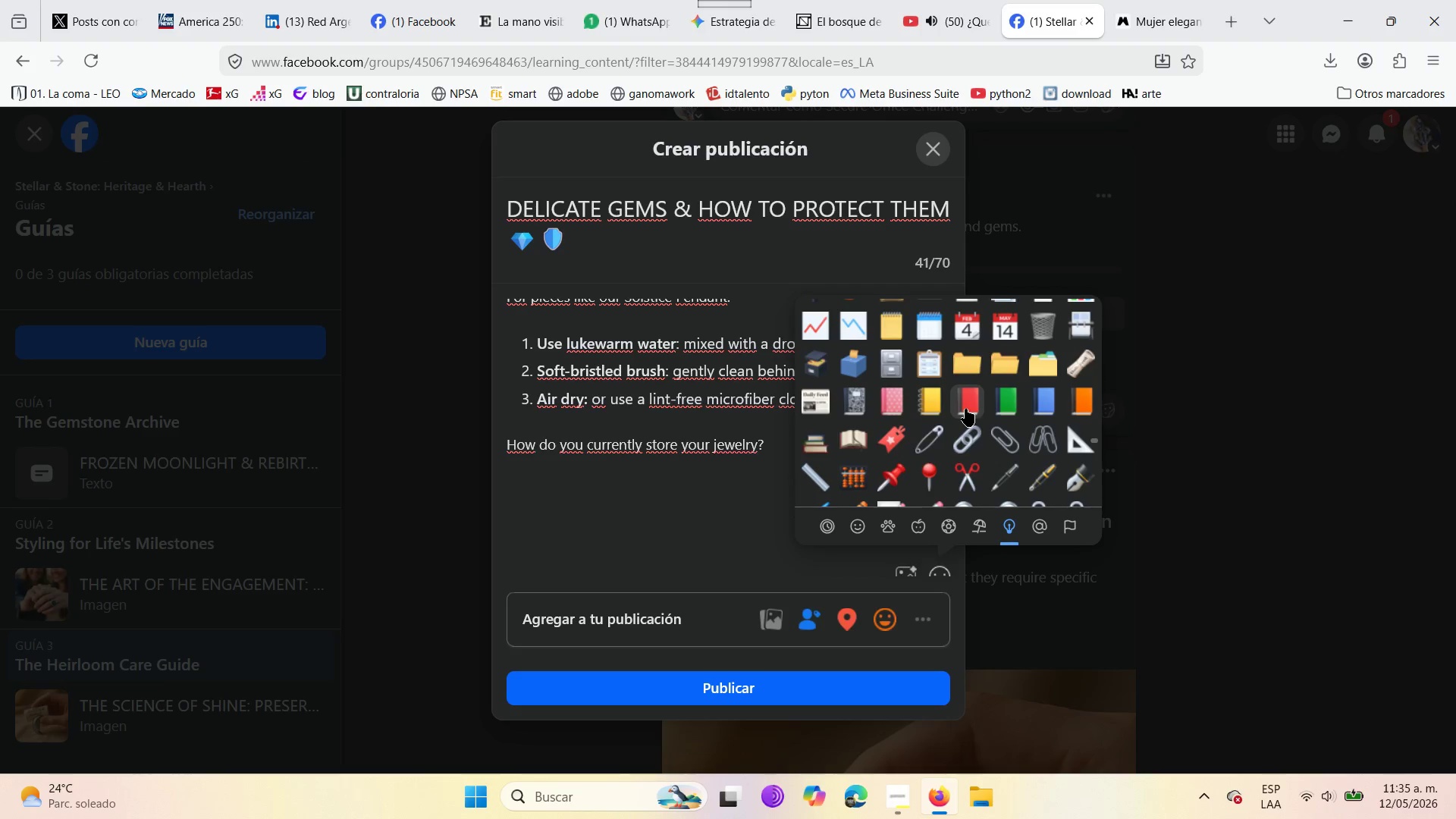 
scroll: coordinate [965, 409], scroll_direction: up, amount: 1.0
 